 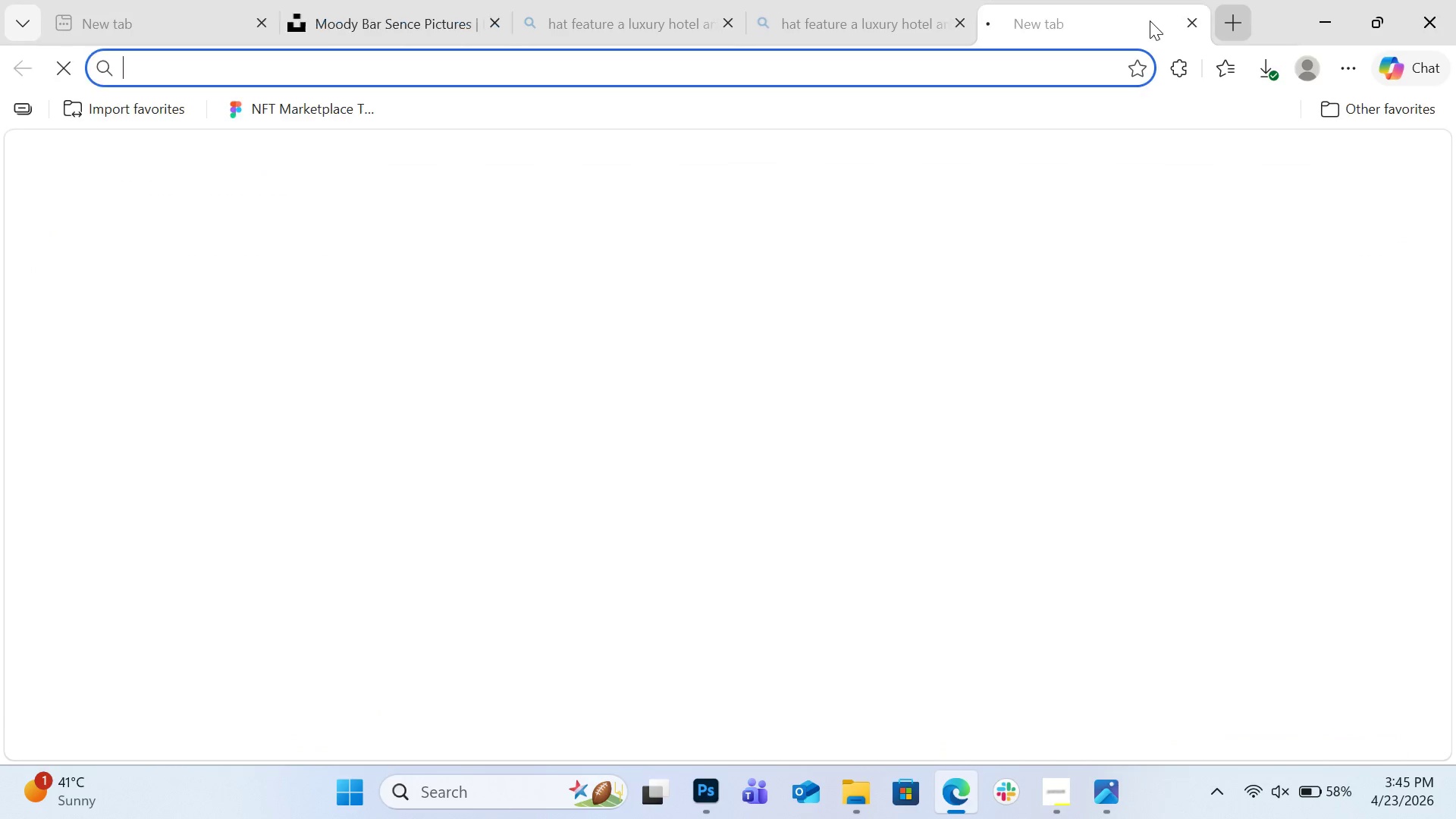 
type(pex)
 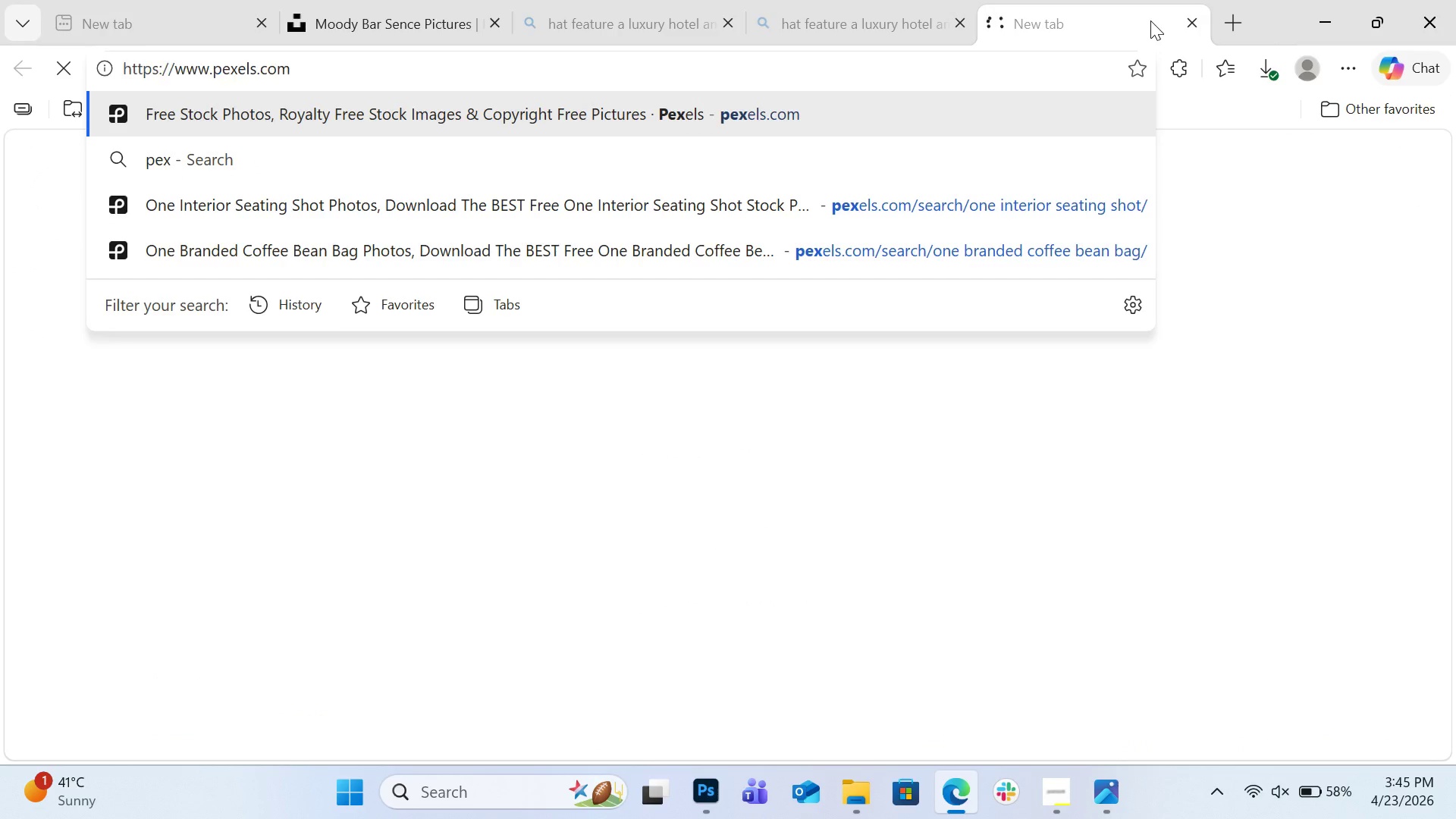 
key(Enter)
 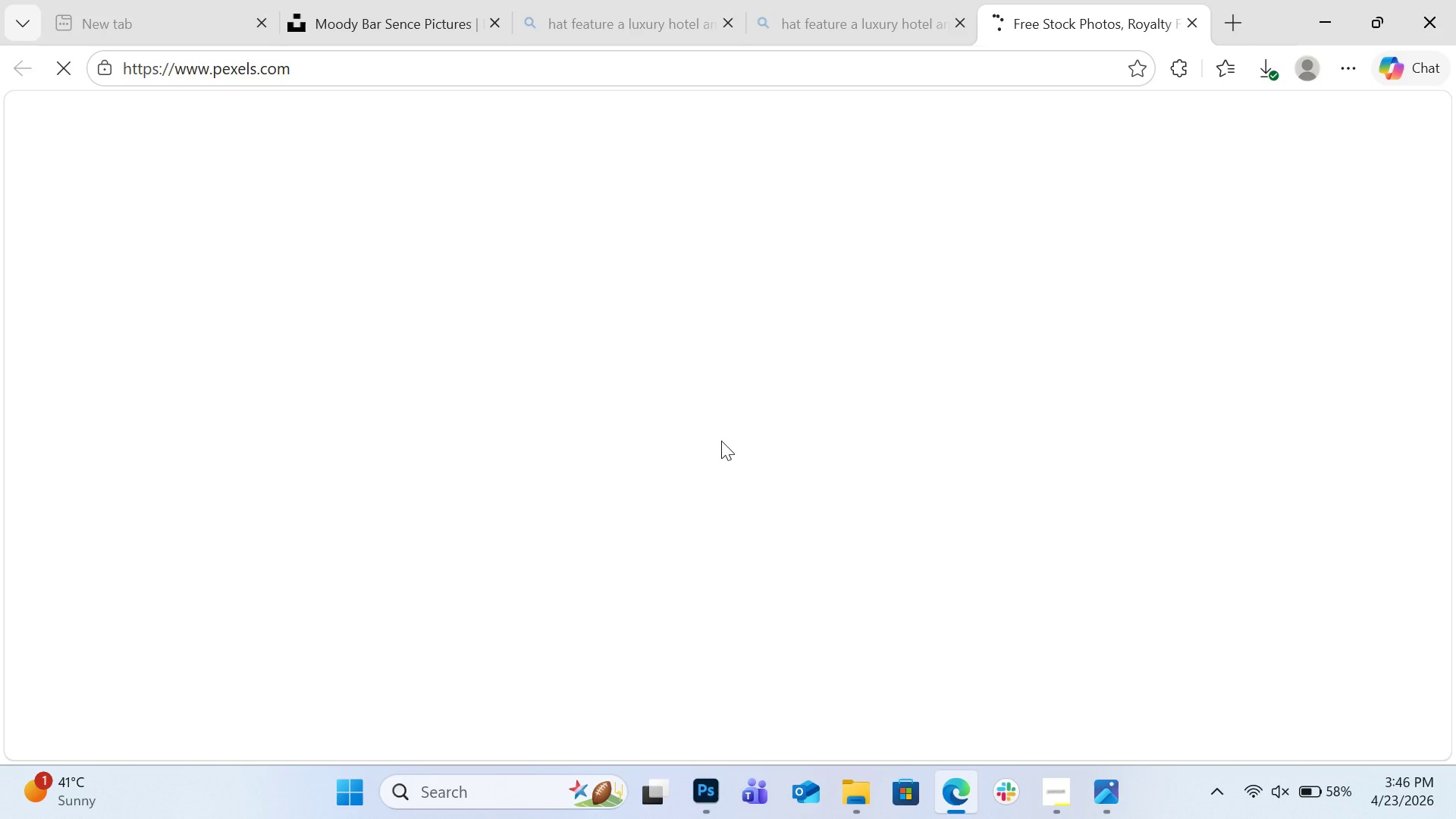 
wait(14.77)
 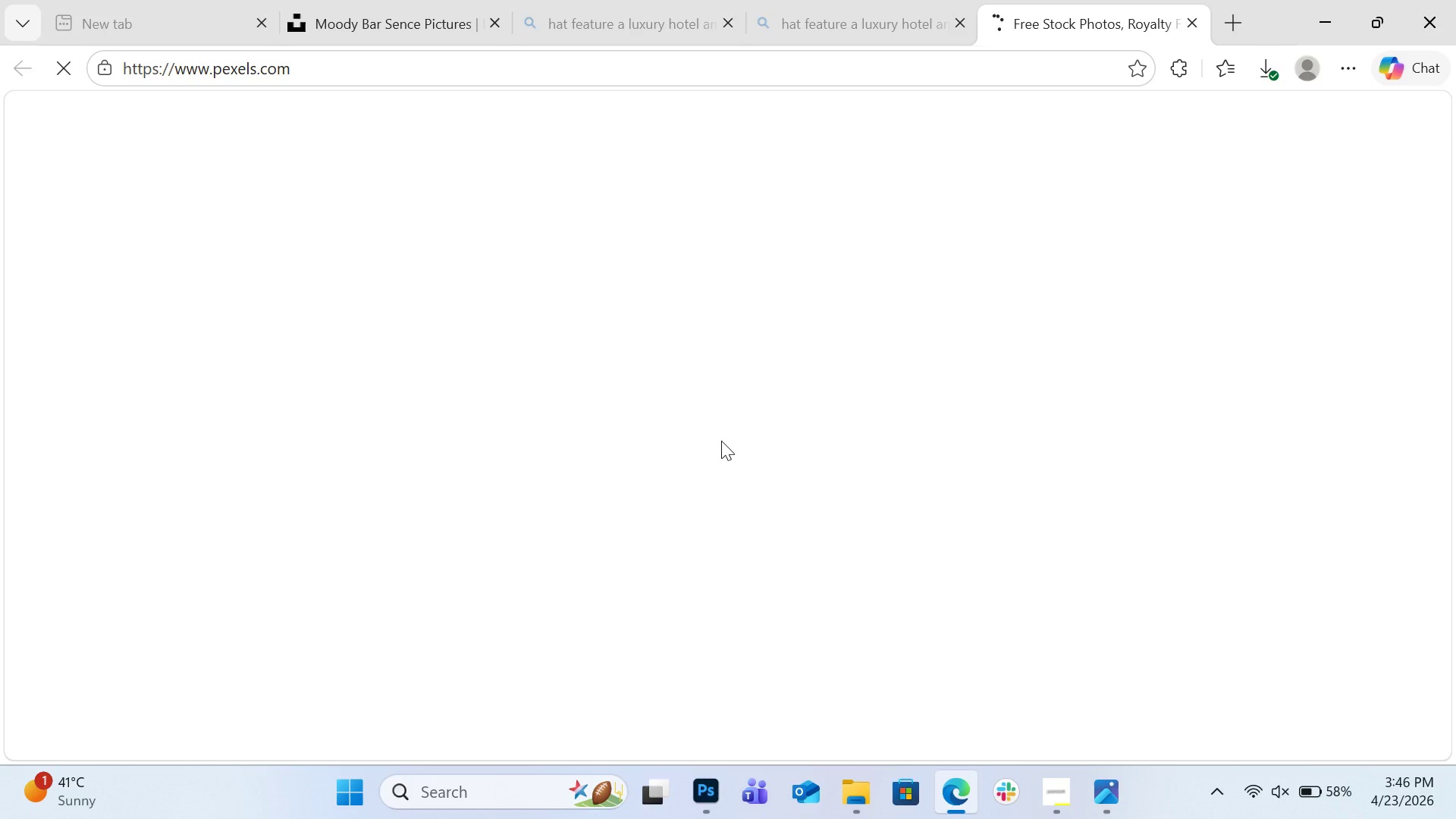 
left_click([909, 0])
 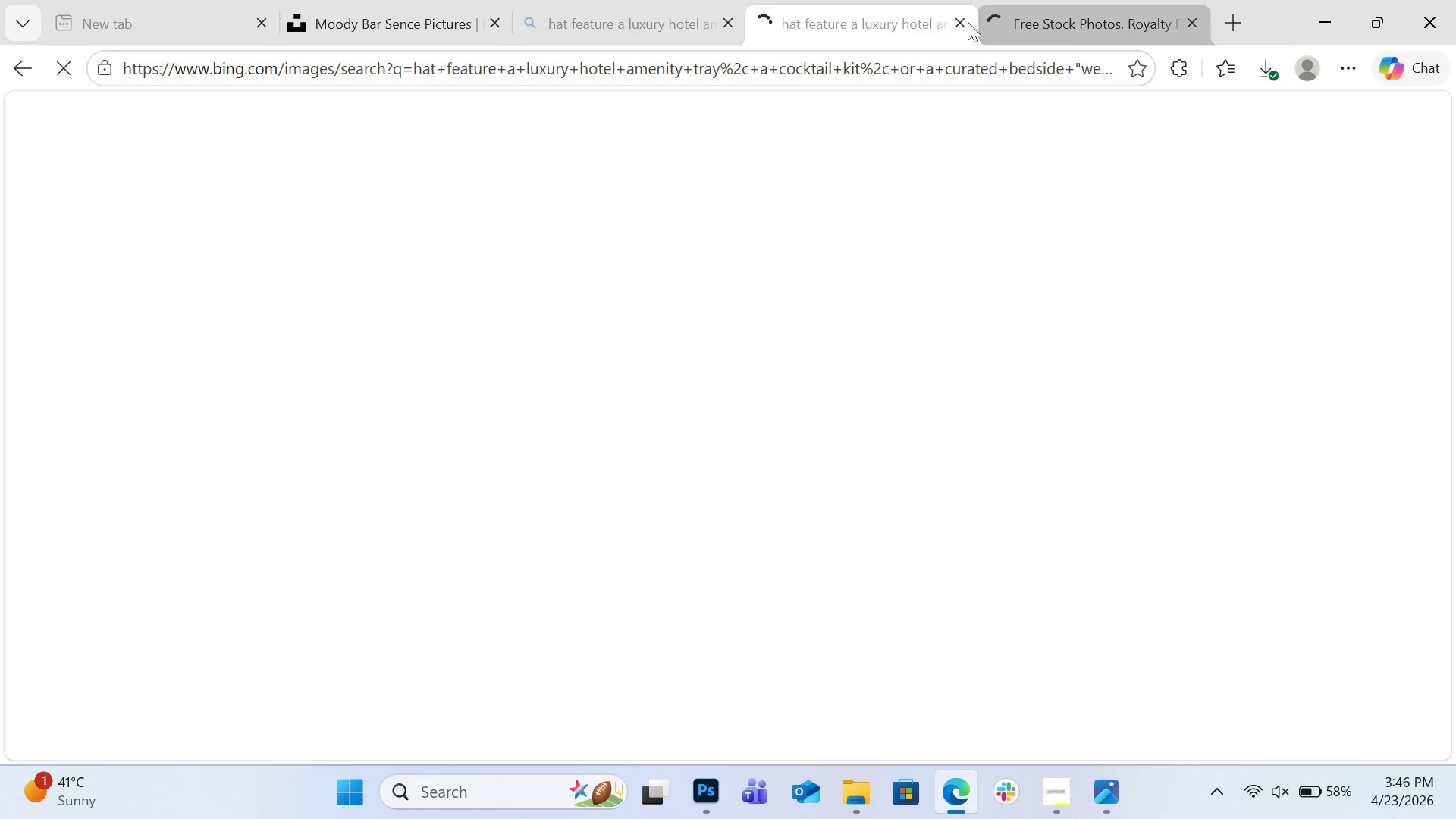 
left_click([962, 22])
 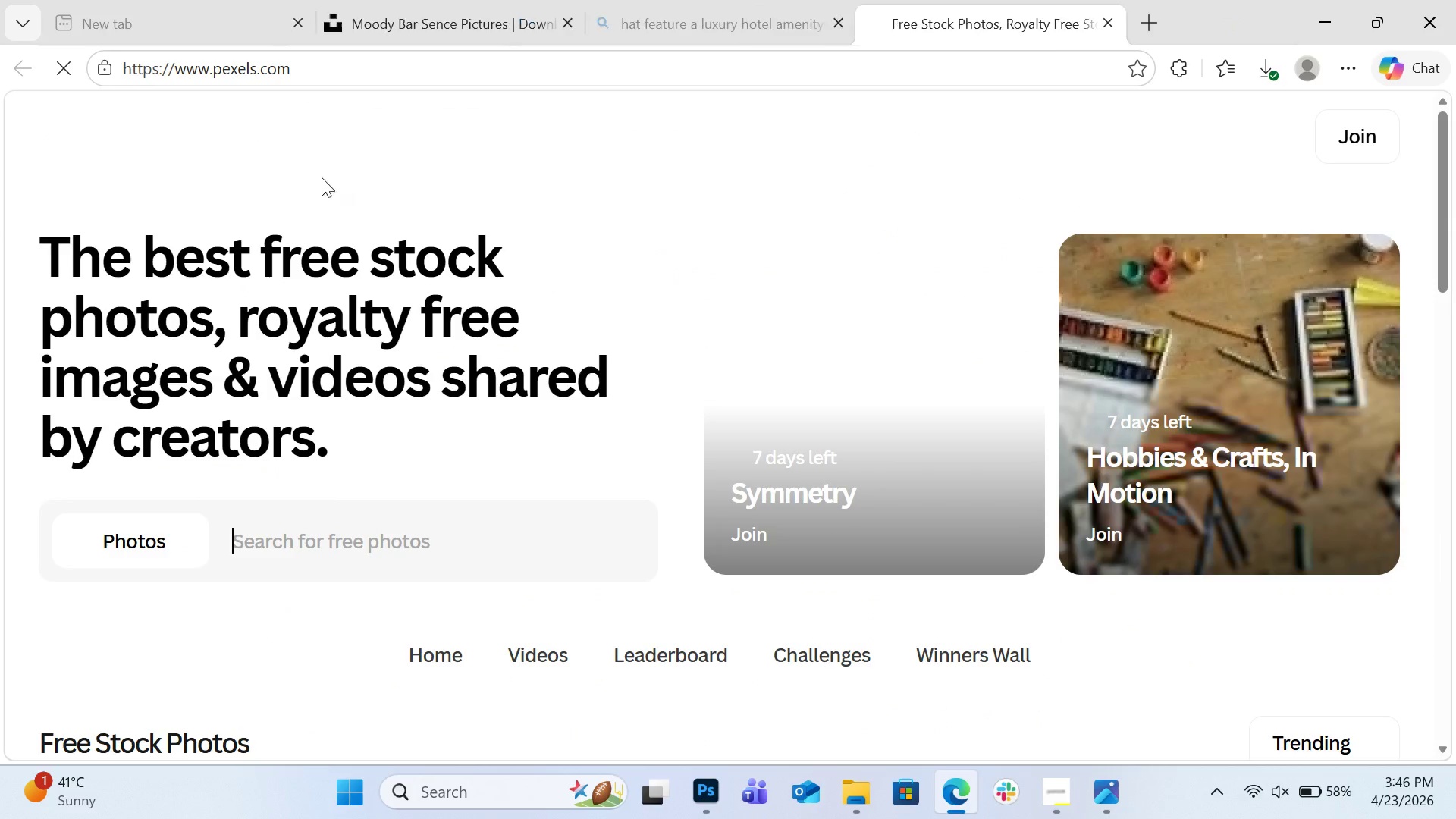 
key(Control+V)
 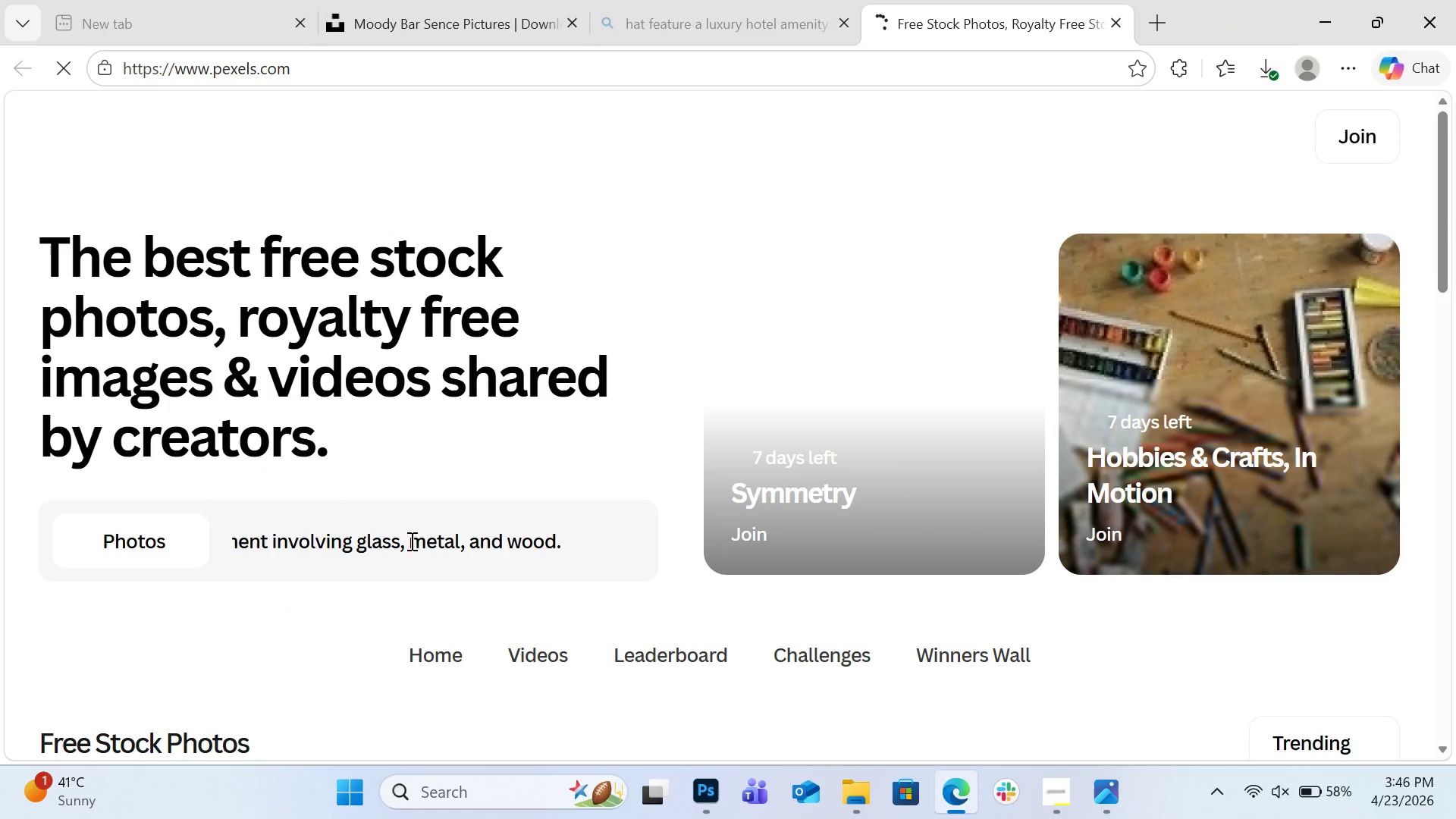 
key(Enter)
 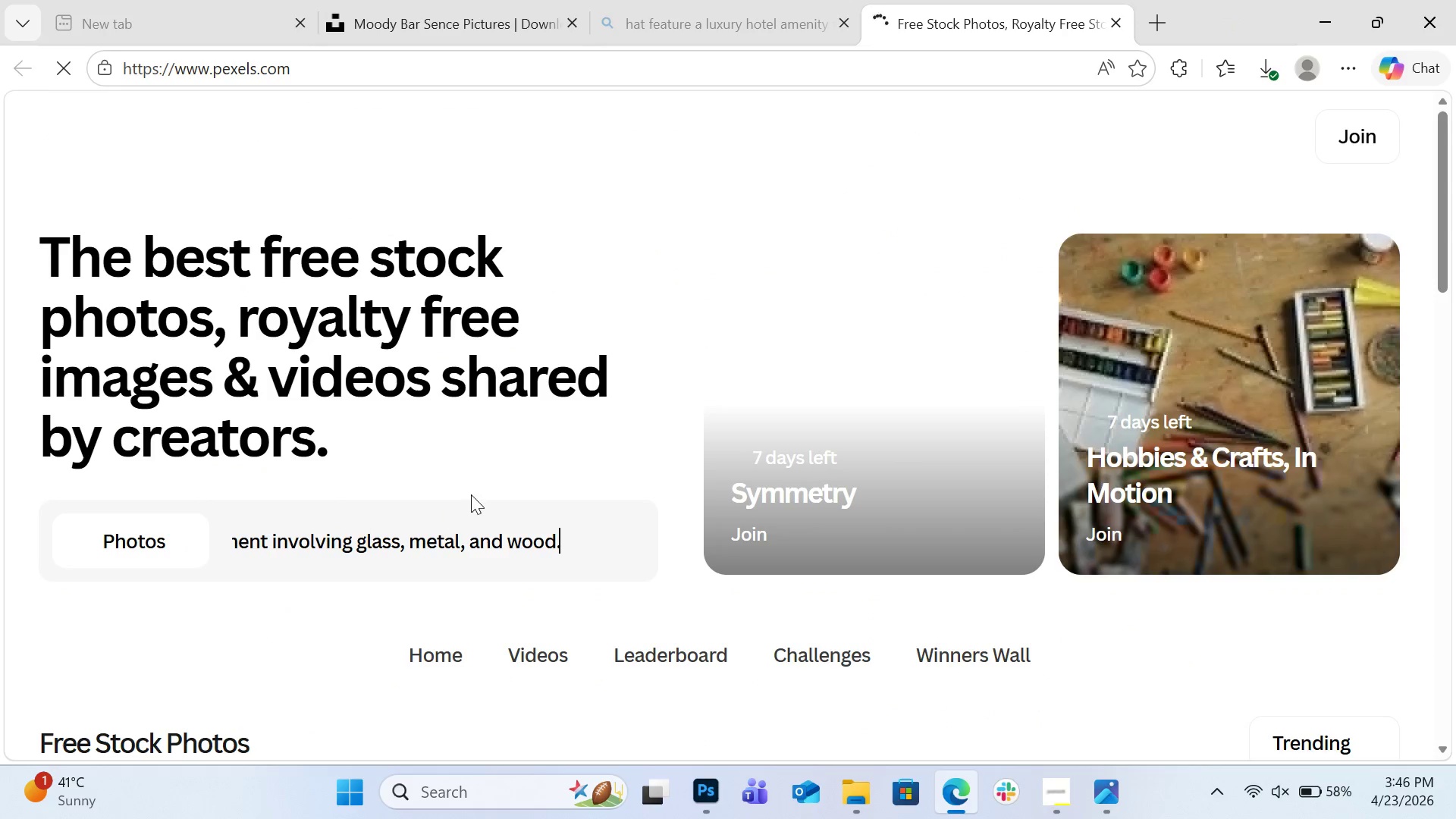 
scroll: coordinate [539, 446], scroll_direction: down, amount: 4.0
 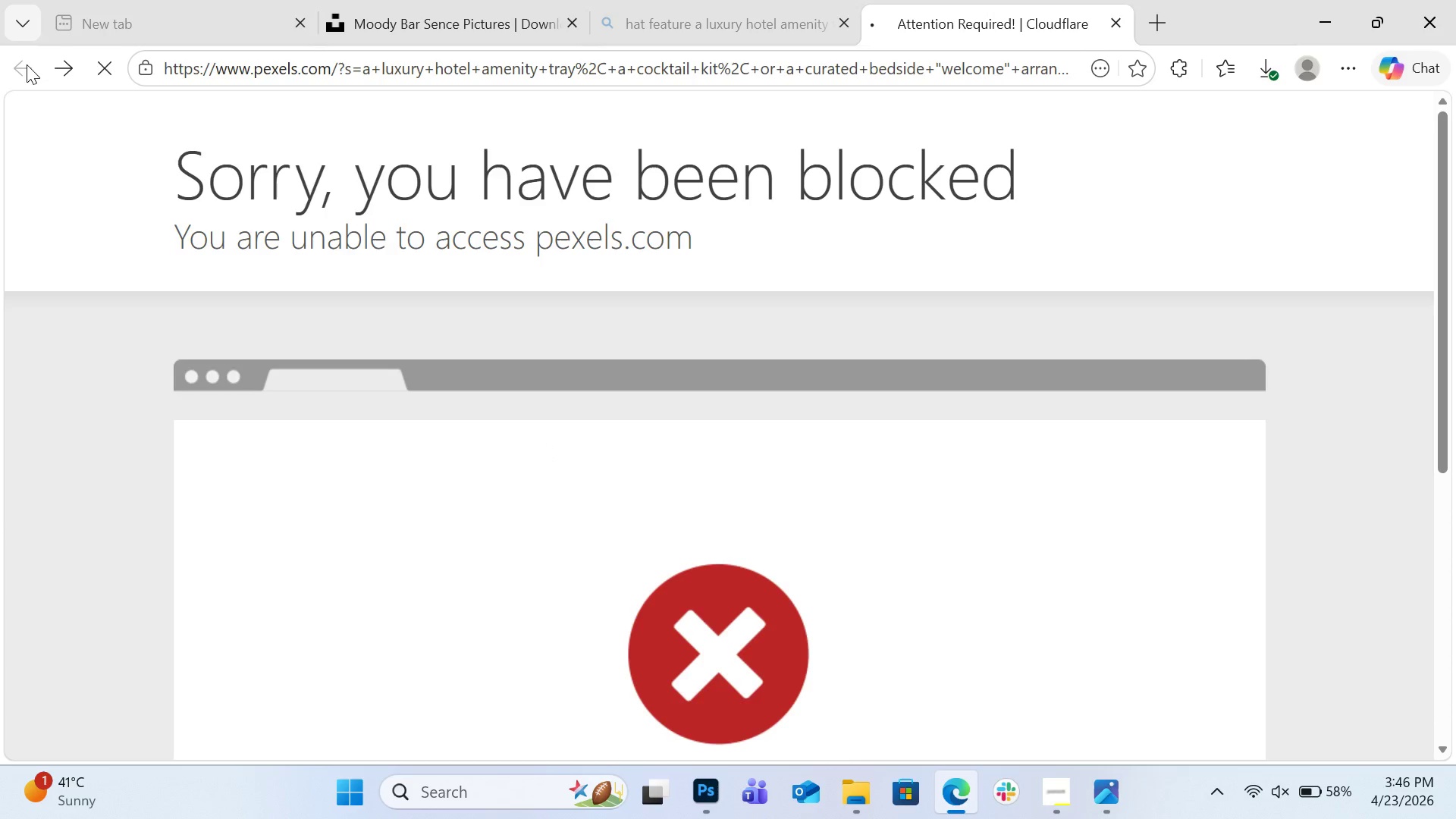 
wait(5.21)
 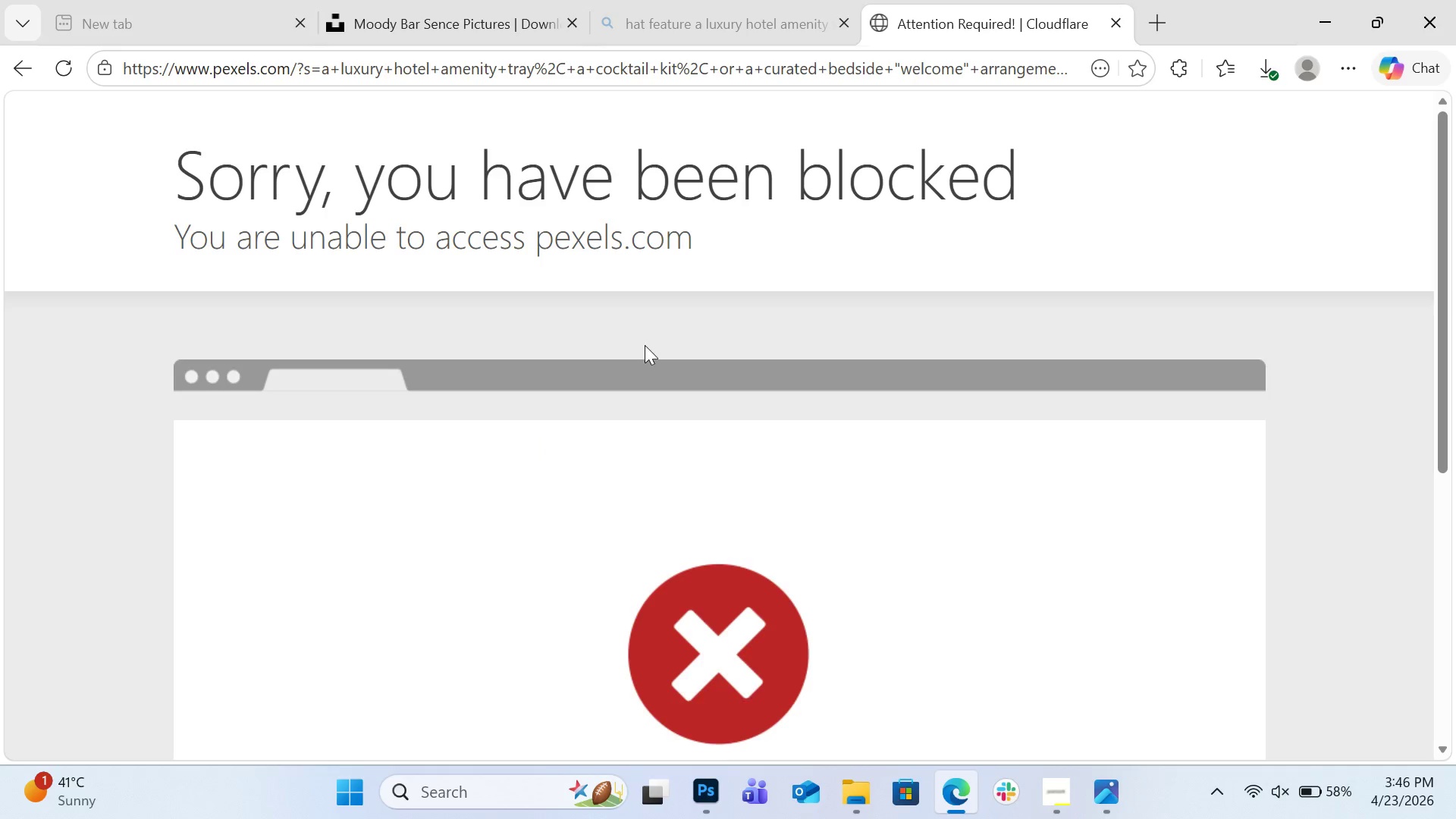 
mouse_move([1092, 42])
 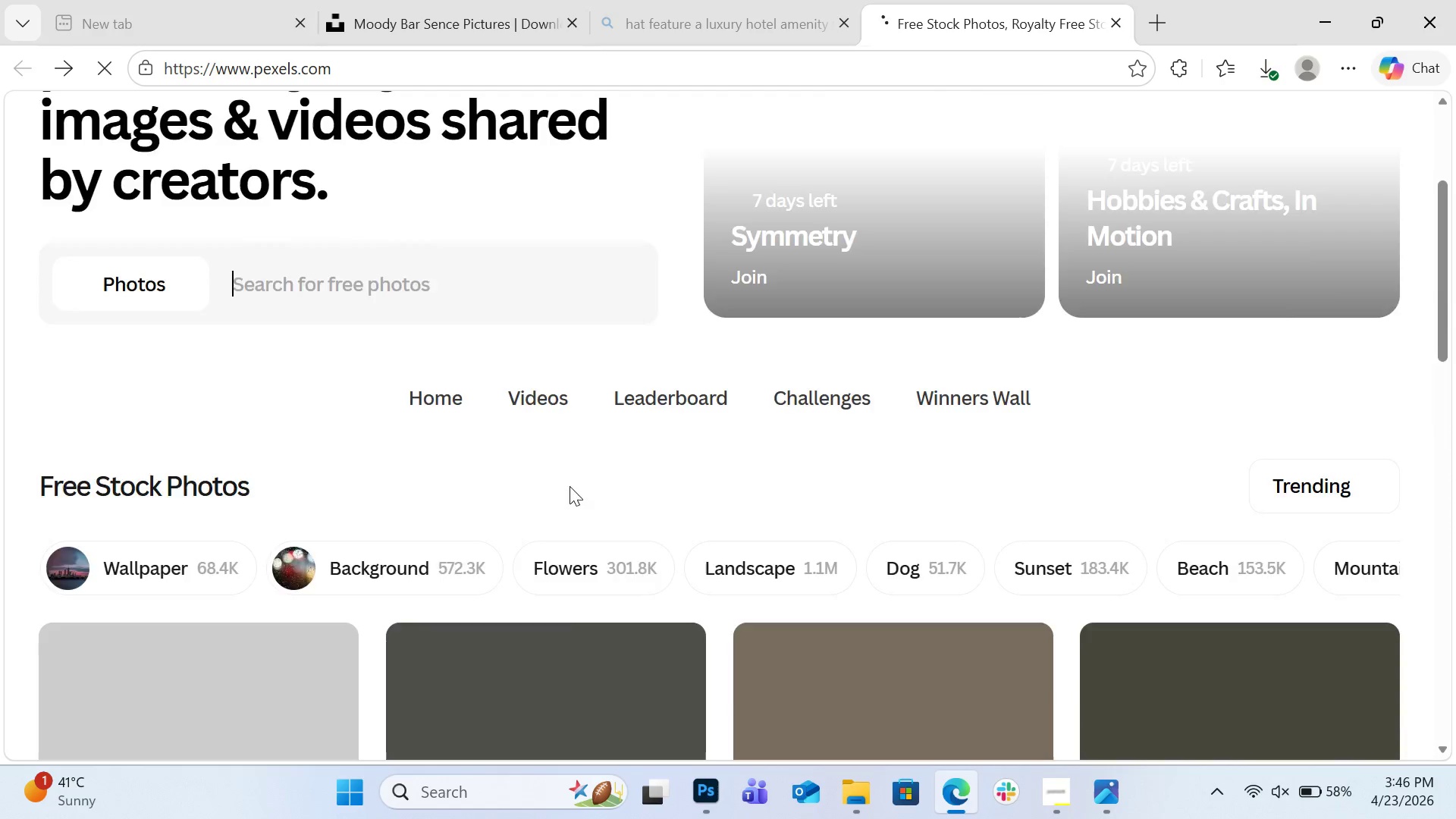 
scroll: coordinate [576, 475], scroll_direction: up, amount: 2.0
 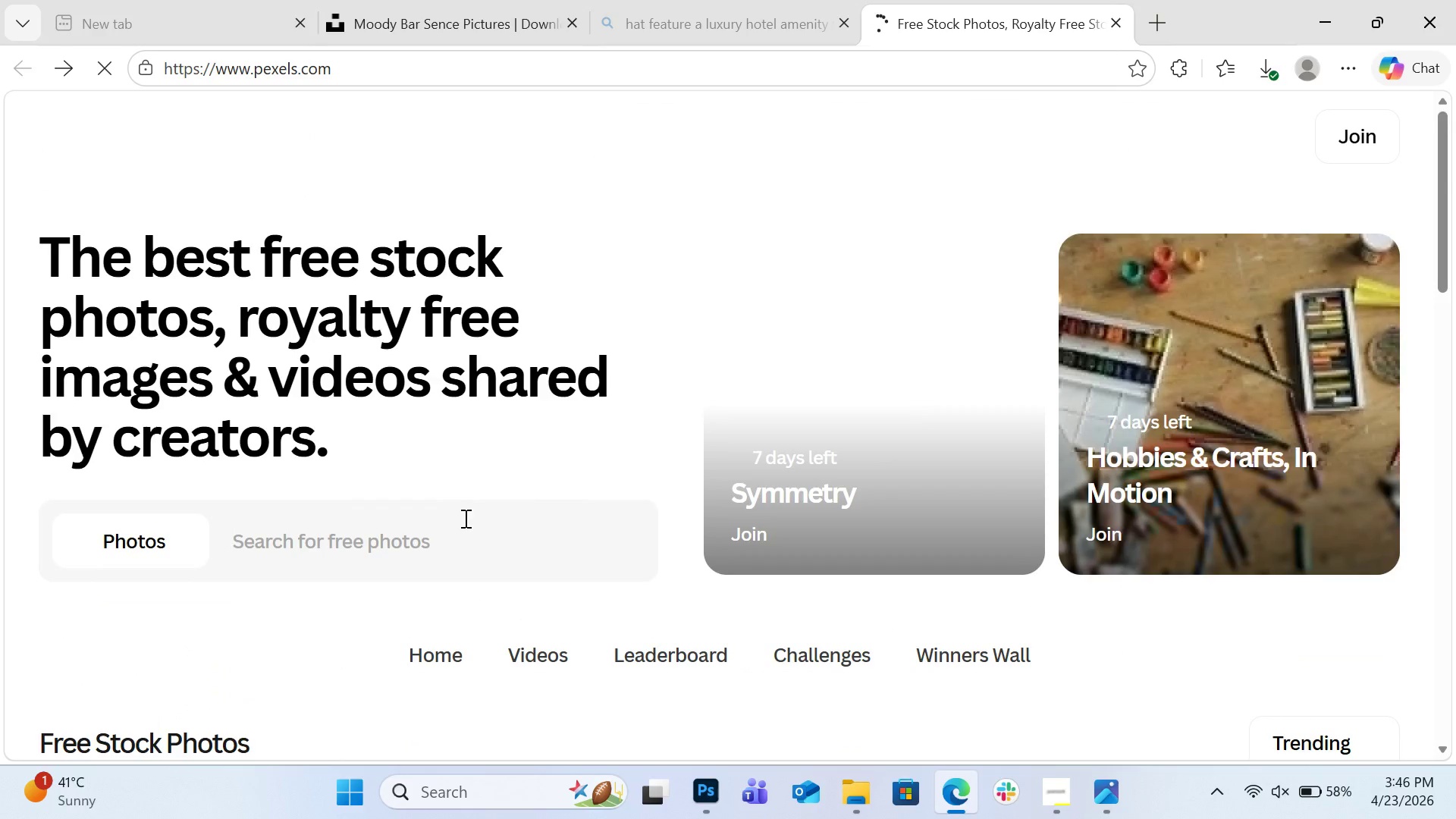 
key(Control+V)
 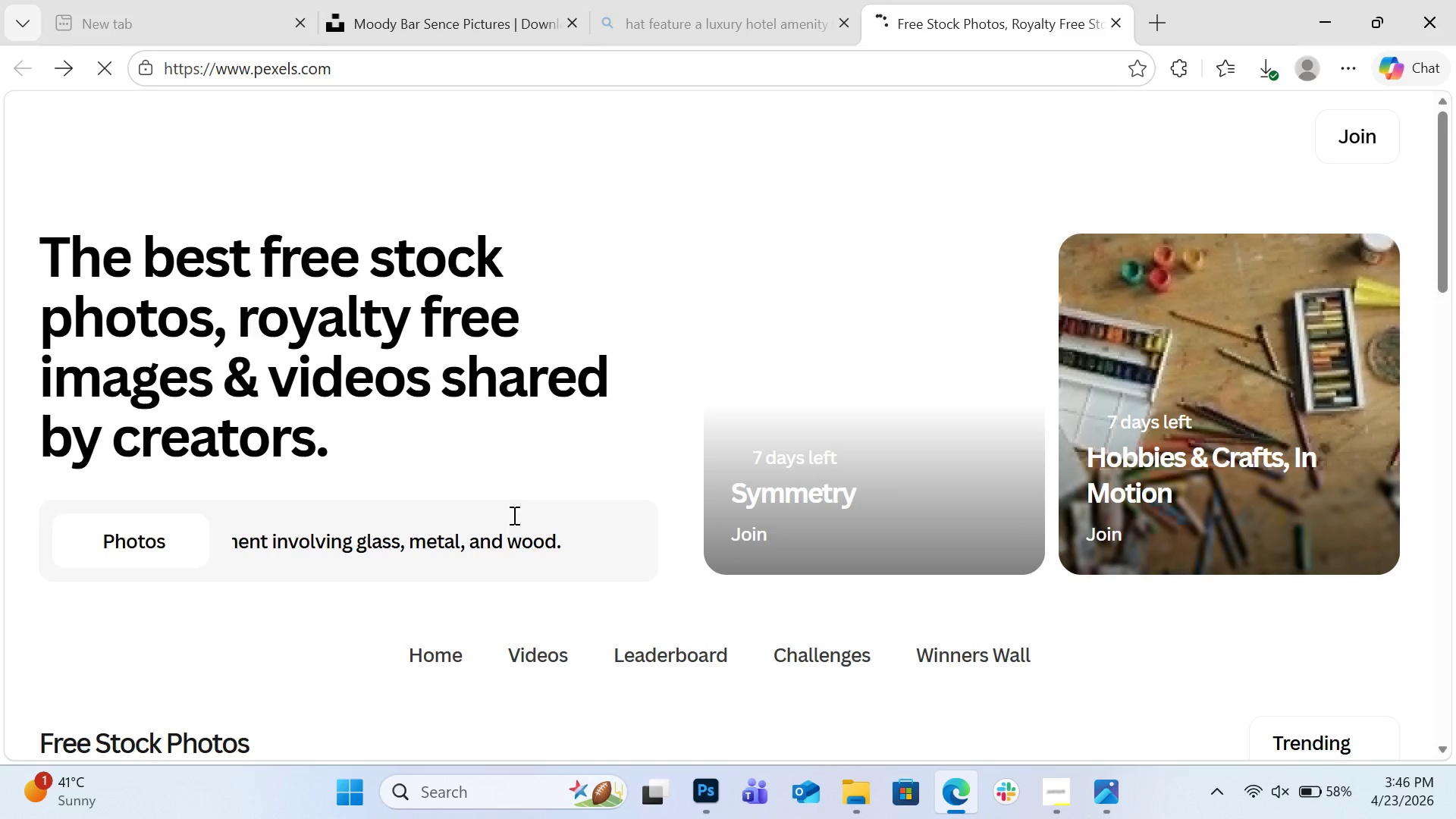 
hold_key(key=Backspace, duration=0.73)
 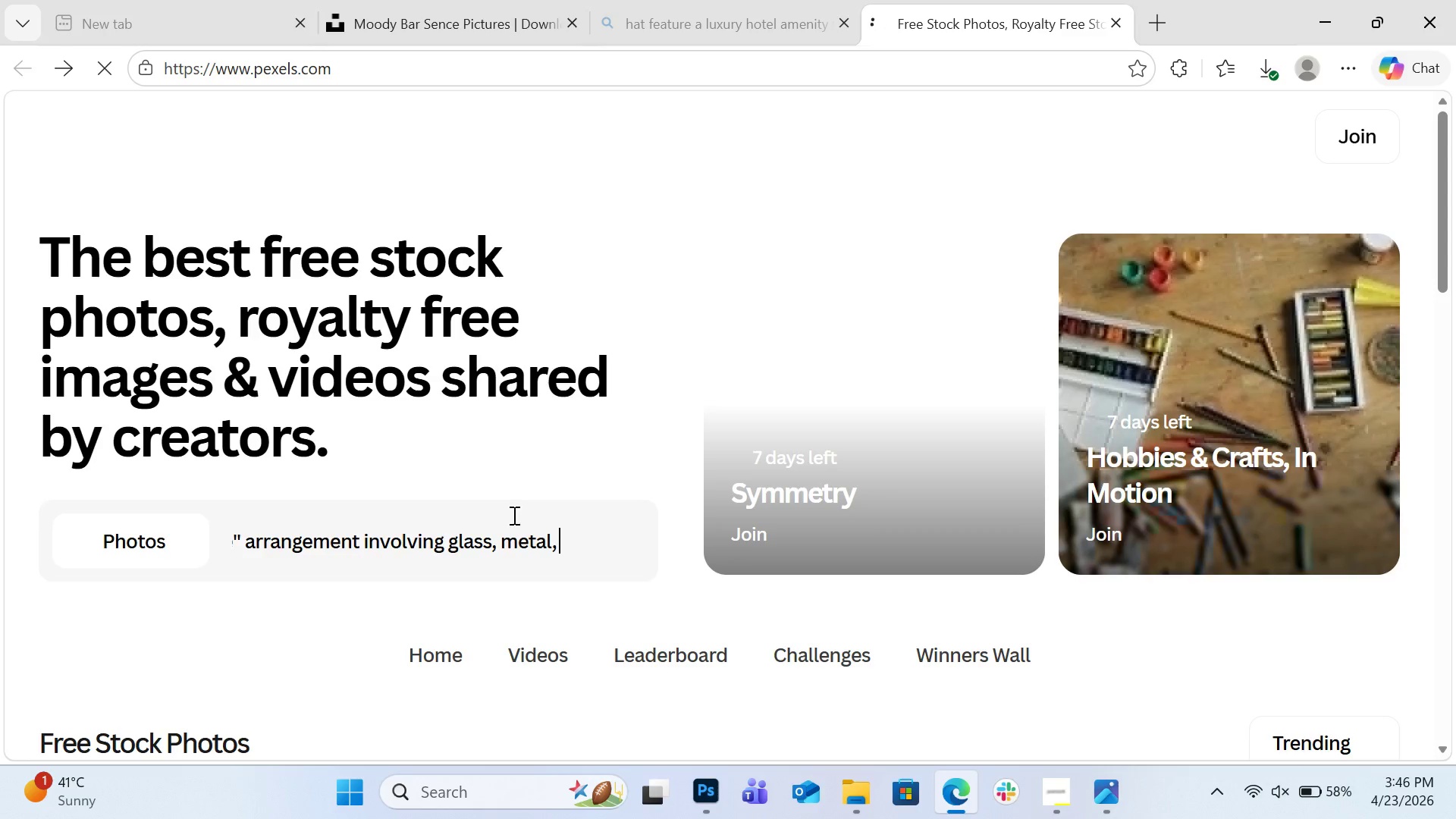 
hold_key(key=Backspace, duration=1.52)
 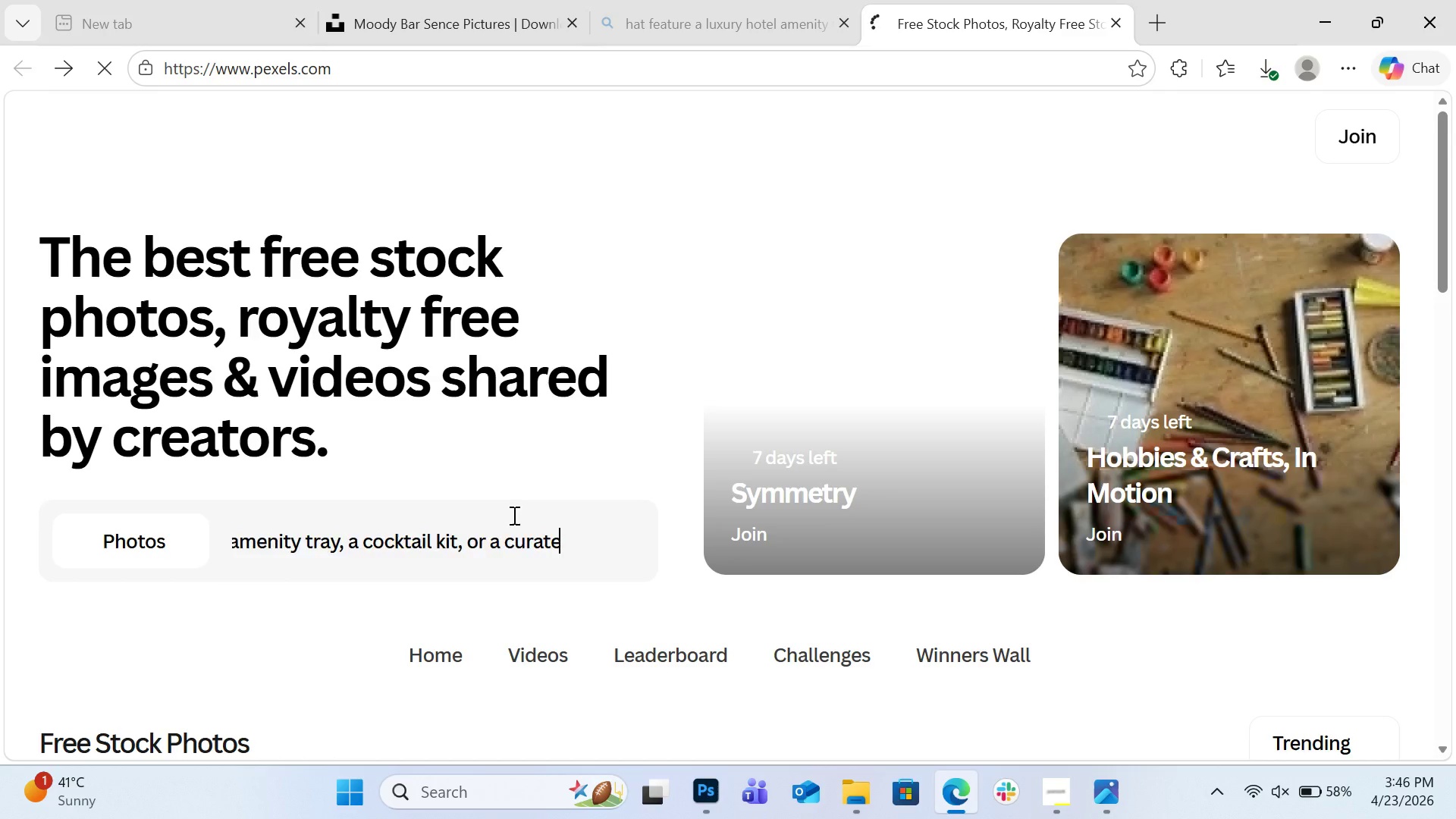 
hold_key(key=Backspace, duration=1.5)
 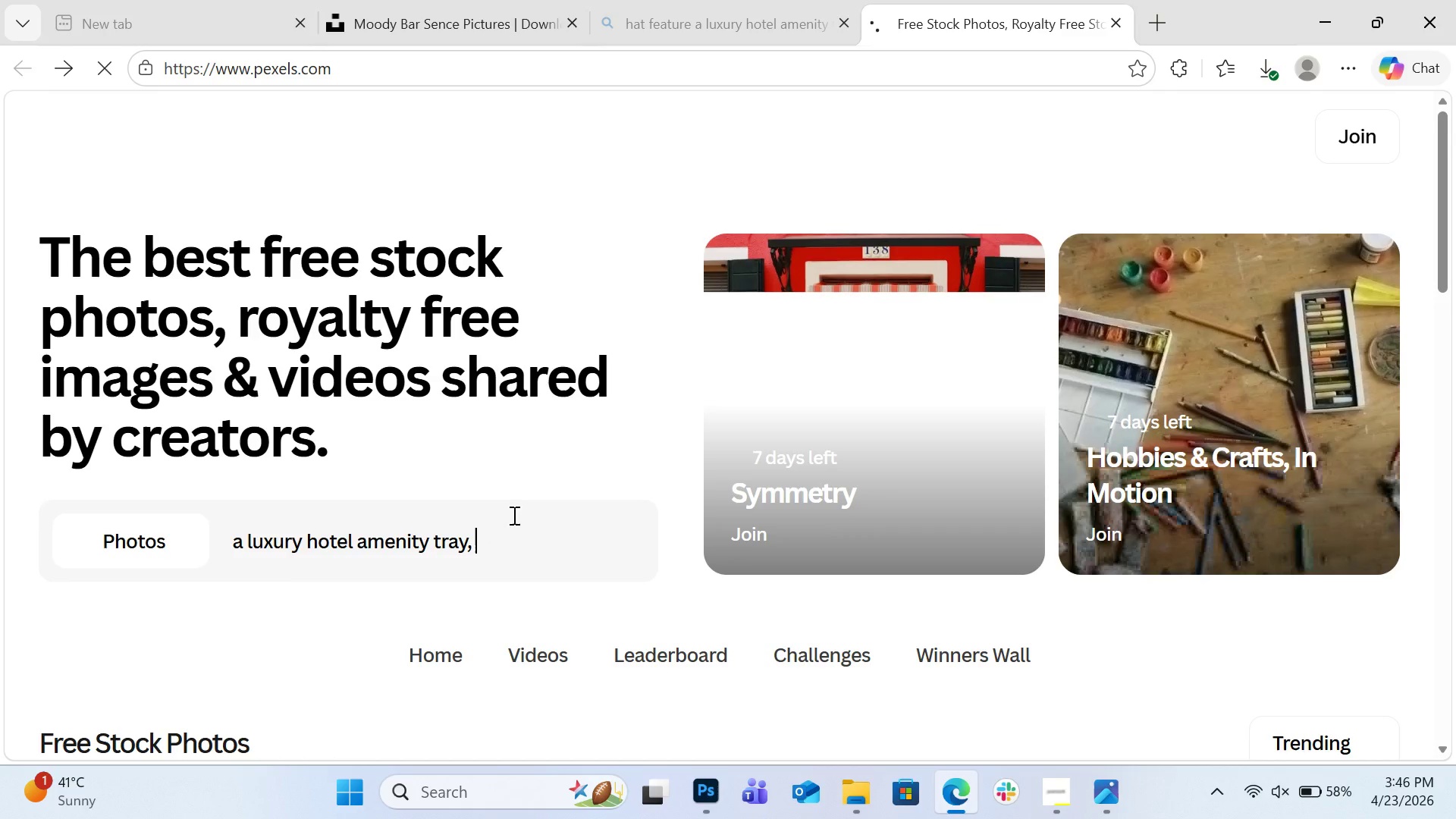 
key(Backspace)
 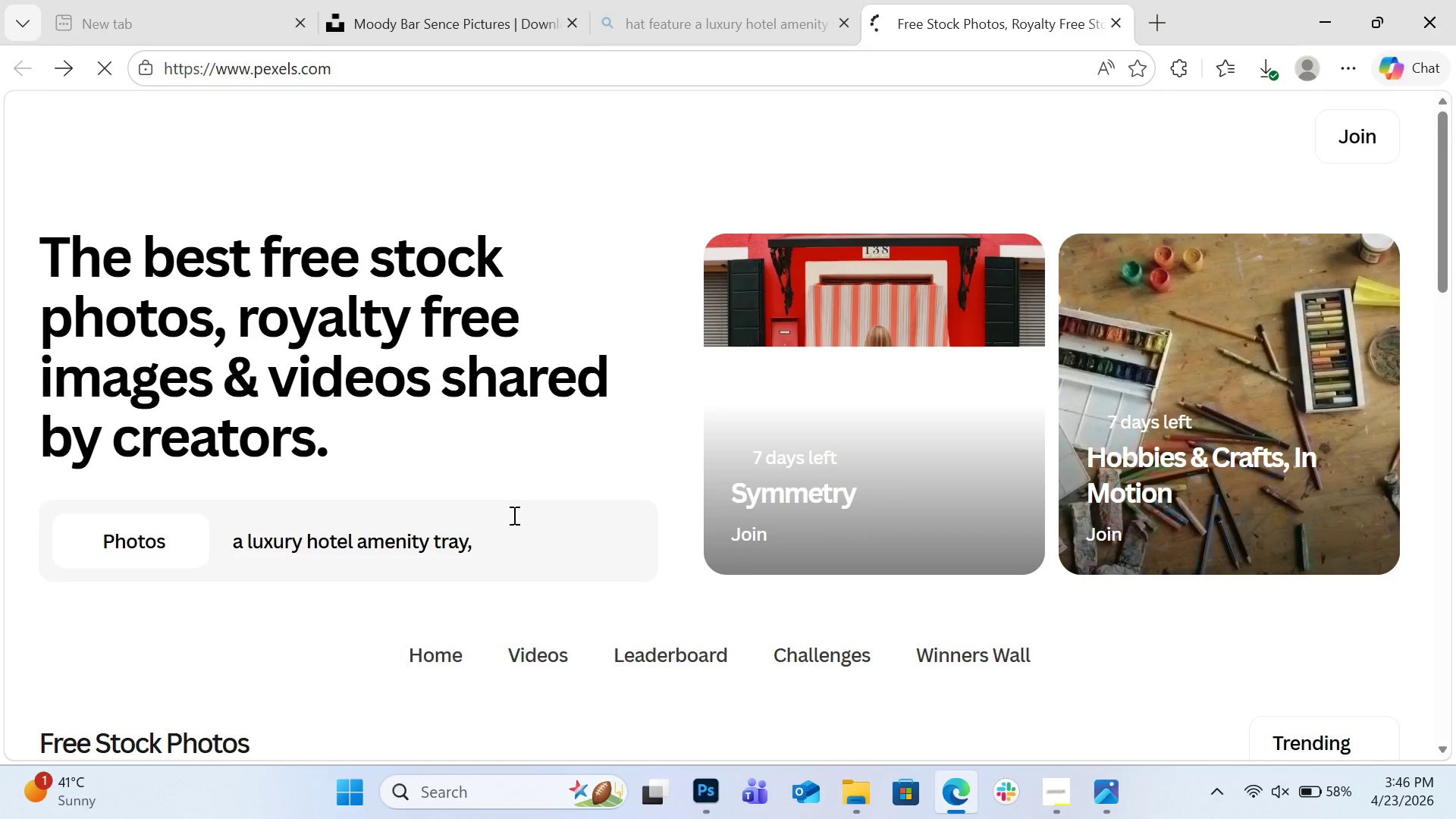 
key(Enter)
 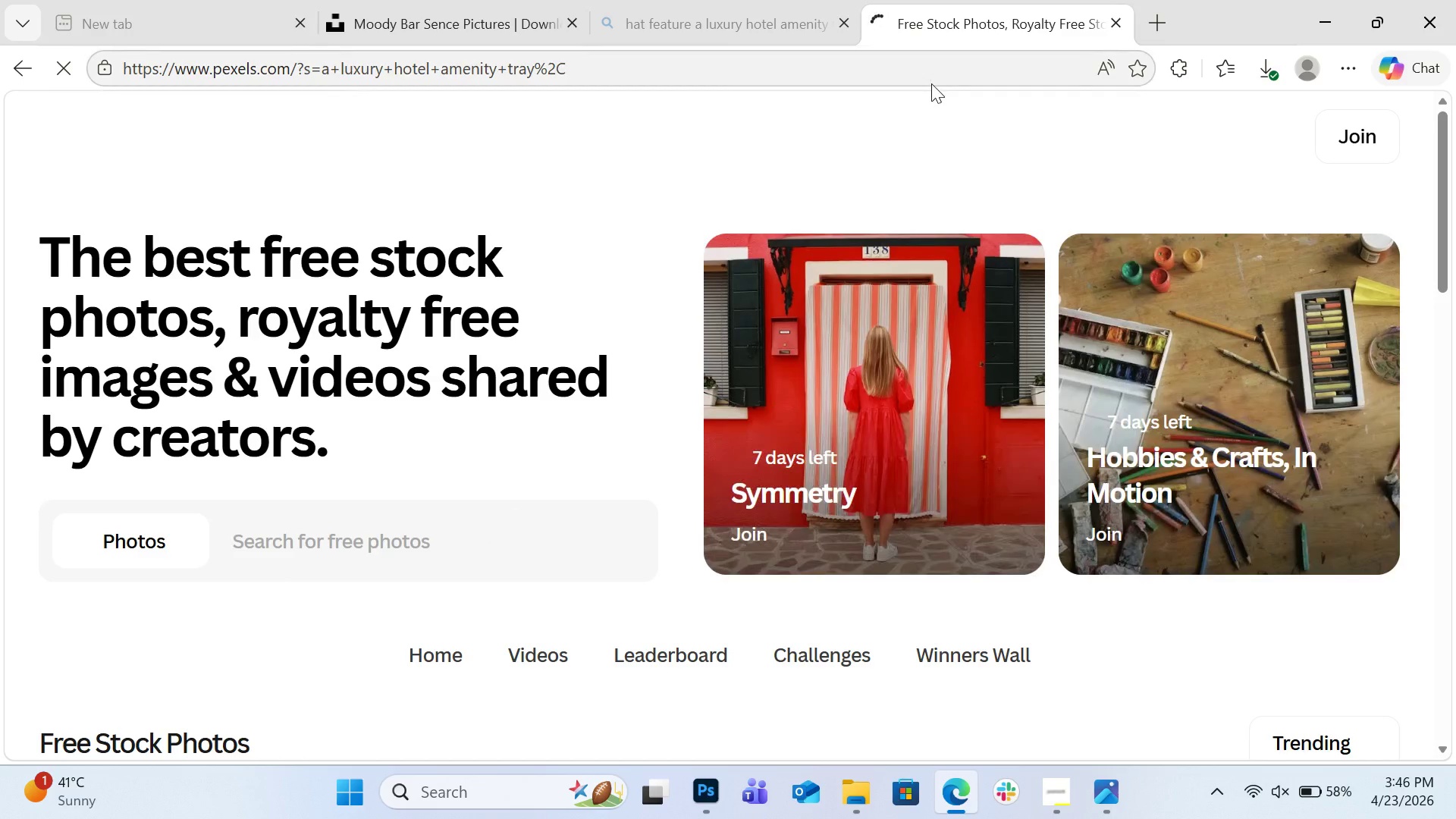 
scroll: coordinate [943, 427], scroll_direction: down, amount: 7.0
 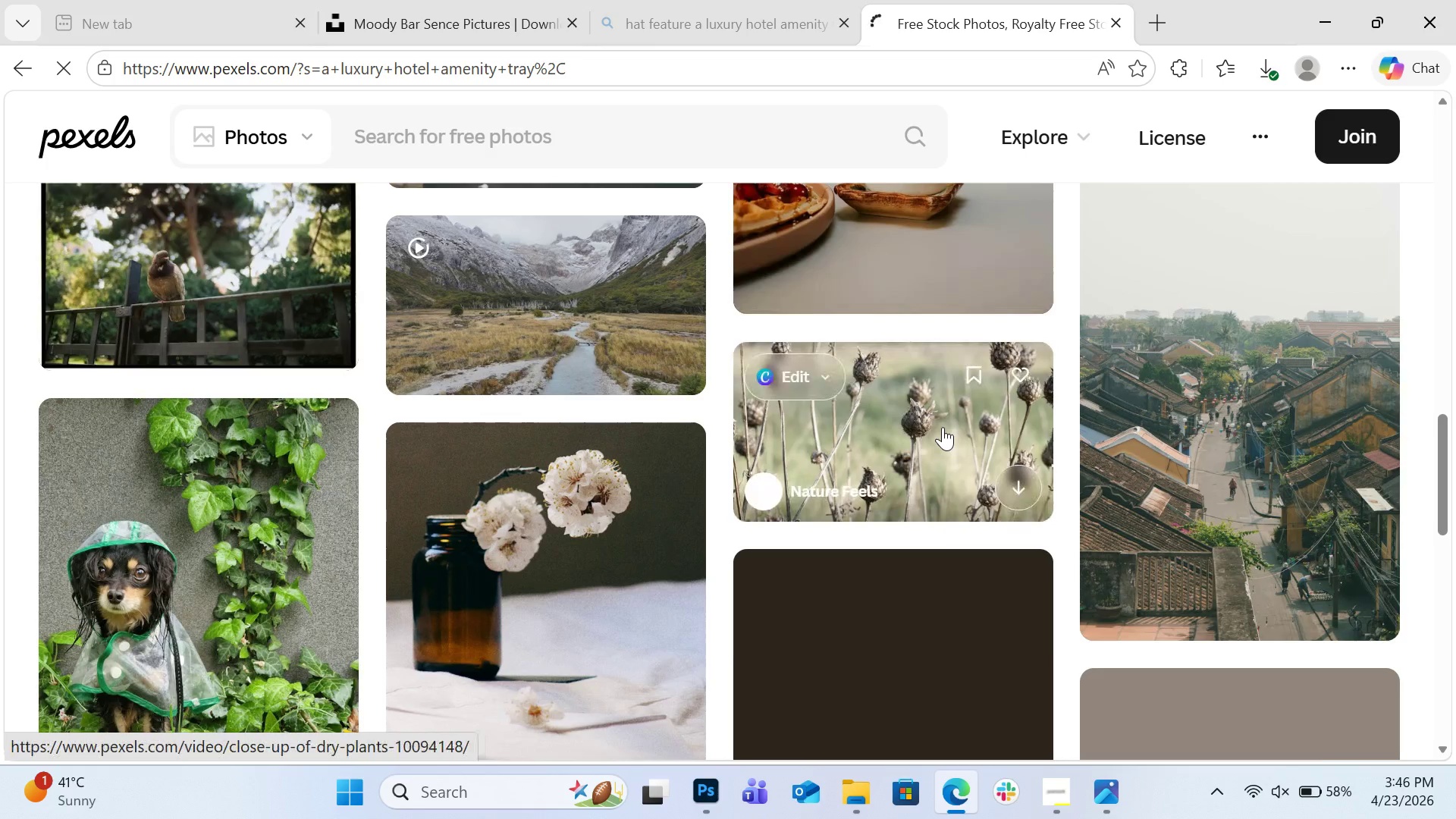 
scroll: coordinate [943, 427], scroll_direction: up, amount: 3.0
 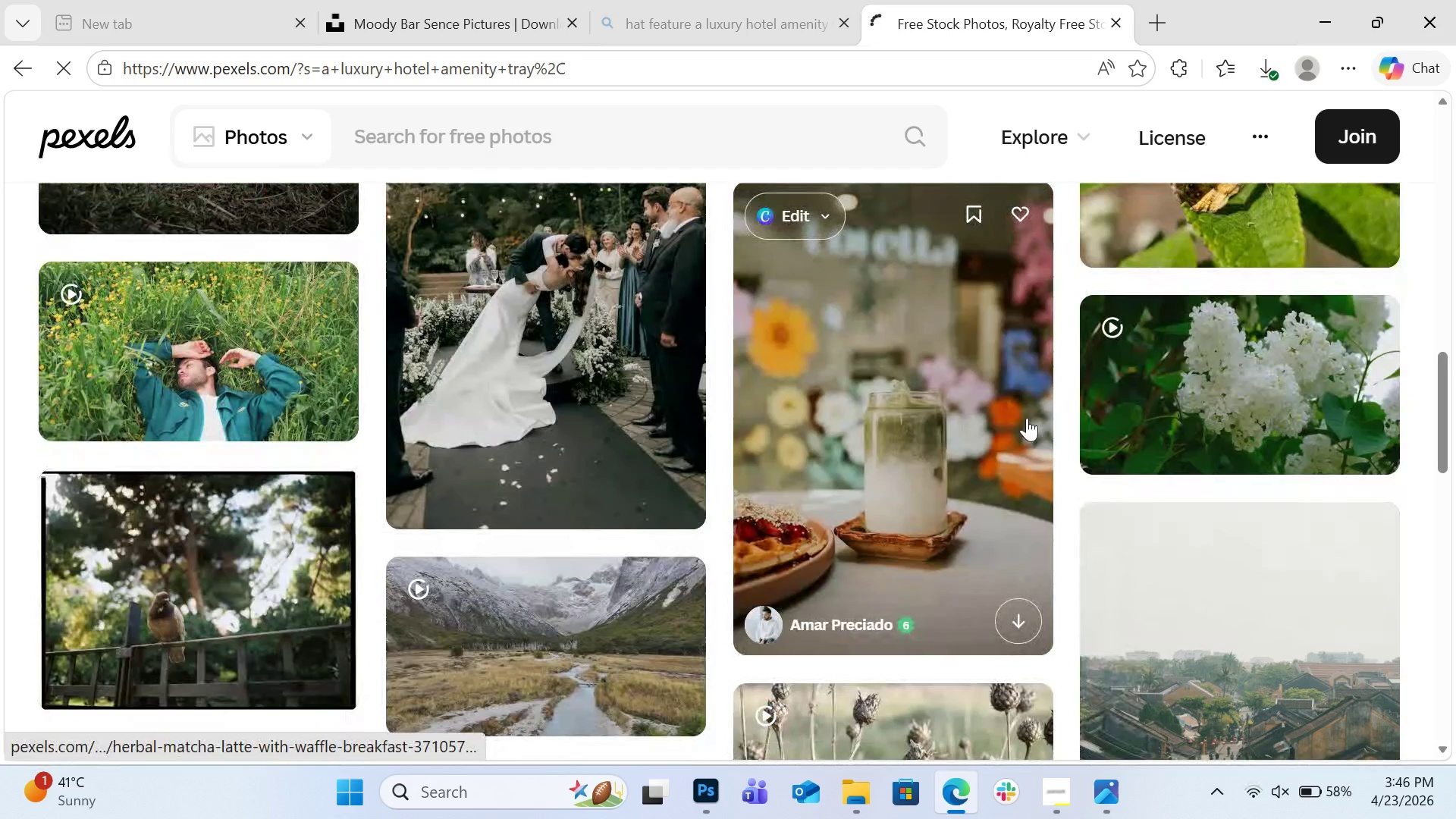 
mouse_move([967, 447])
 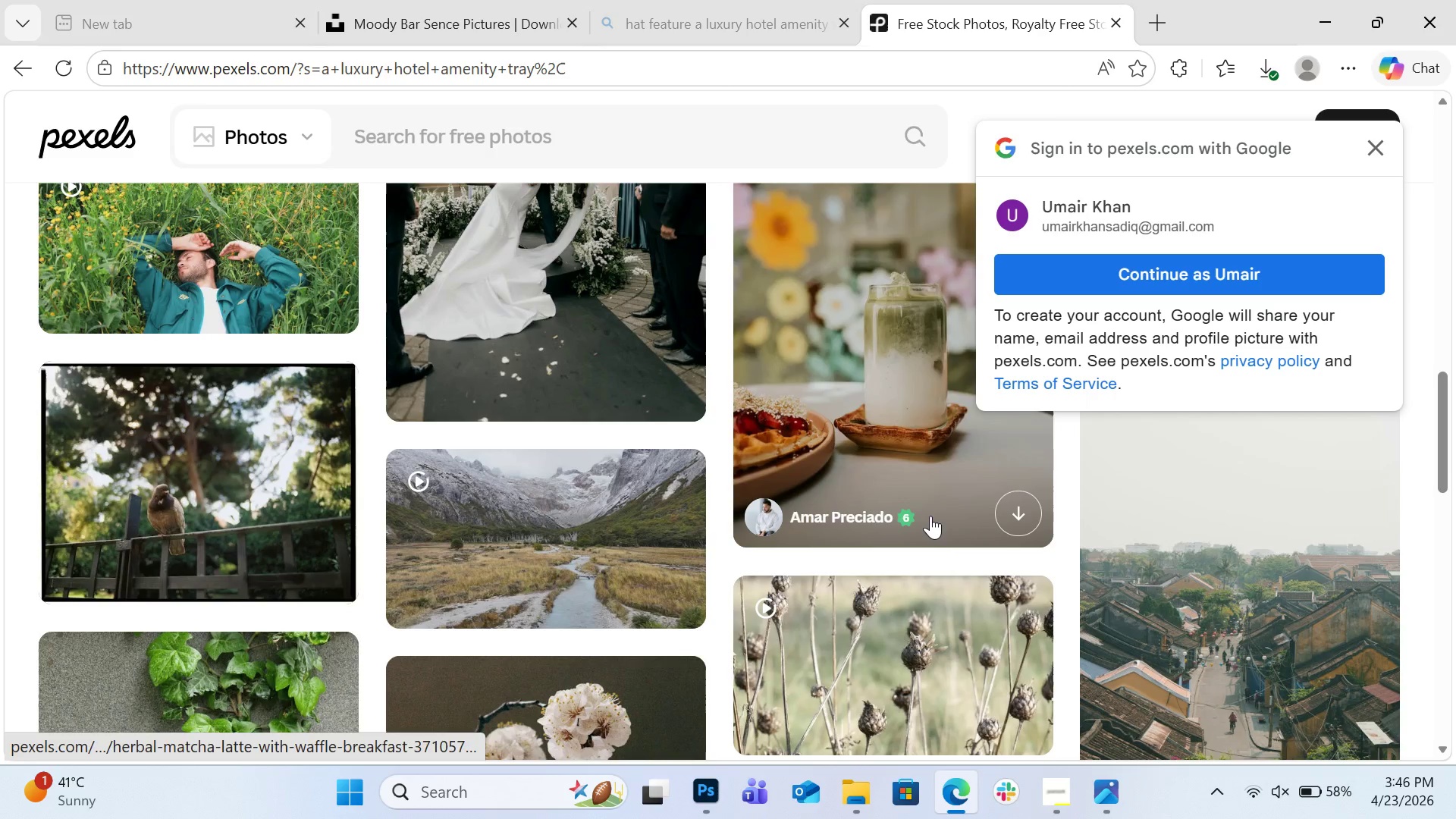 
scroll: coordinate [962, 488], scroll_direction: none, amount: 0.0
 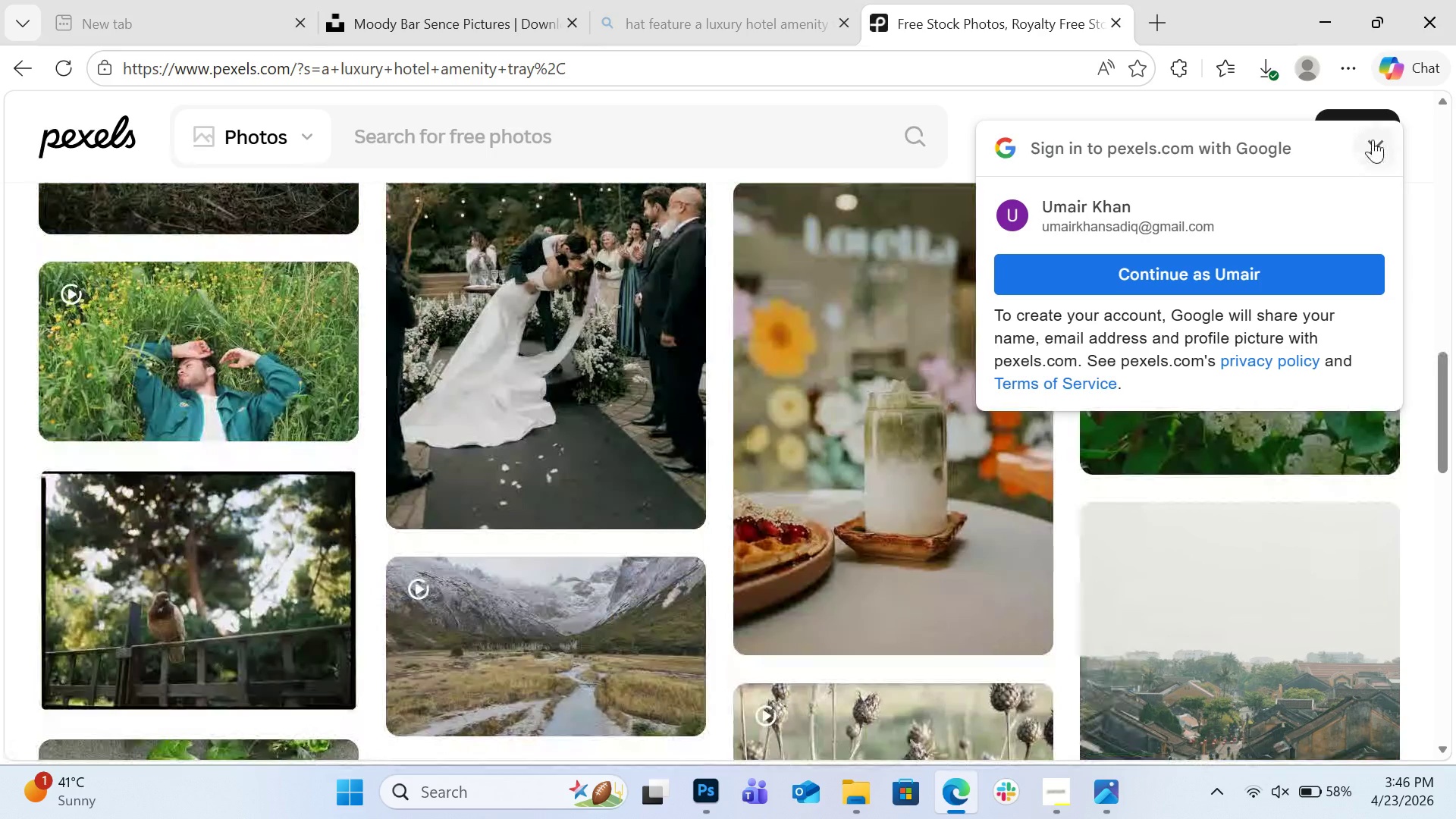 
left_click([1373, 140])
 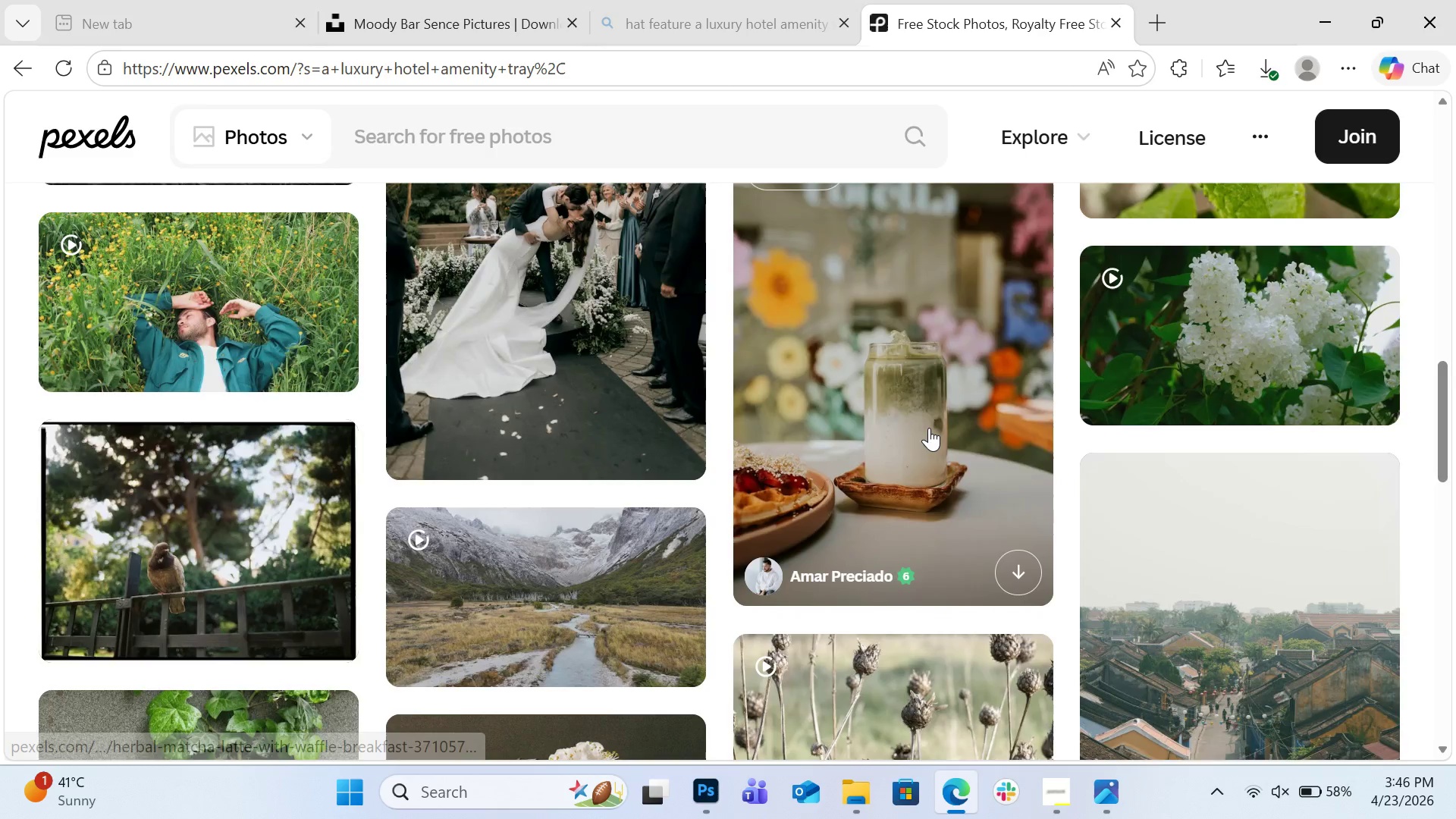 
scroll: coordinate [935, 422], scroll_direction: down, amount: 14.0
 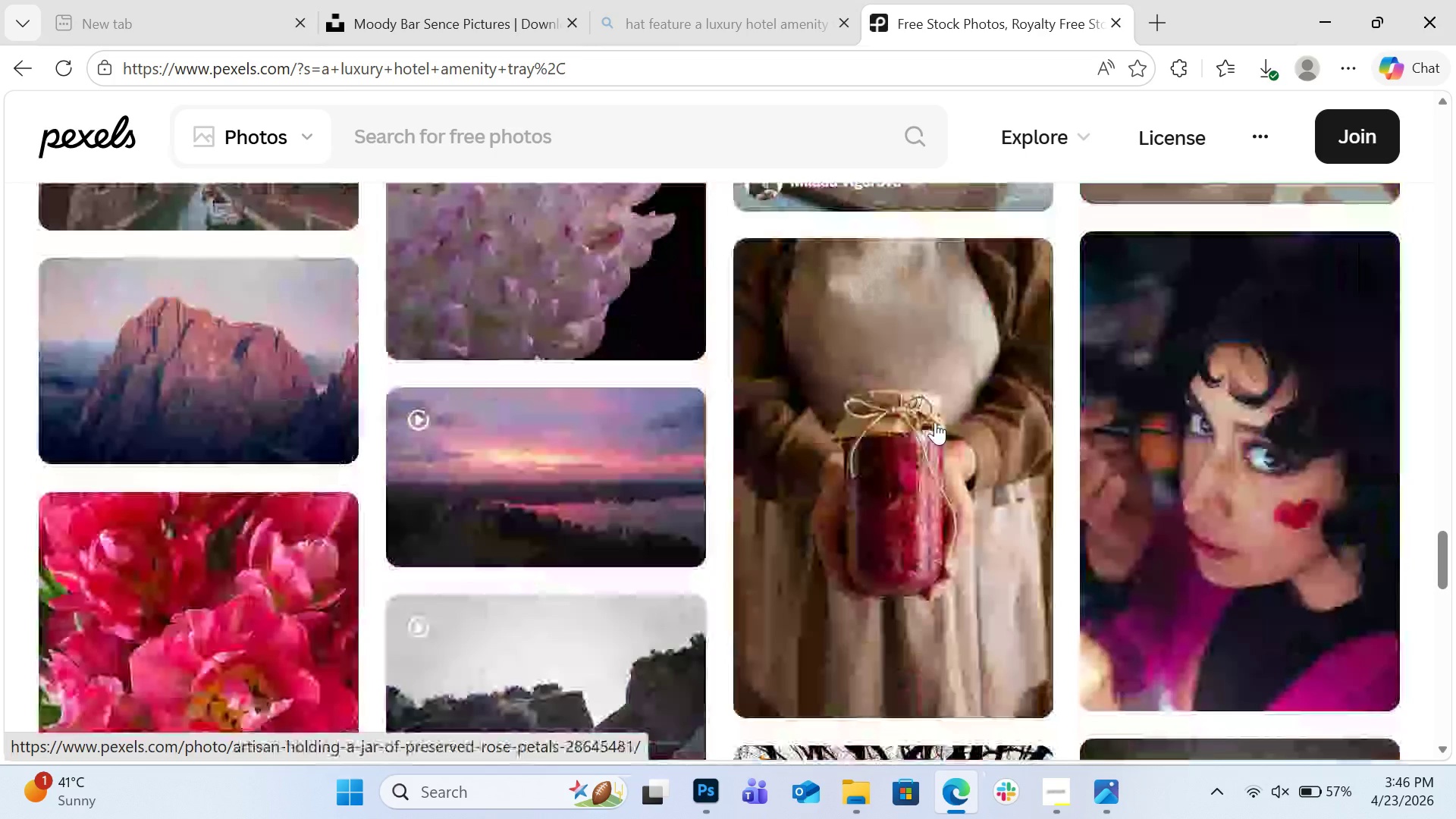 
left_click([485, 24])
 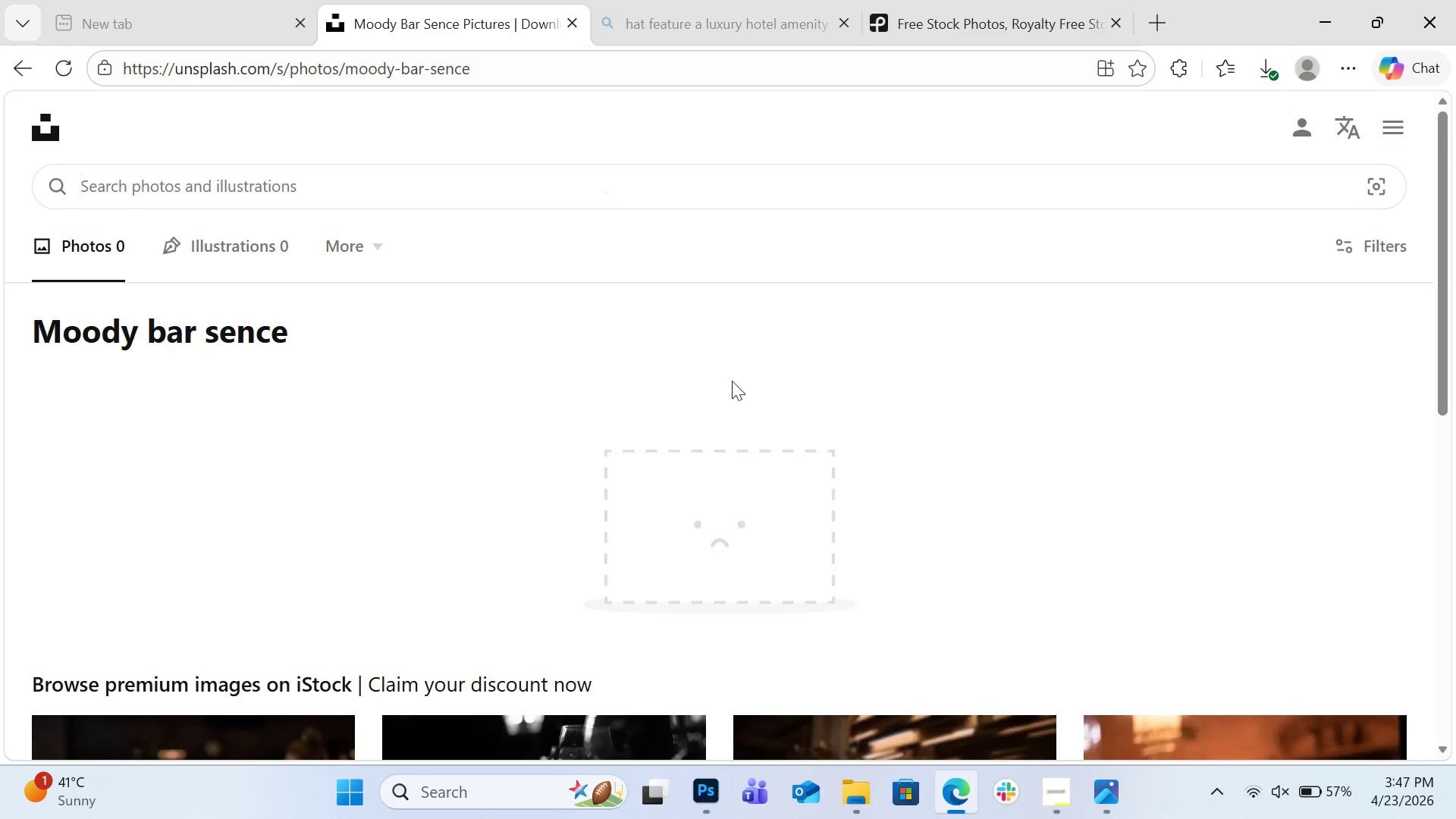 
scroll: coordinate [733, 381], scroll_direction: down, amount: 7.0
 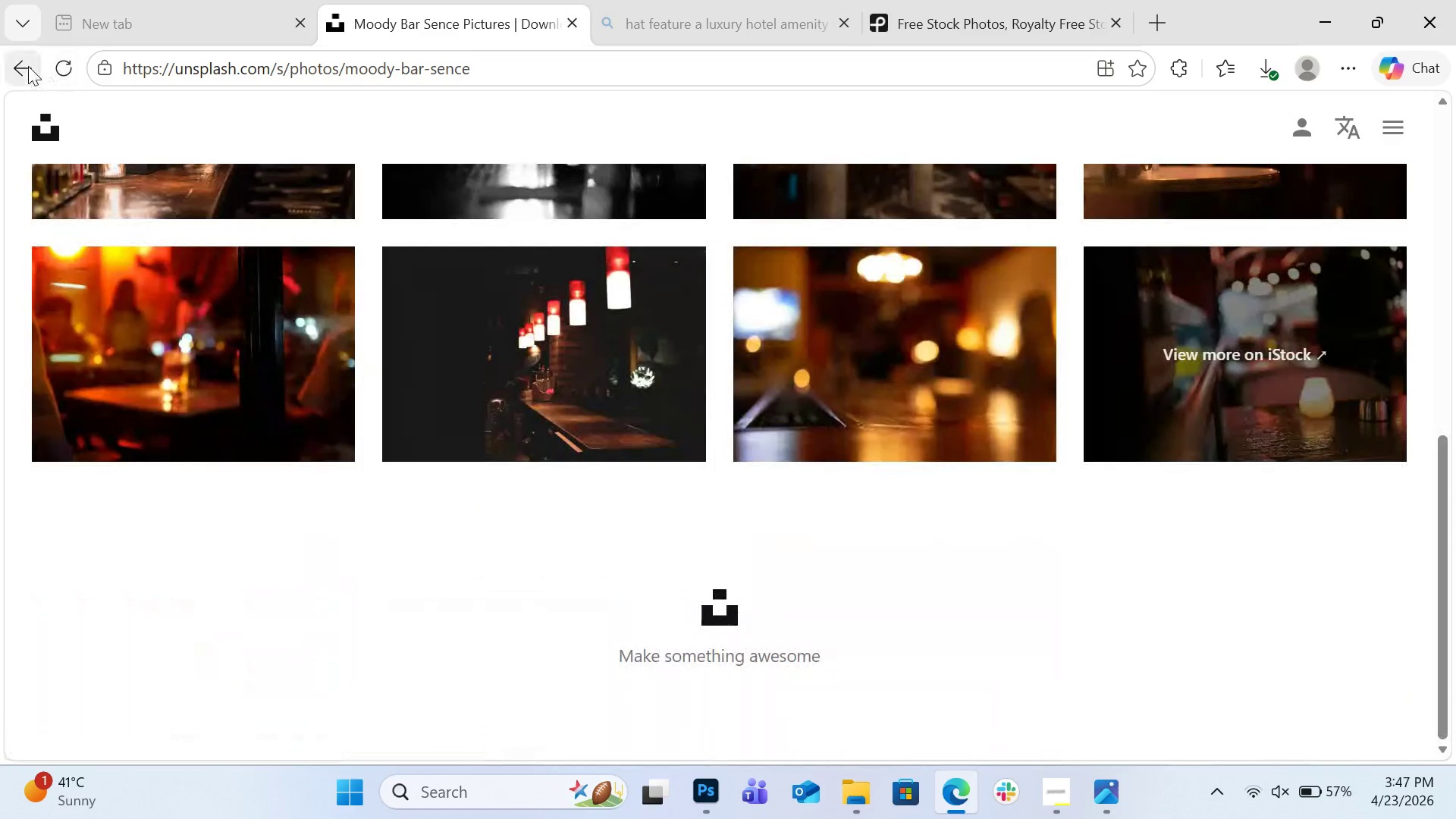 
left_click([28, 66])
 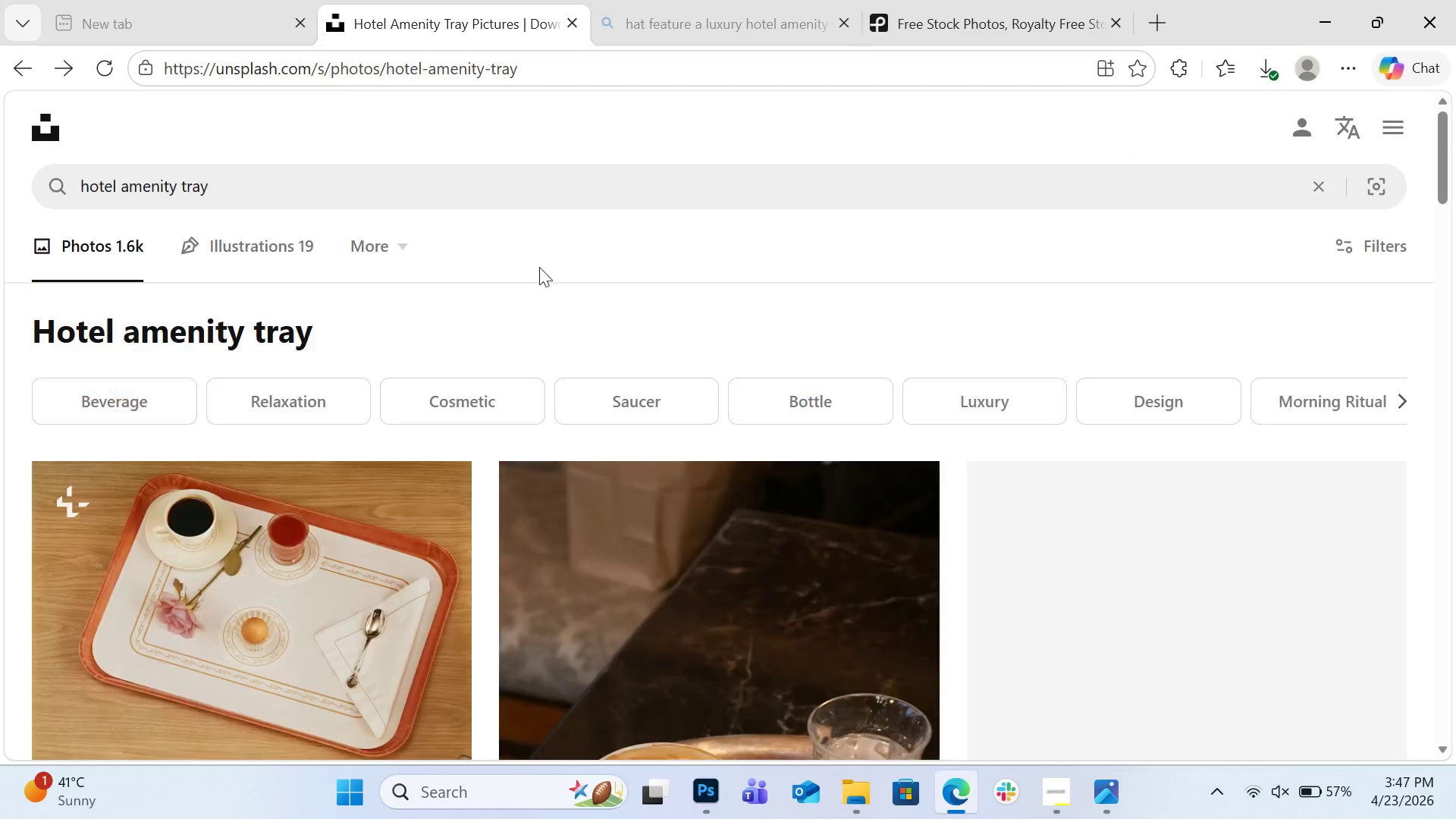 
scroll: coordinate [539, 267], scroll_direction: up, amount: 4.0
 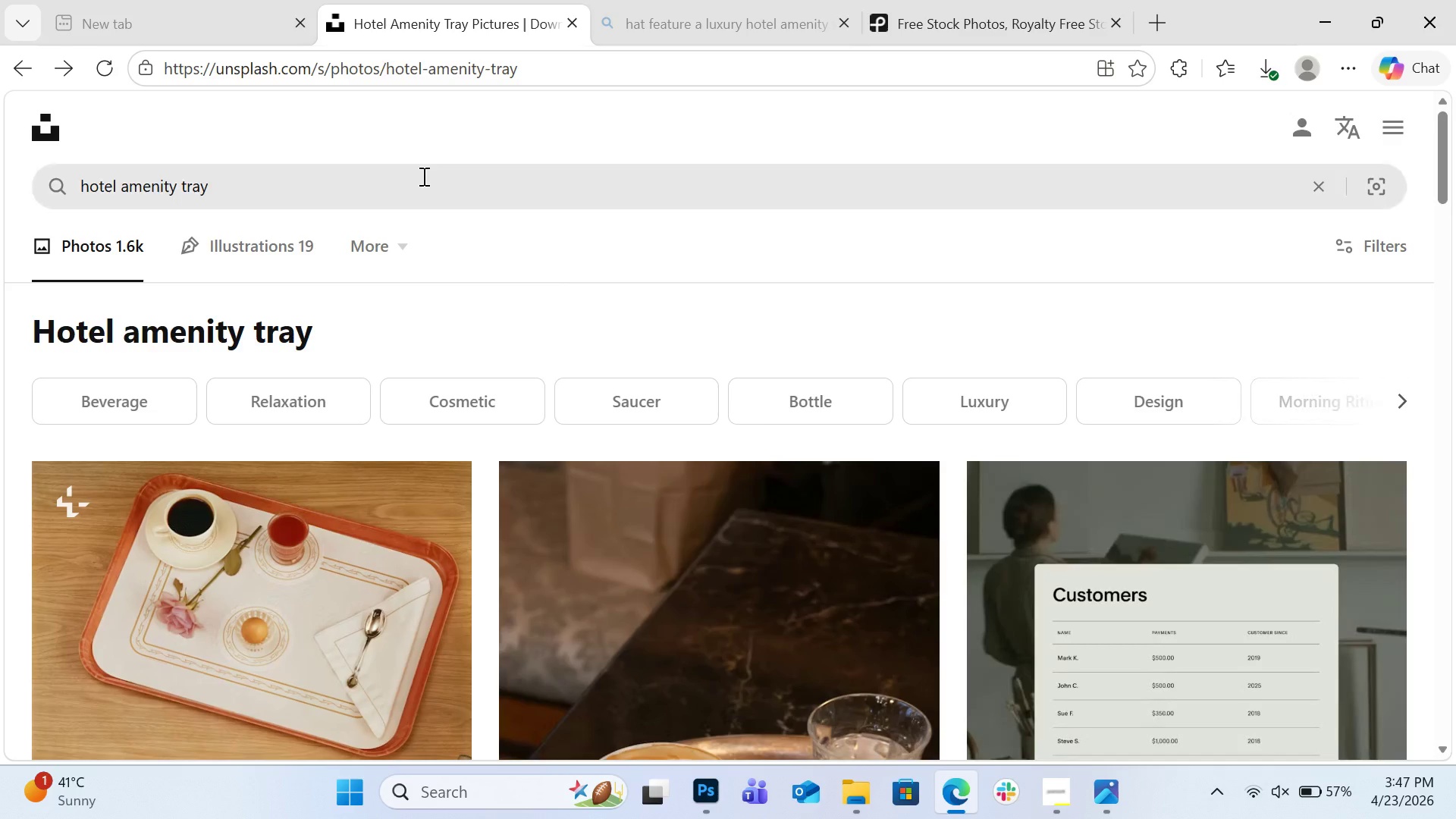 
left_click([422, 176])
 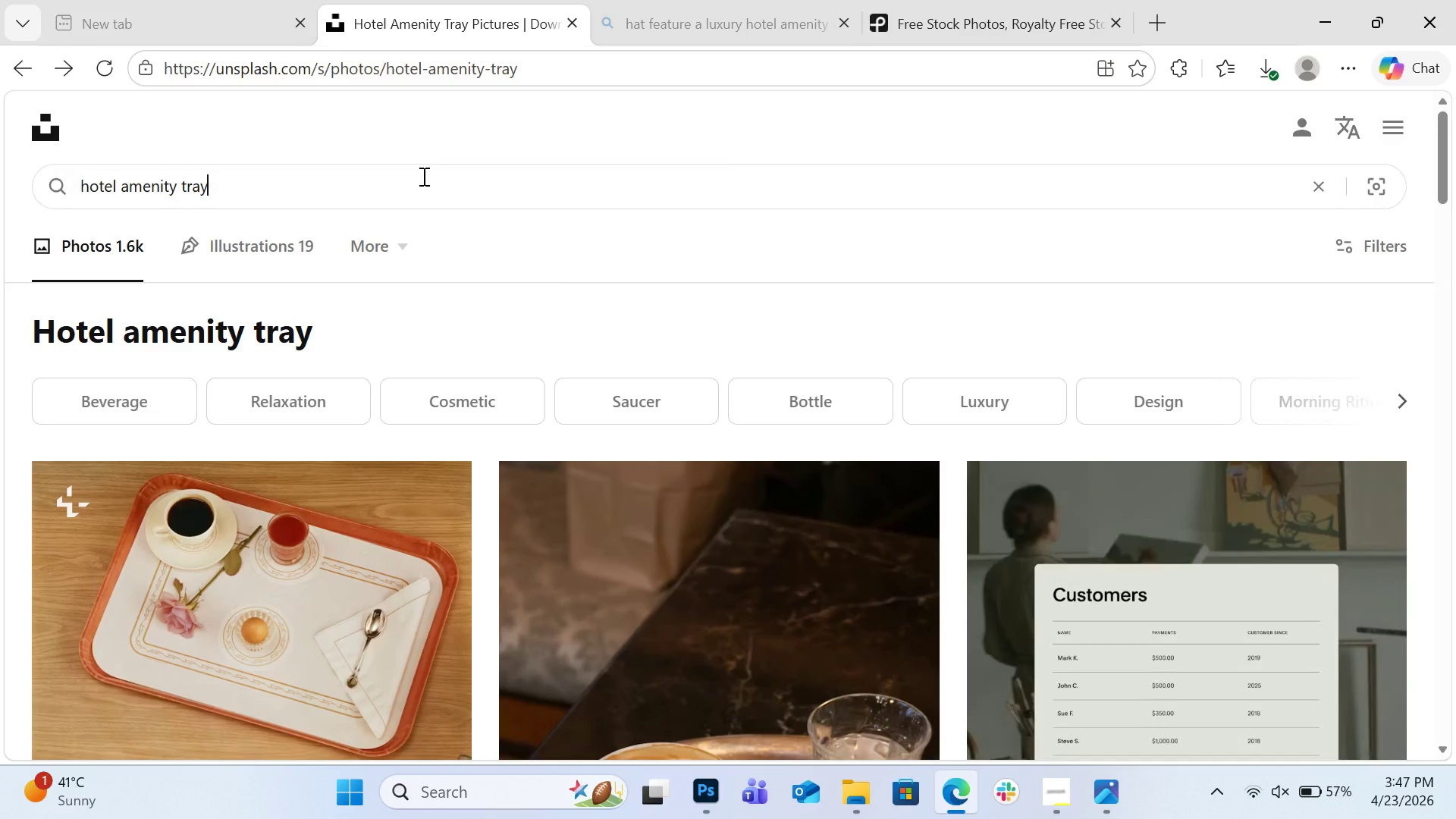 
key(Control+A)
 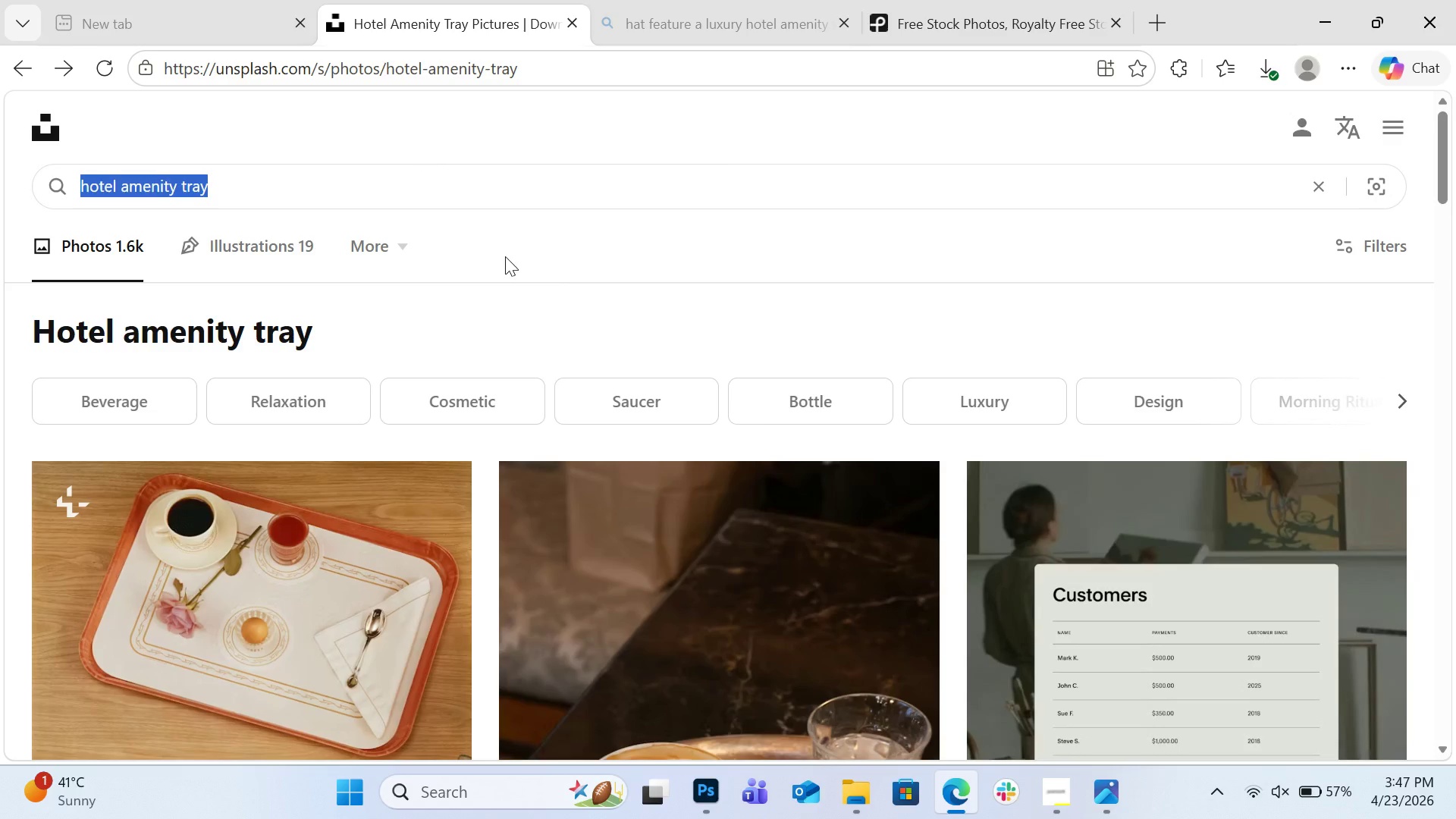 
scroll: coordinate [577, 295], scroll_direction: down, amount: 2.0
 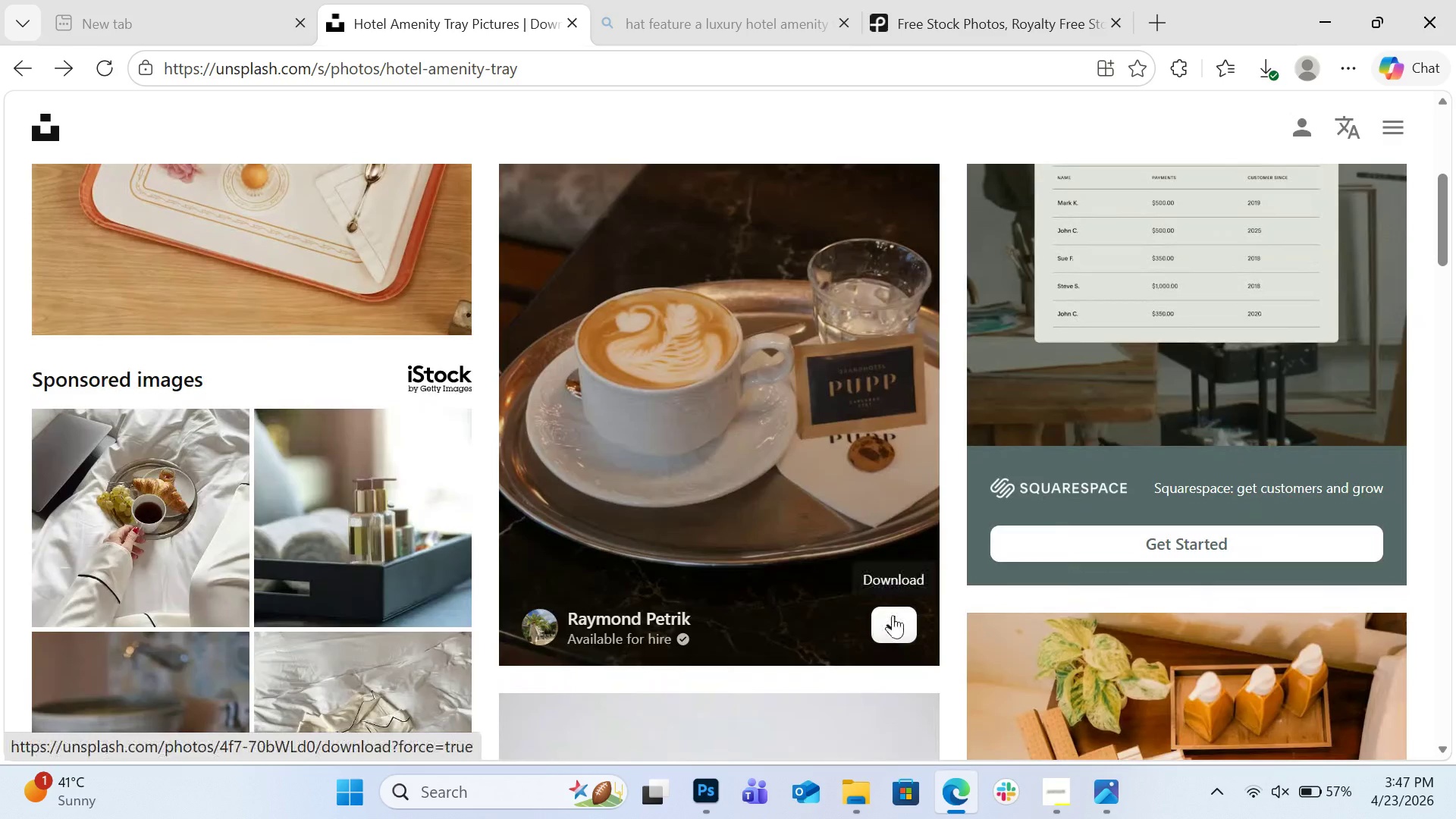 
left_click([893, 615])
 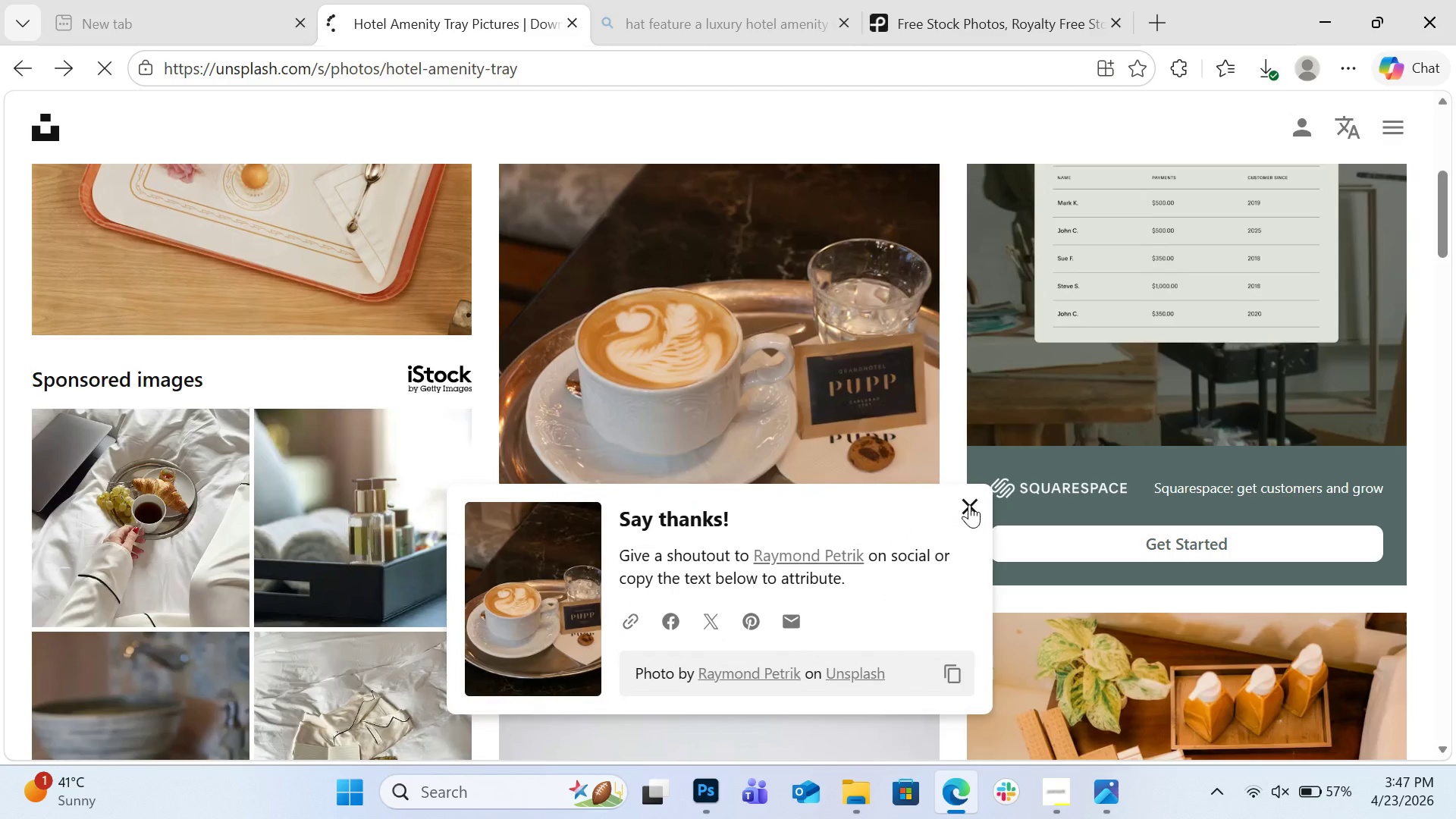 
left_click([969, 504])
 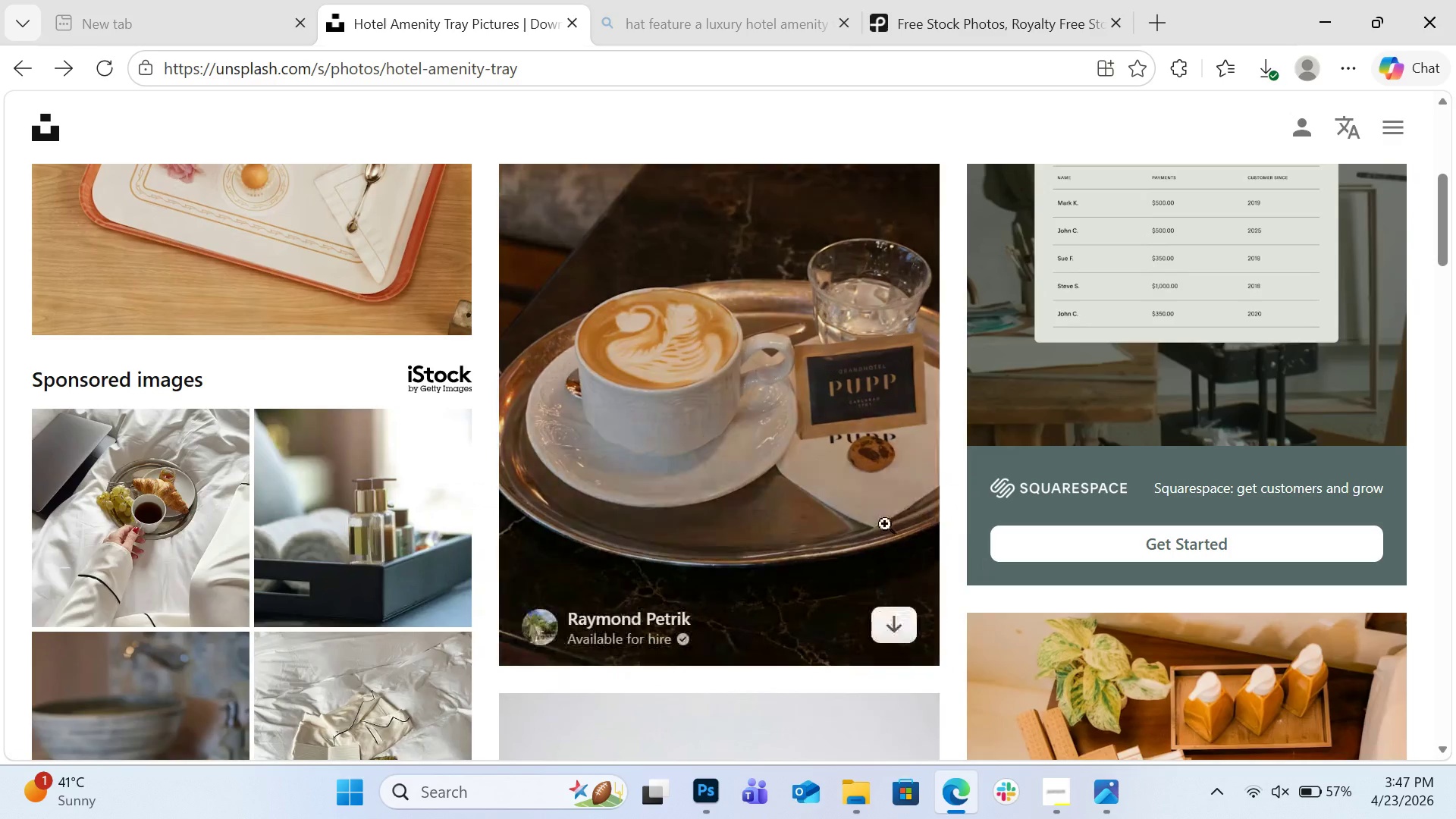 
scroll: coordinate [764, 516], scroll_direction: down, amount: 12.0
 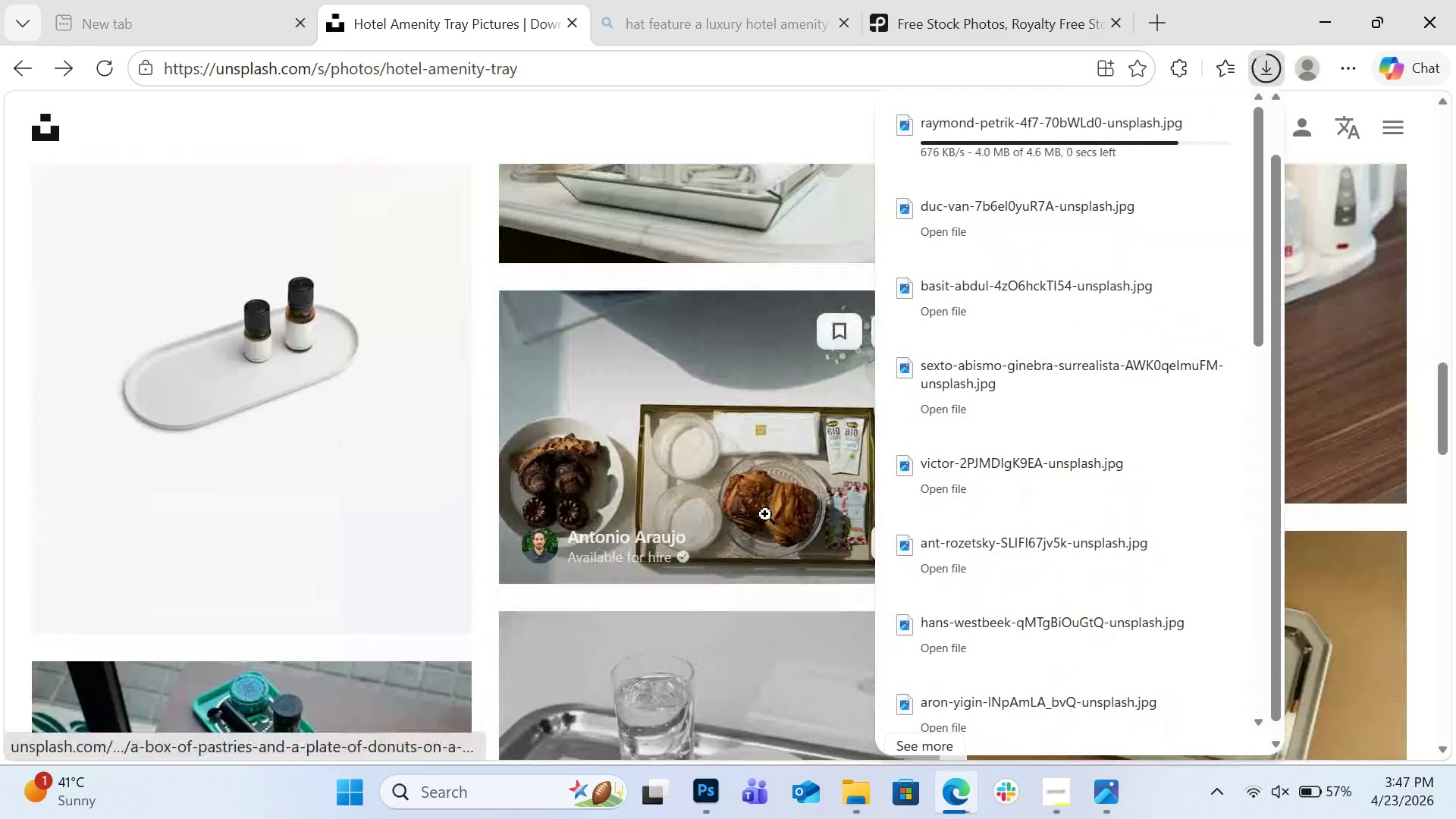 
scroll: coordinate [765, 514], scroll_direction: down, amount: 3.0
 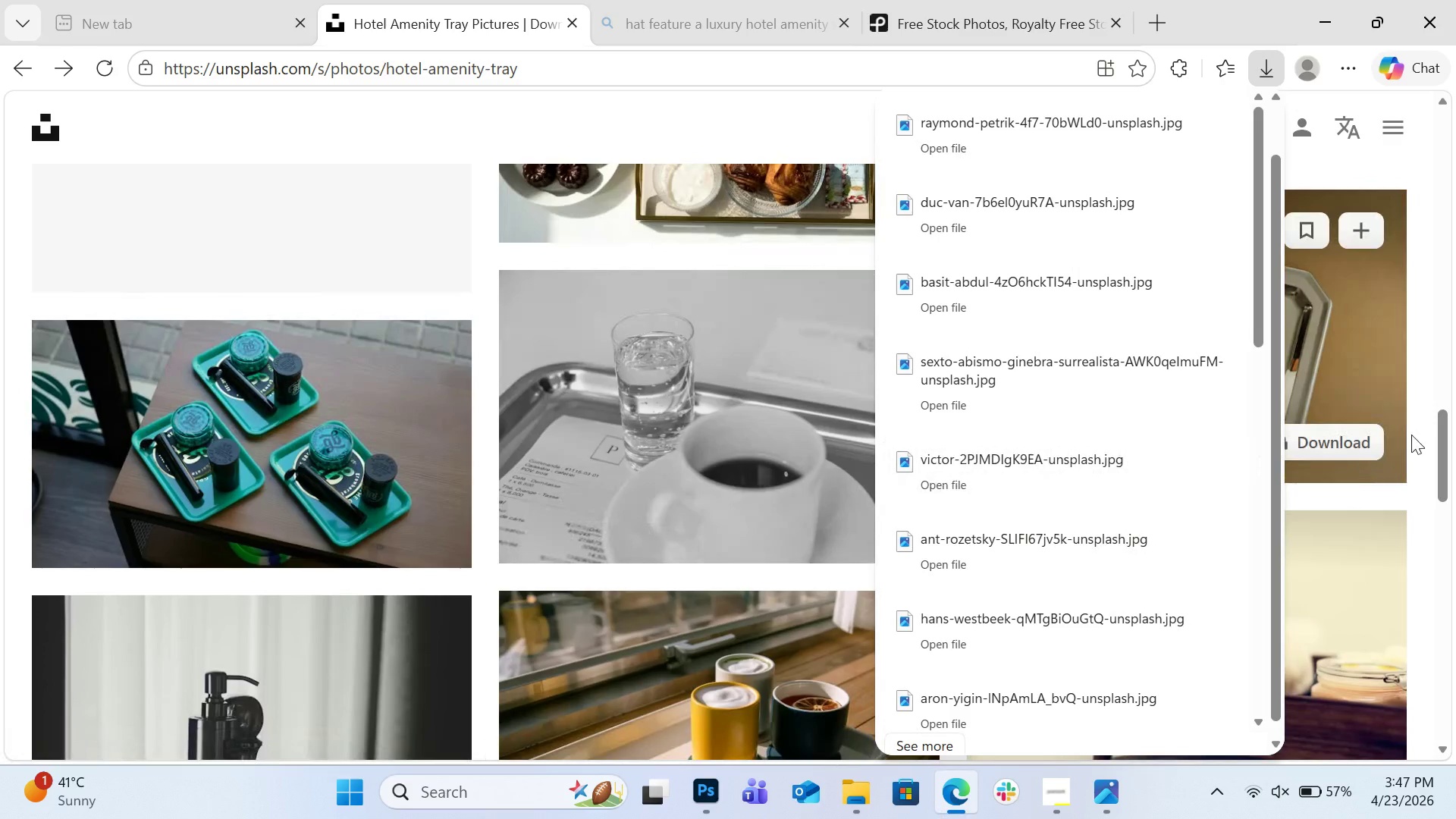 
left_click([1420, 426])
 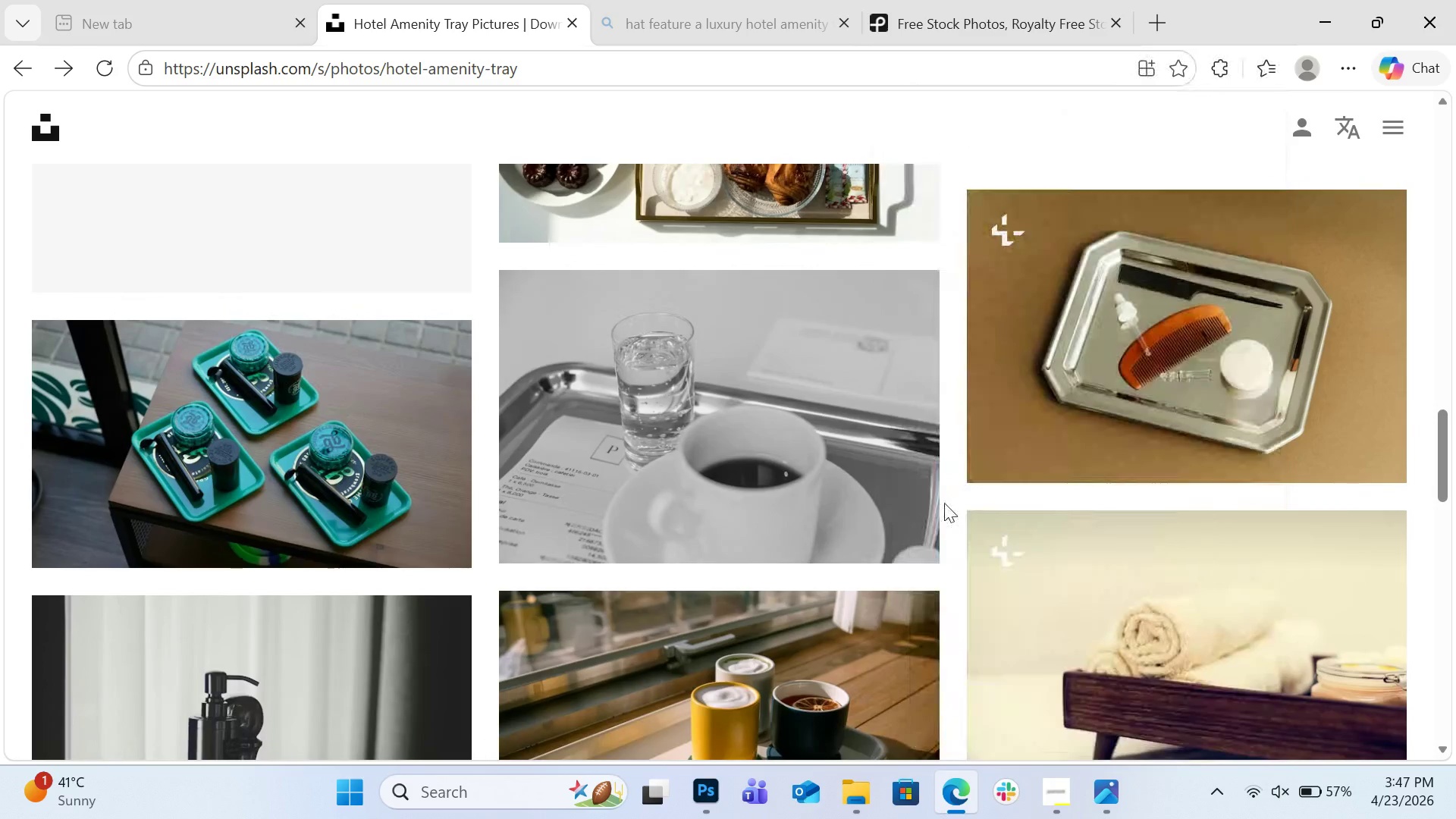 
scroll: coordinate [944, 503], scroll_direction: down, amount: 2.0
 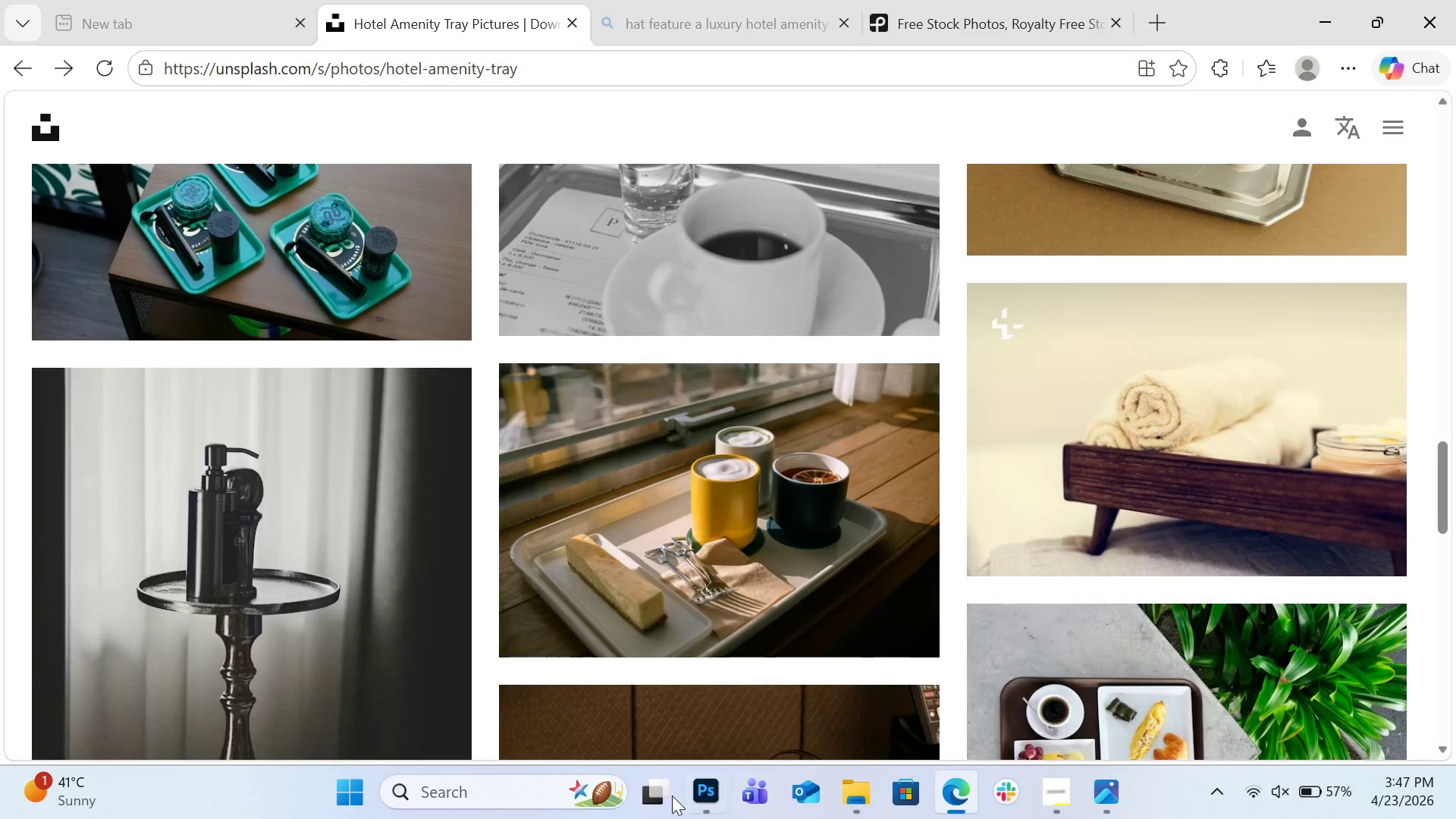 
left_click([707, 786])
 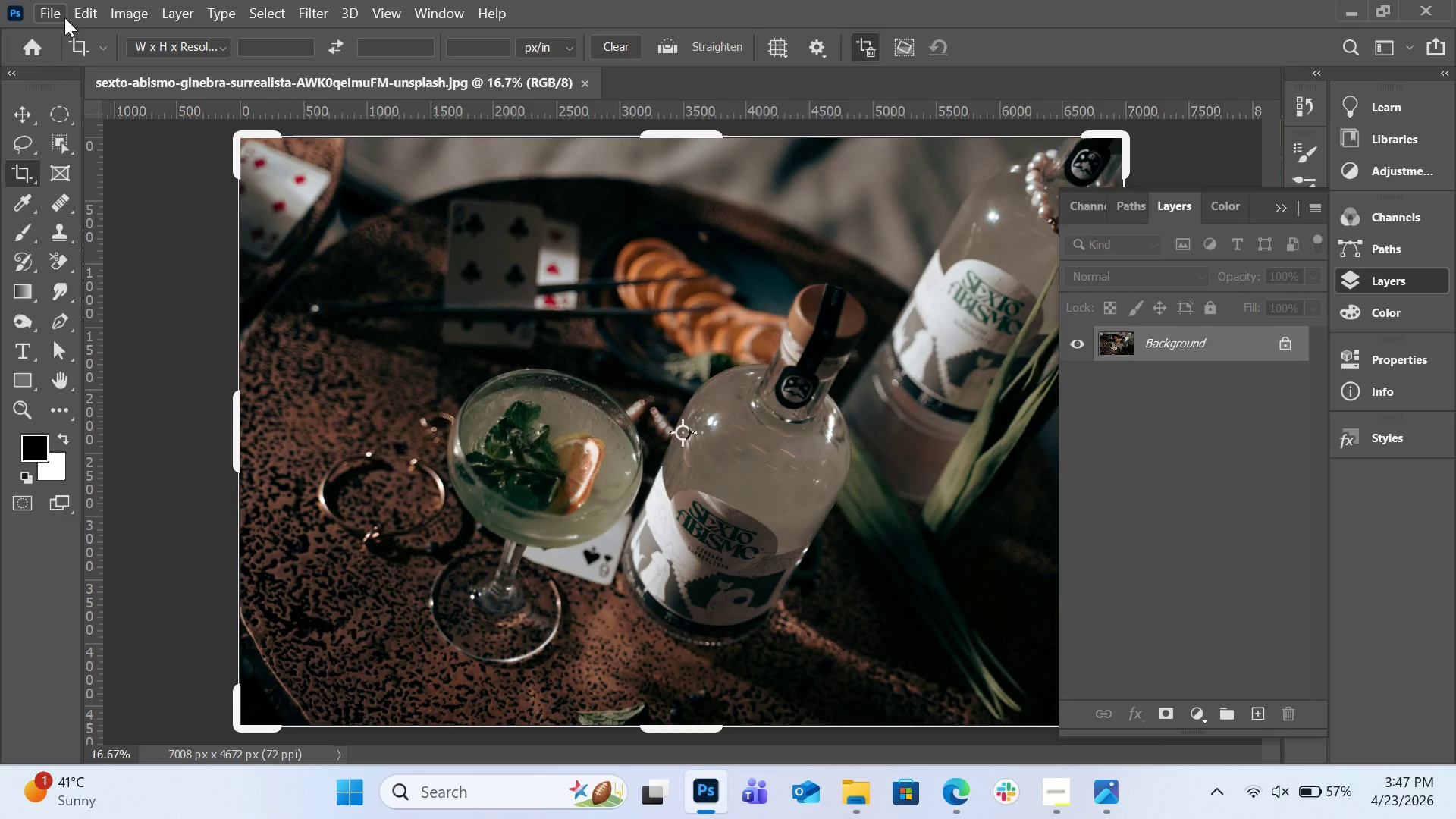 
left_click([64, 17])
 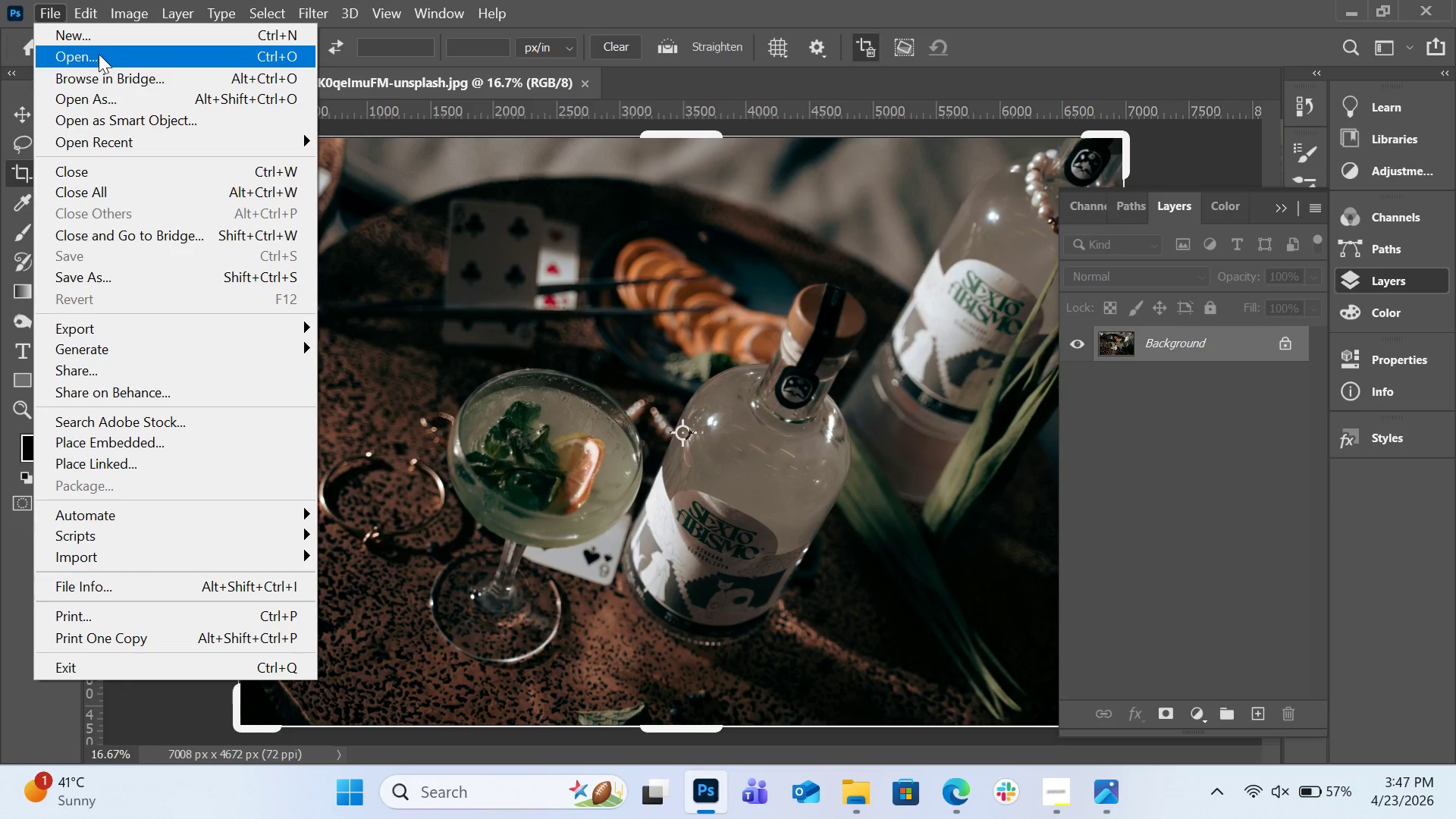 
left_click([99, 54])
 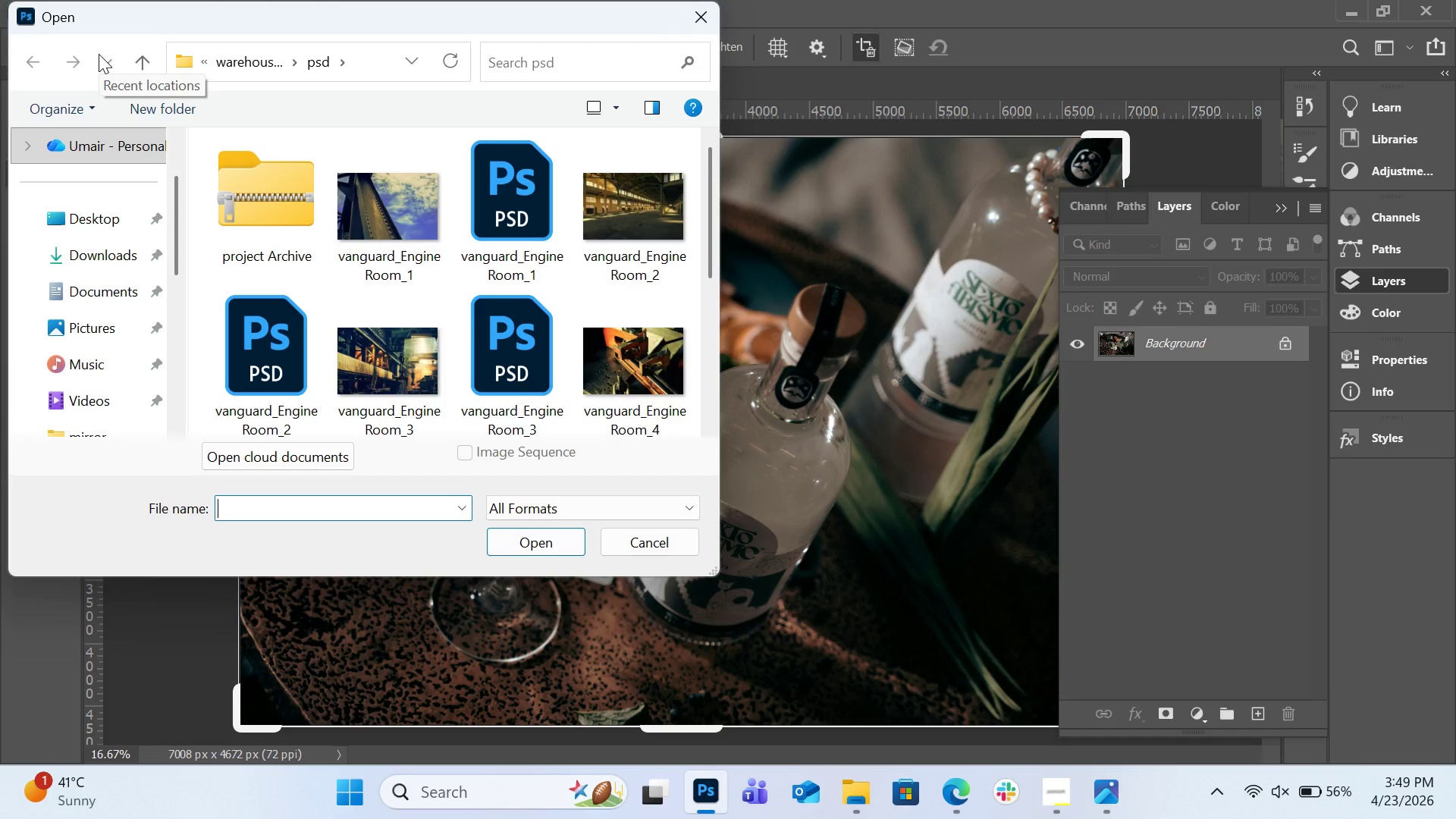 
wait(104.62)
 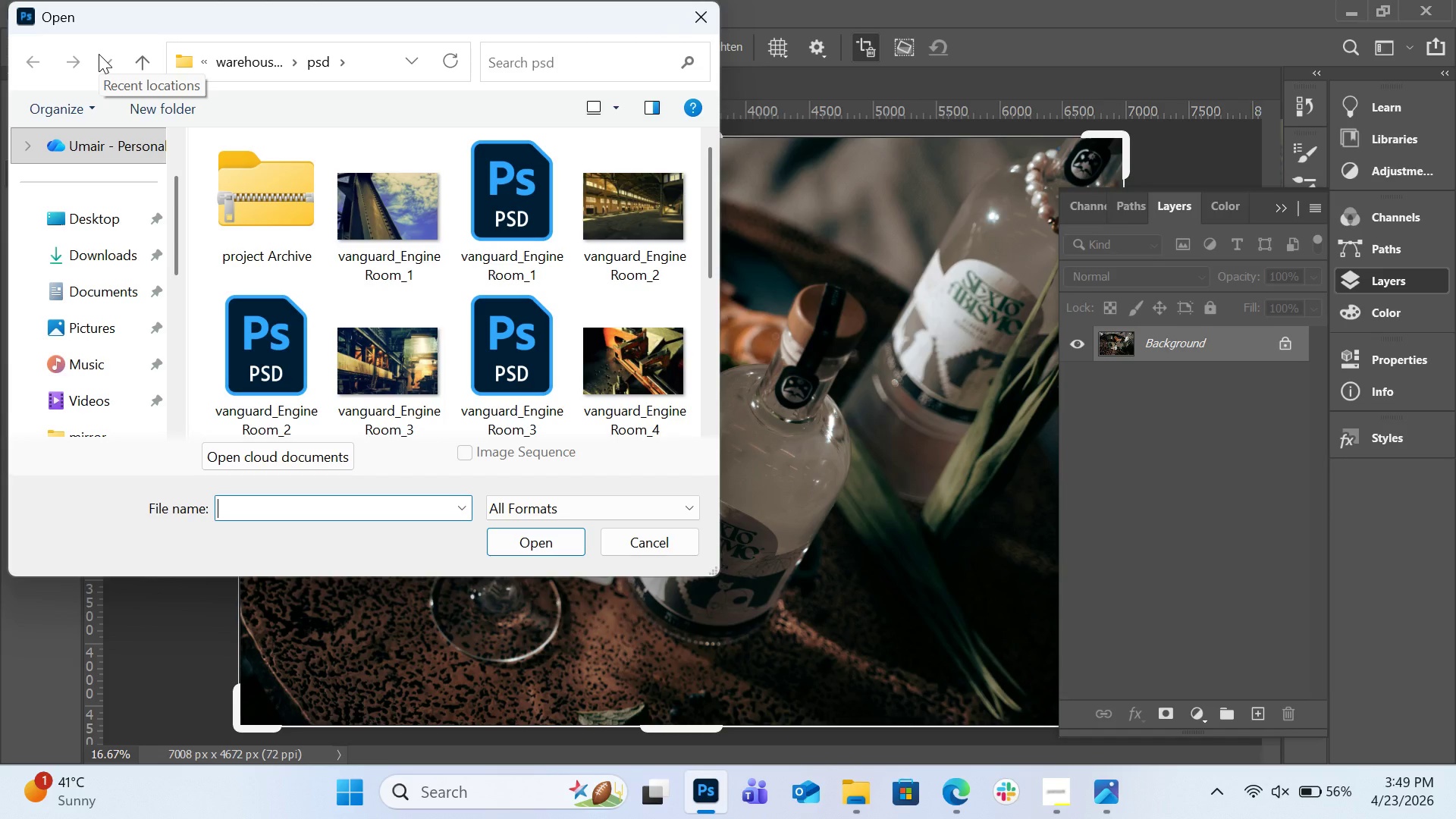 
left_click([106, 216])
 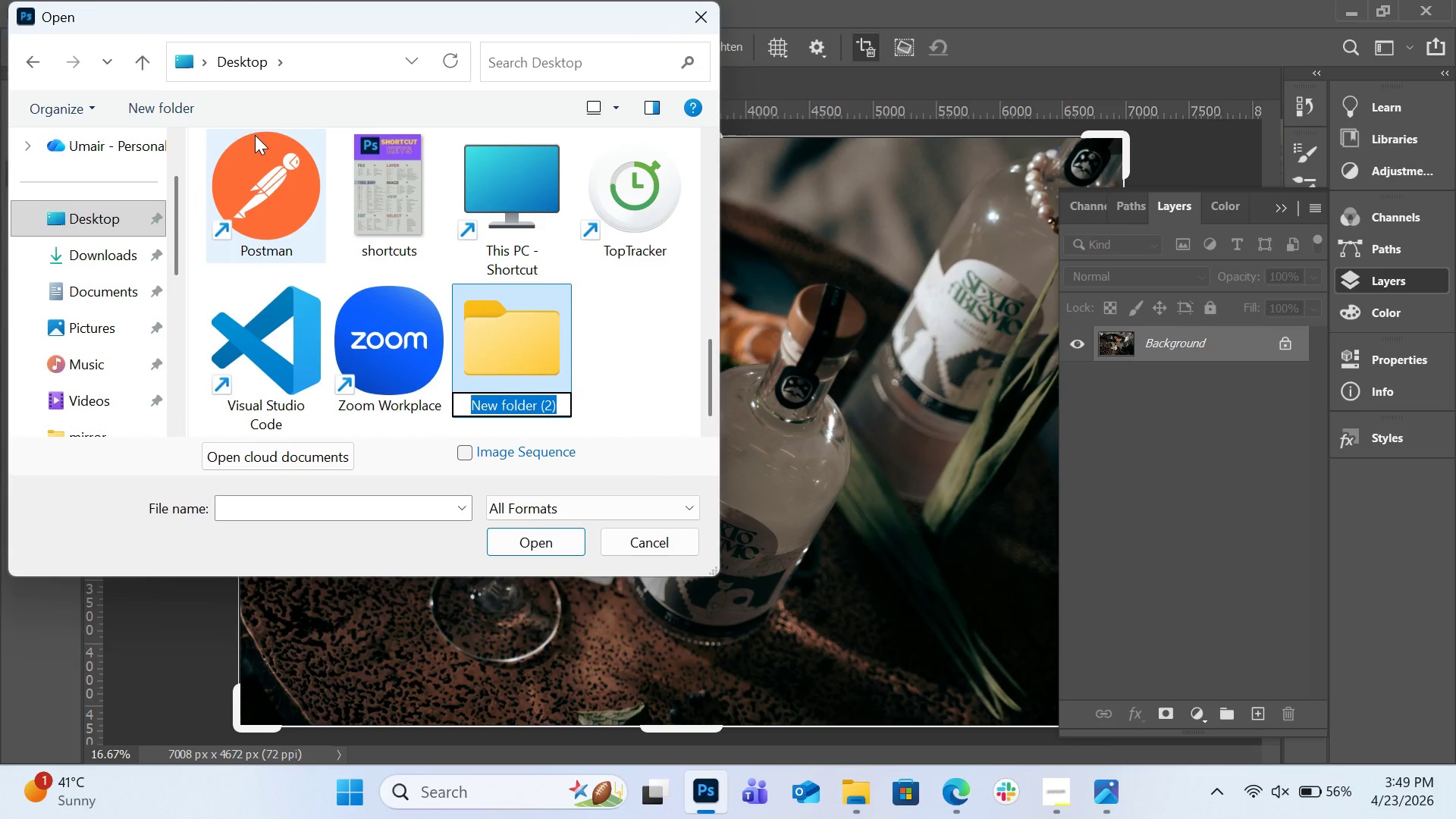 
wait(5.19)
 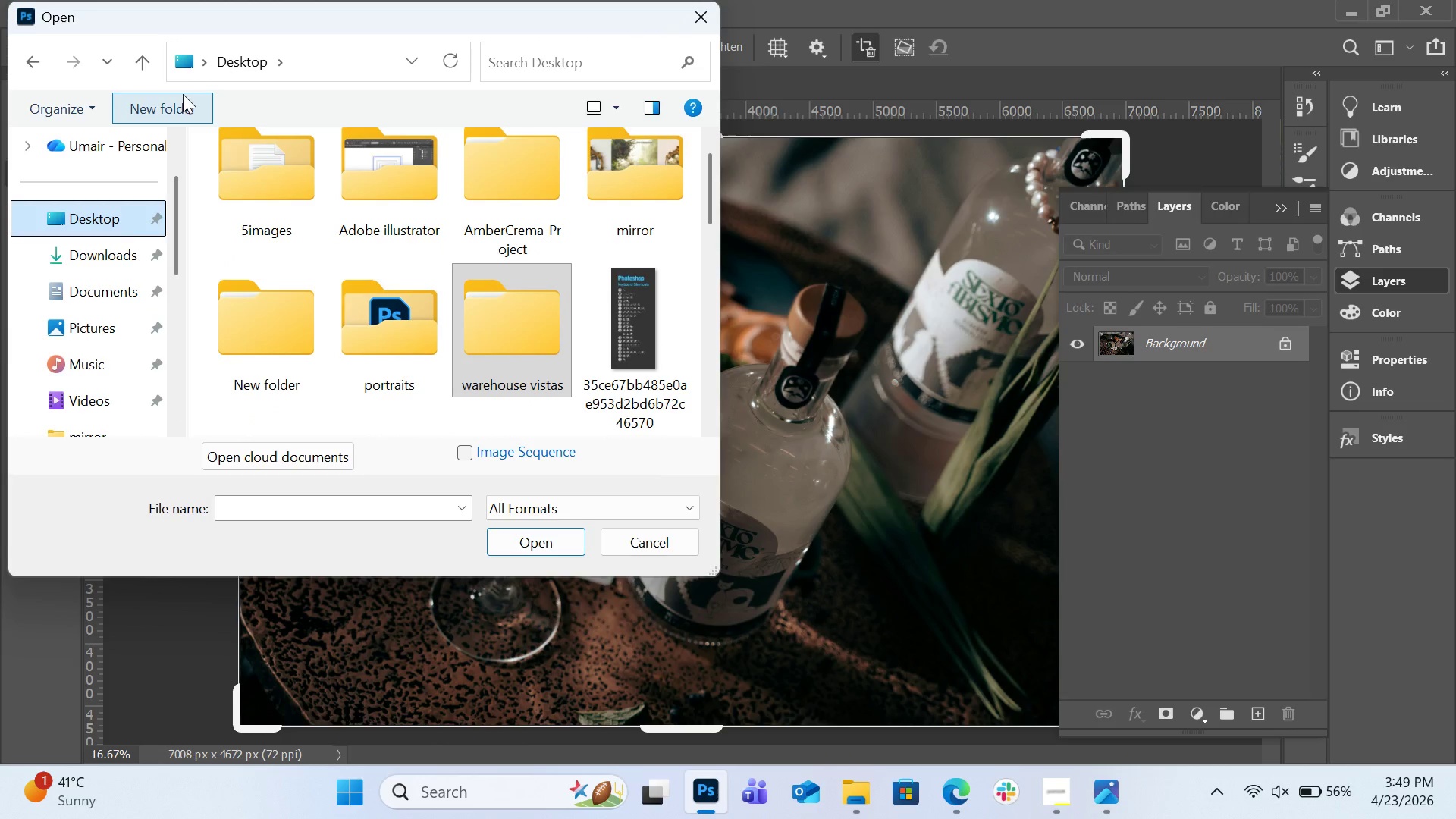 
type(GildedFern_)
 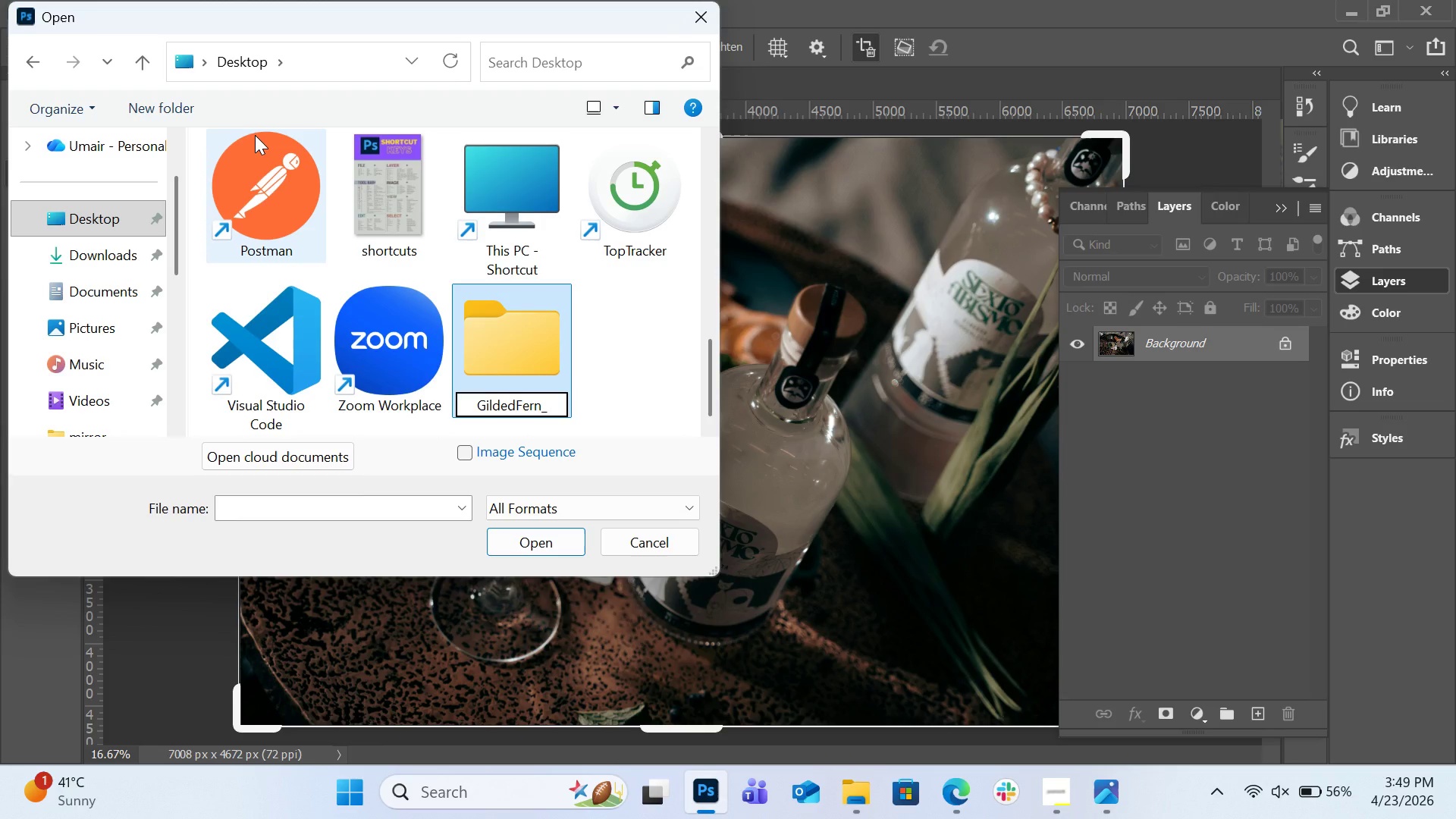 
wait(6.7)
 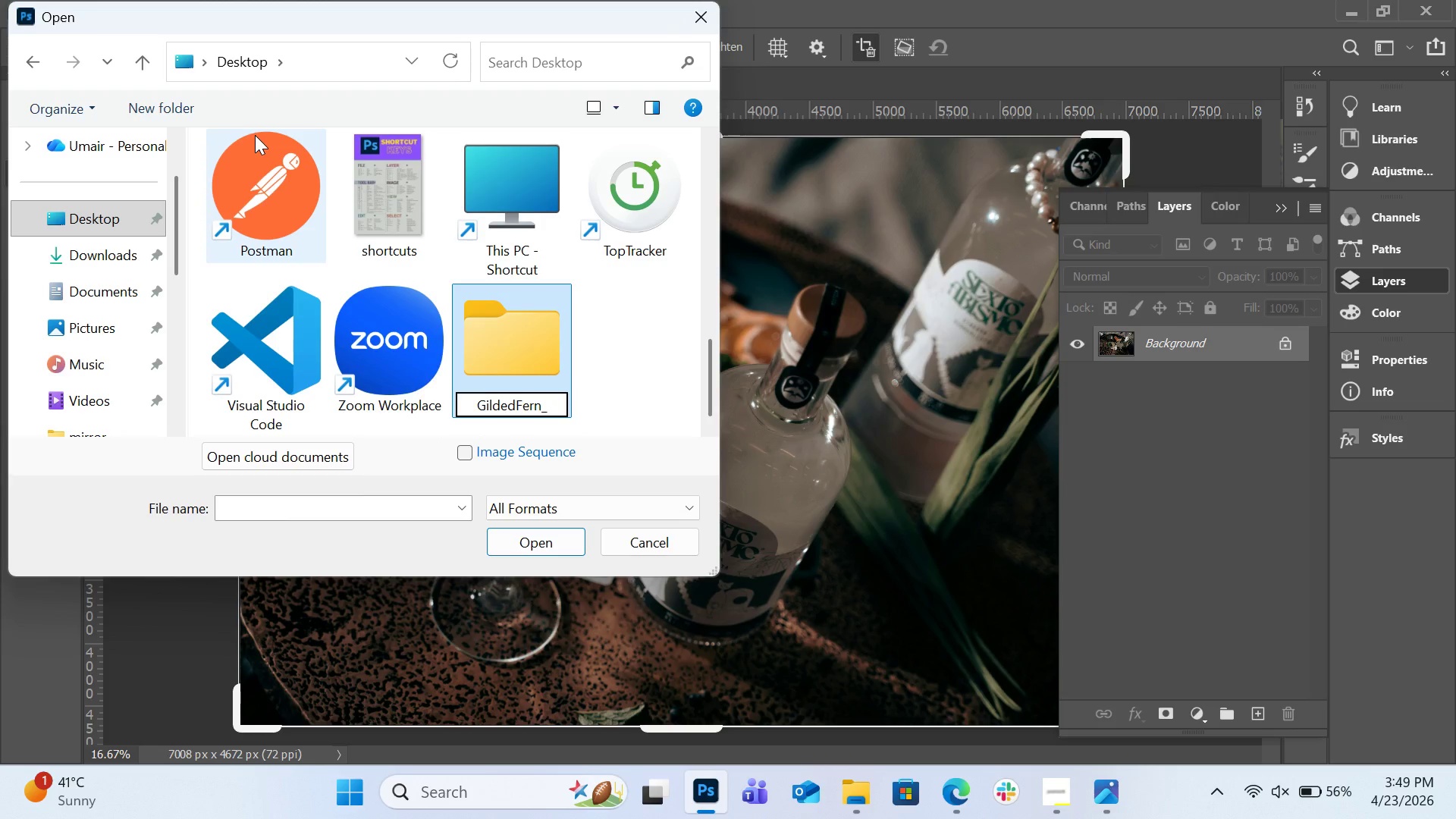 
type(Project)
 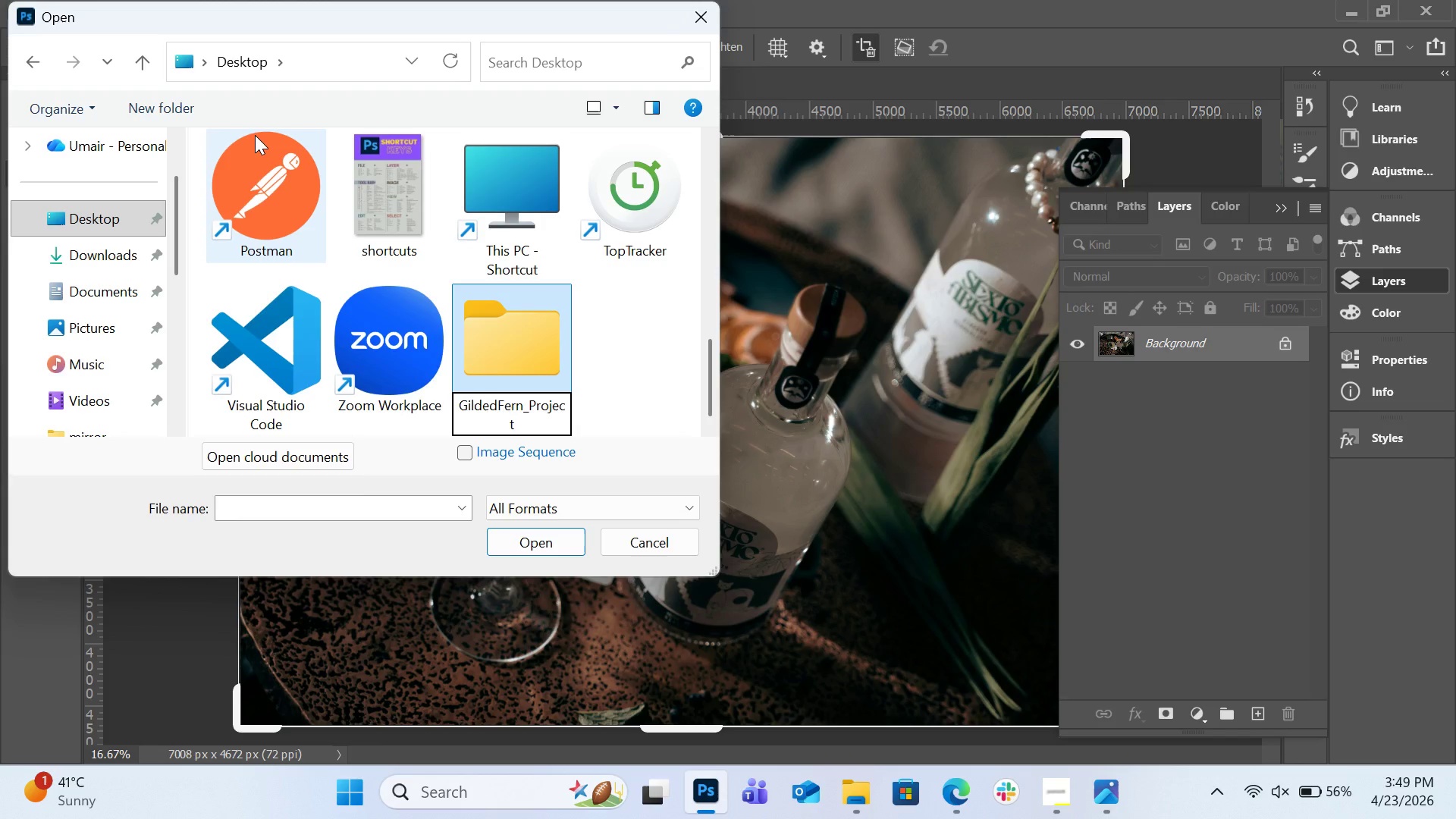 
key(Enter)
 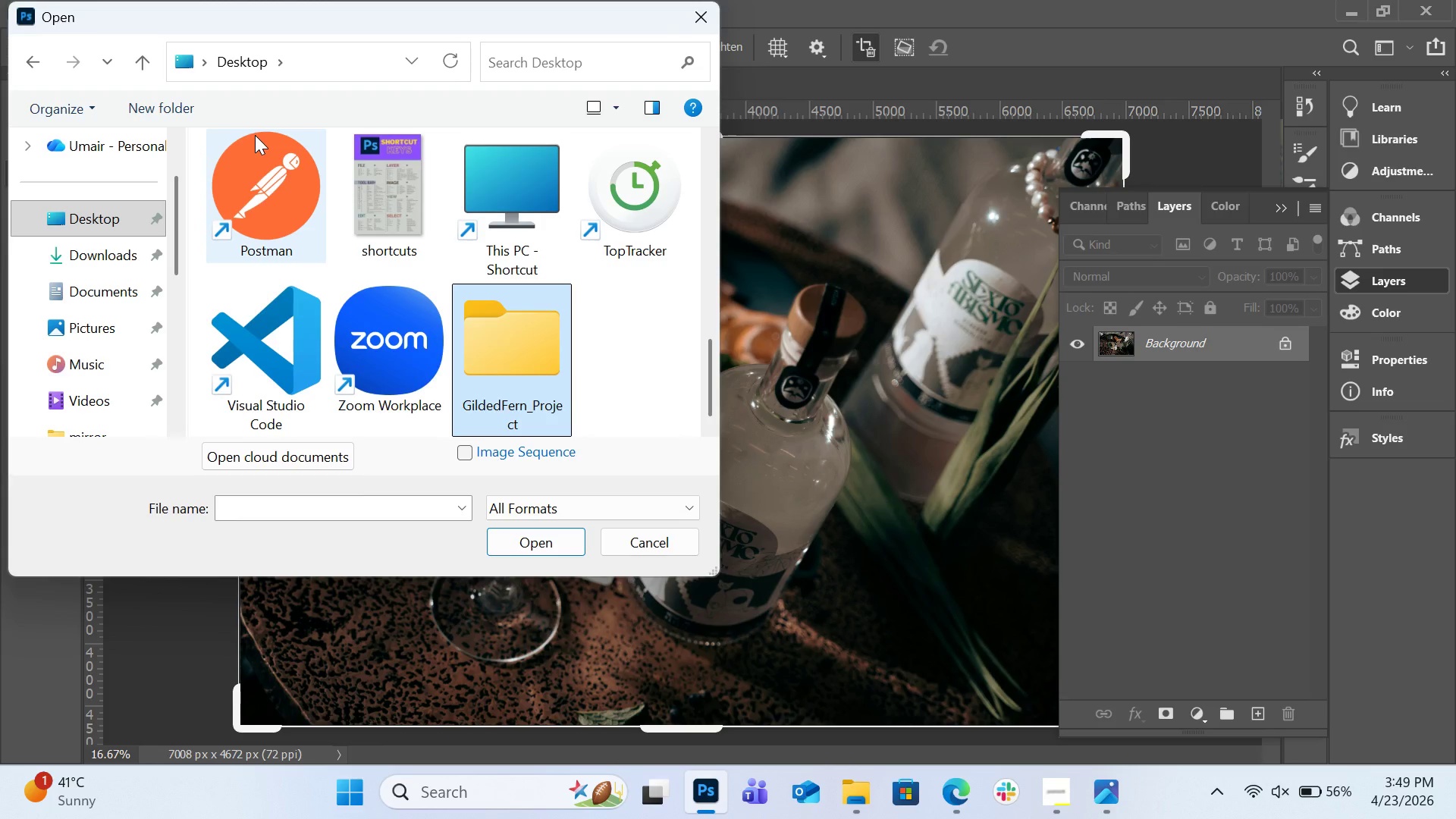 
key(Enter)
 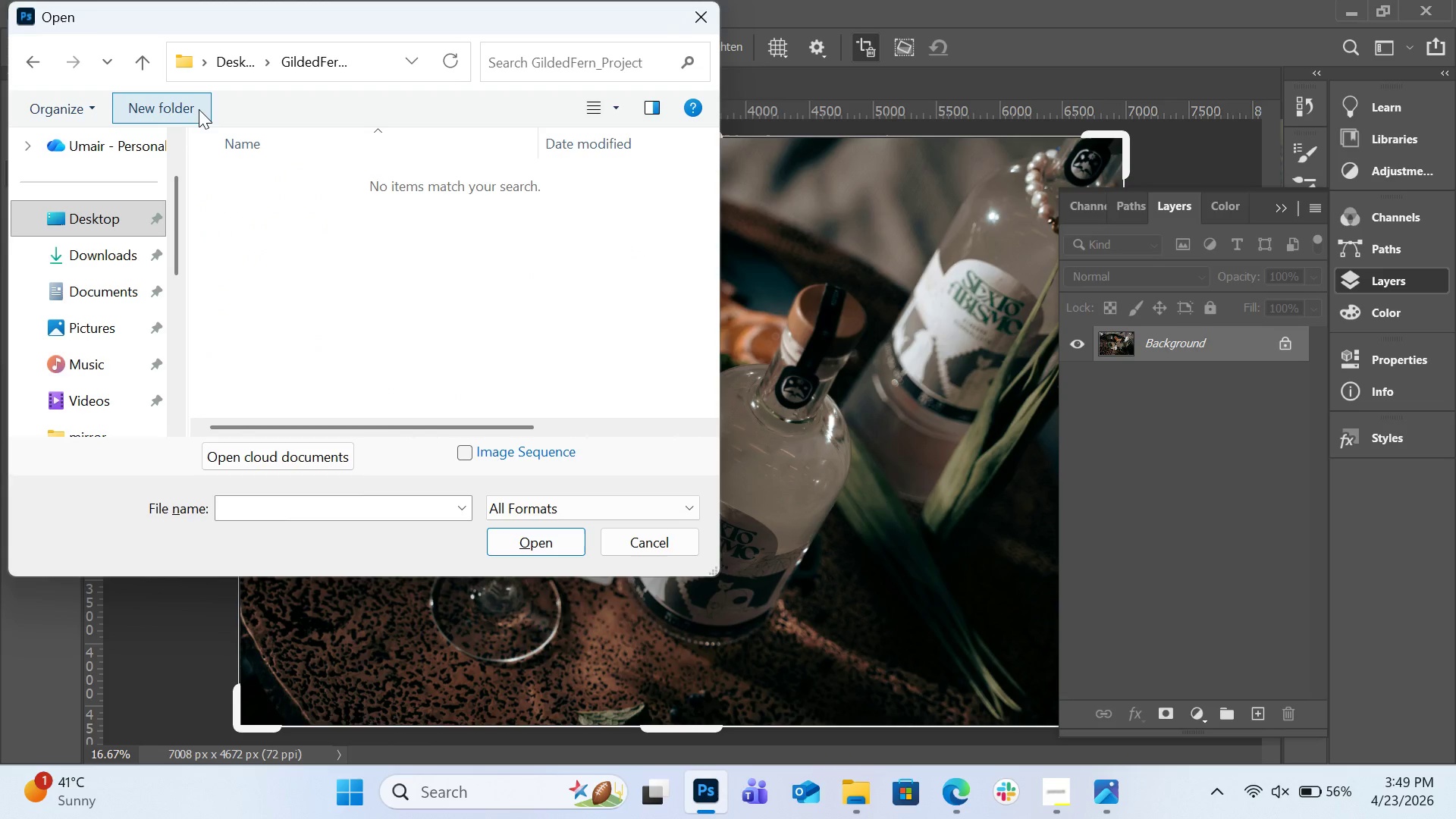 
left_click([195, 108])
 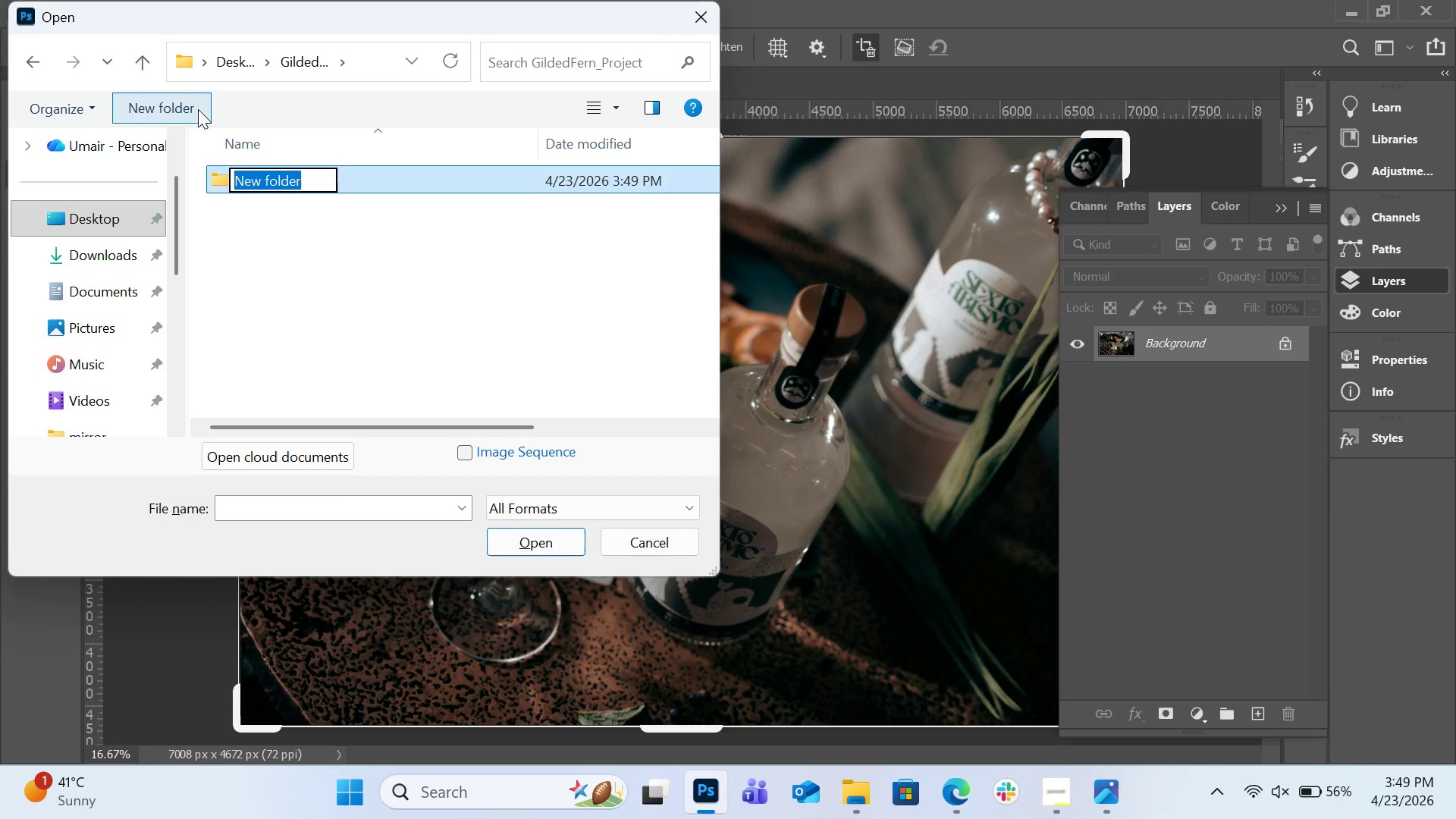 
type(Psd Files)
 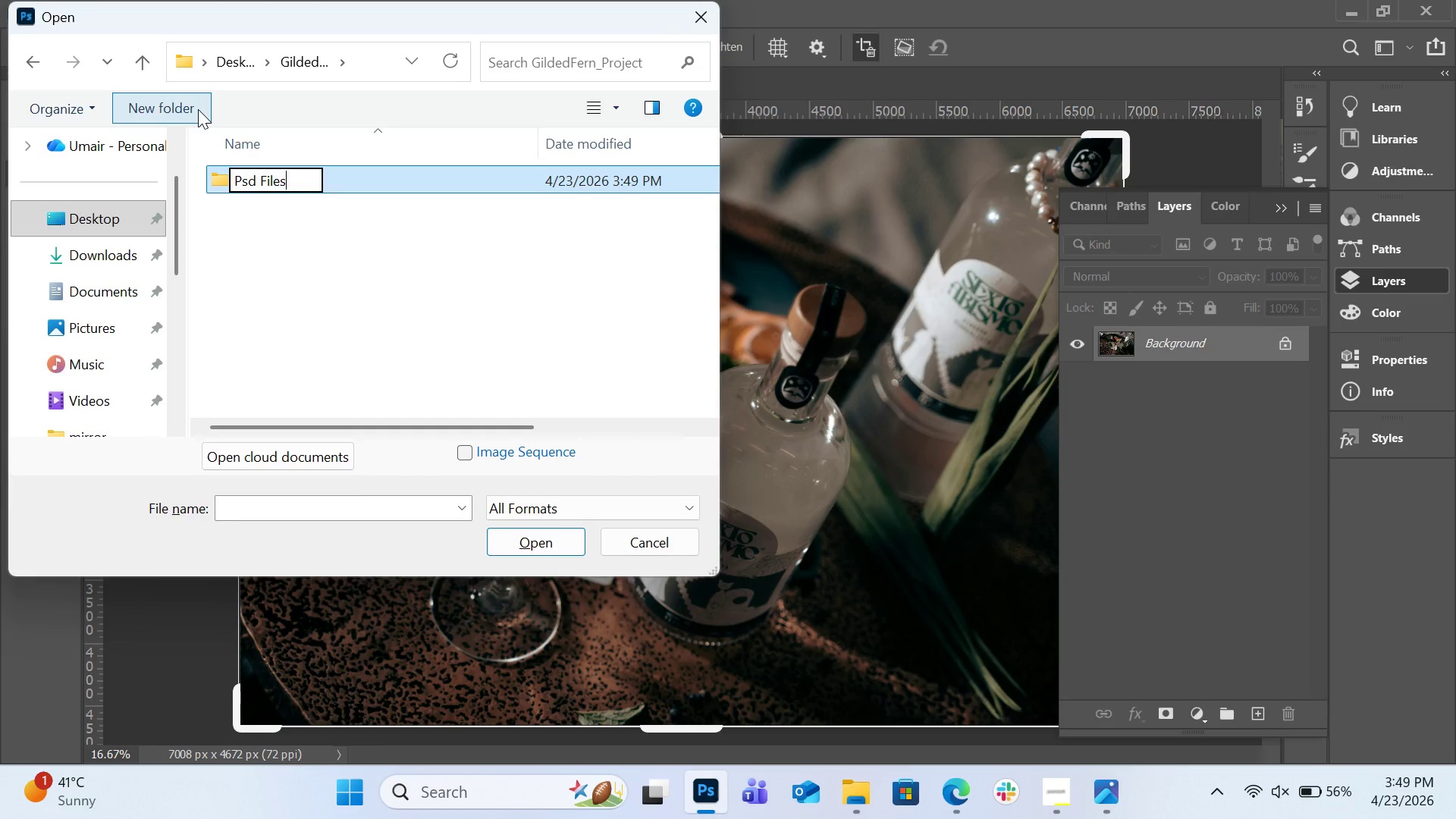 
key(Enter)
 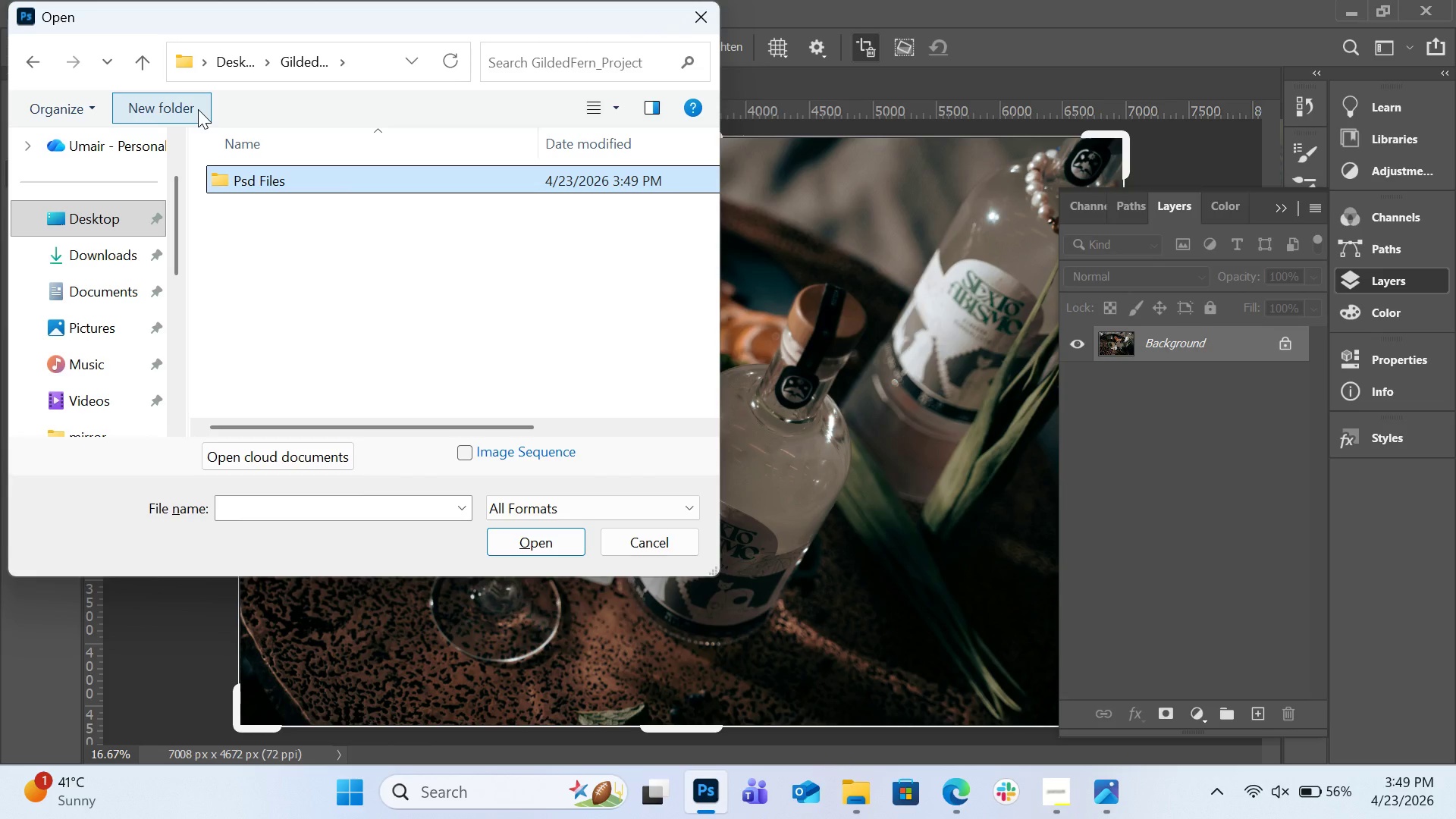 
key(Enter)
 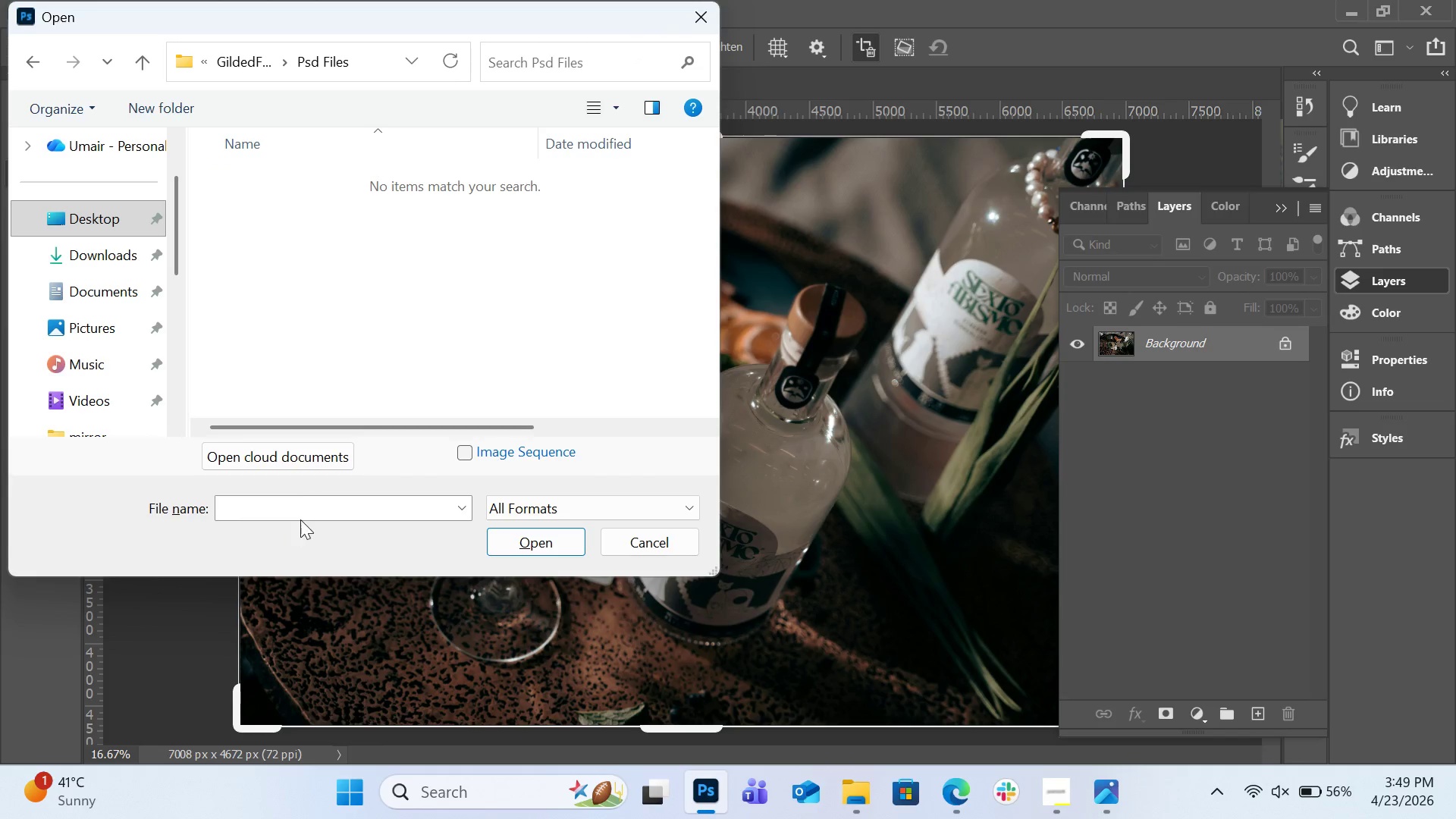 
left_click([307, 504])
 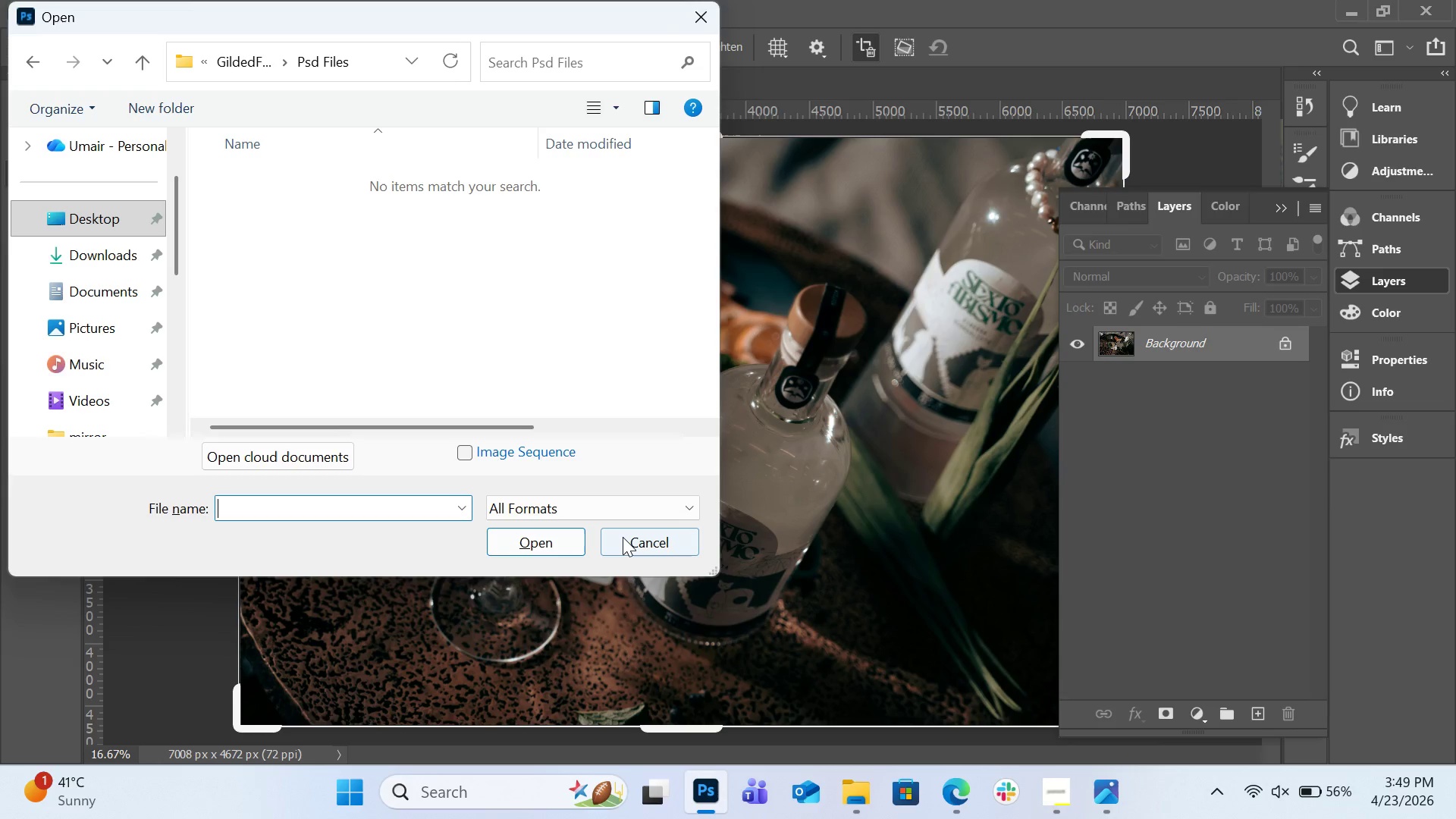 
wait(8.89)
 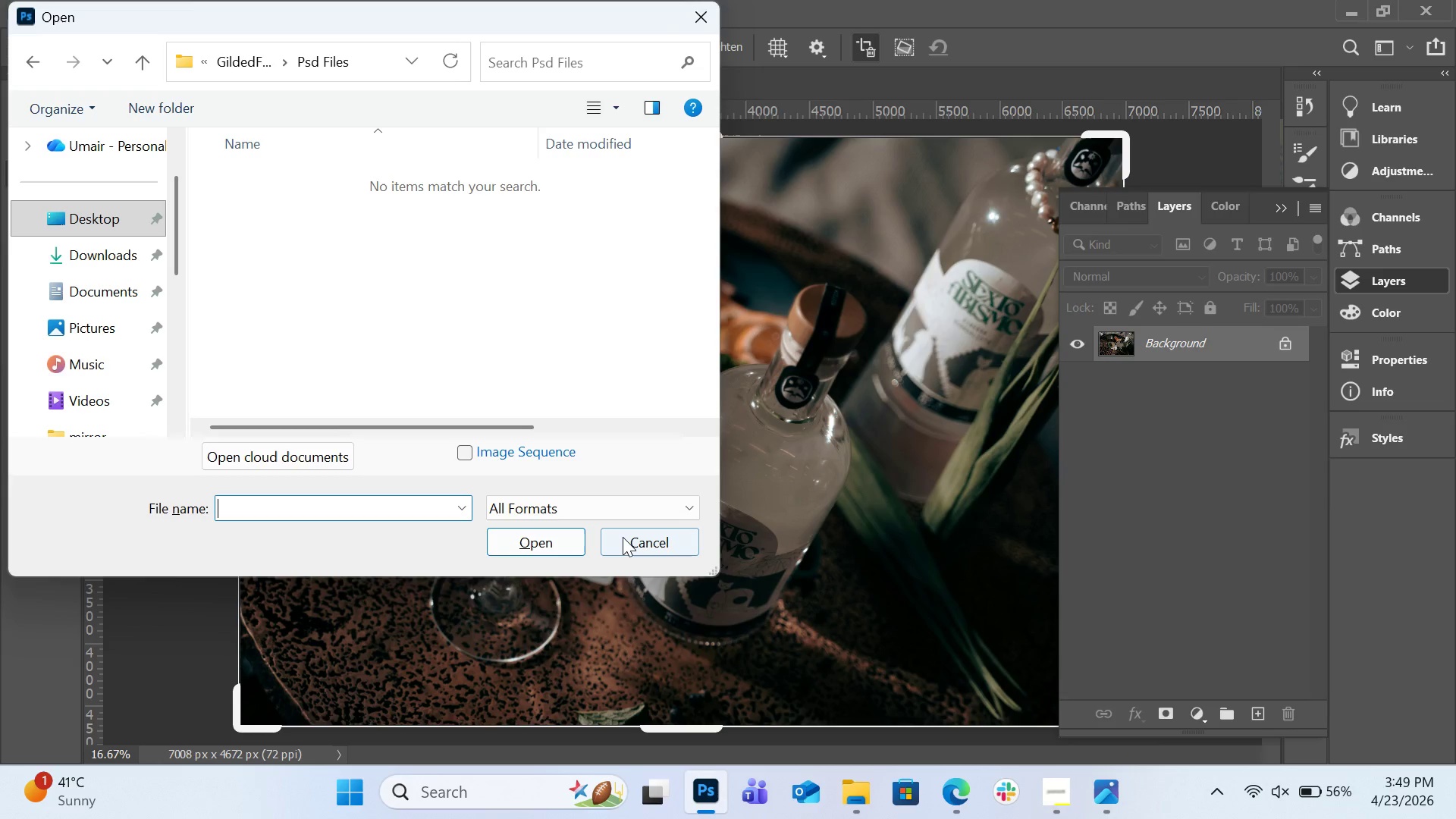 
key(ArrowUp)
 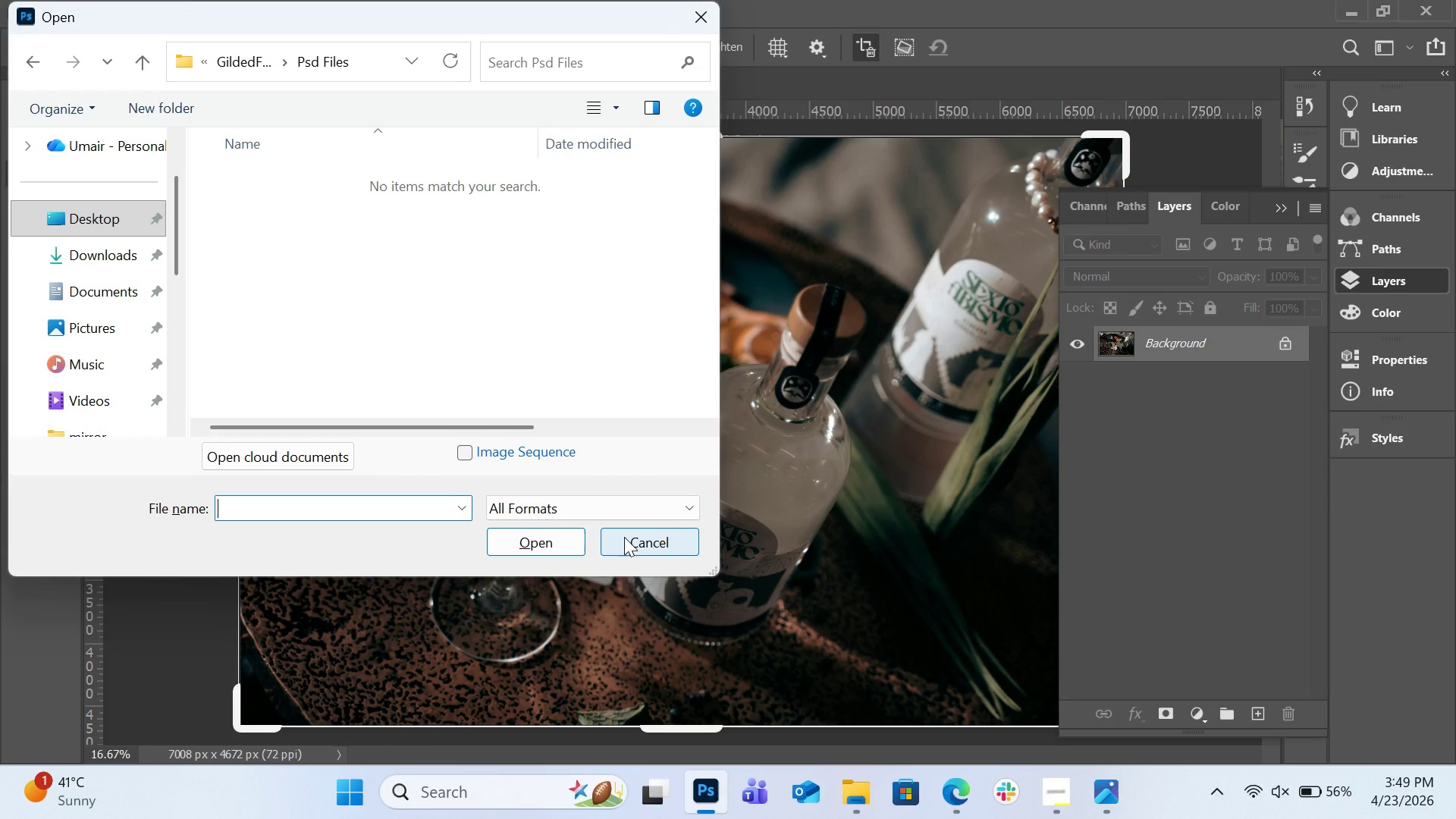 
key(ArrowDown)
 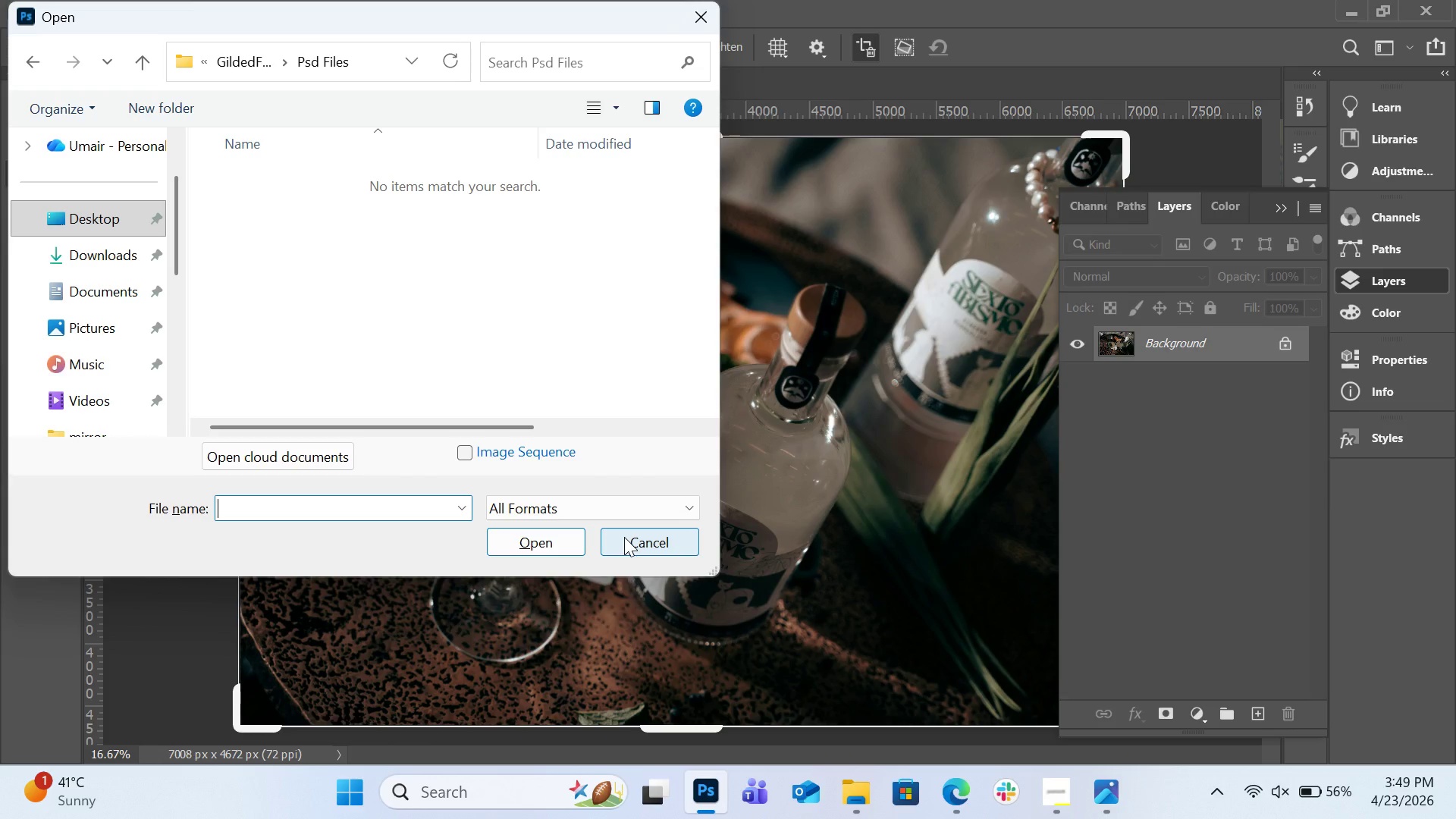 
type(GildedFern_BotanicalBar_Raw.psd)
 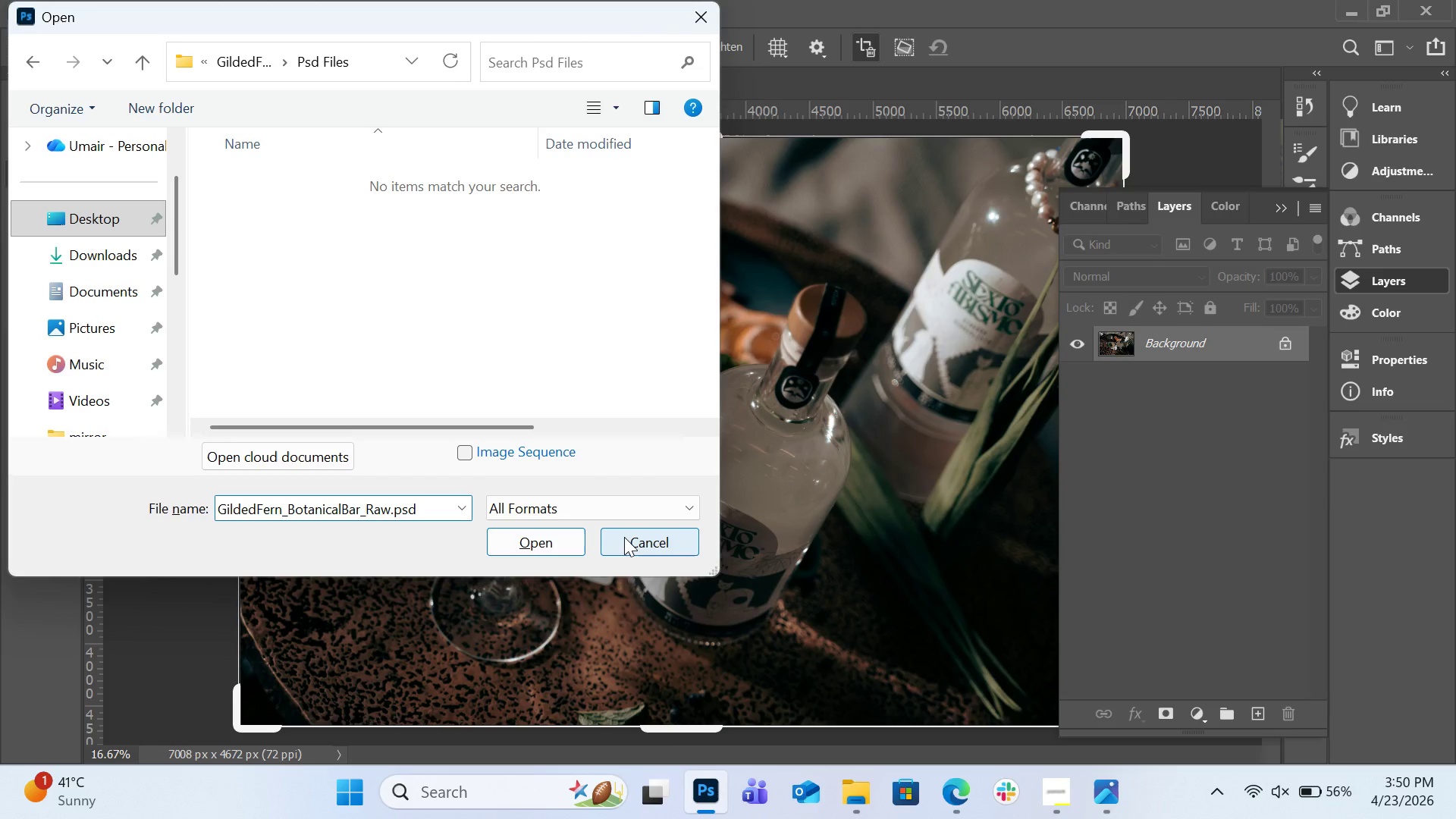 
left_click([562, 549])
 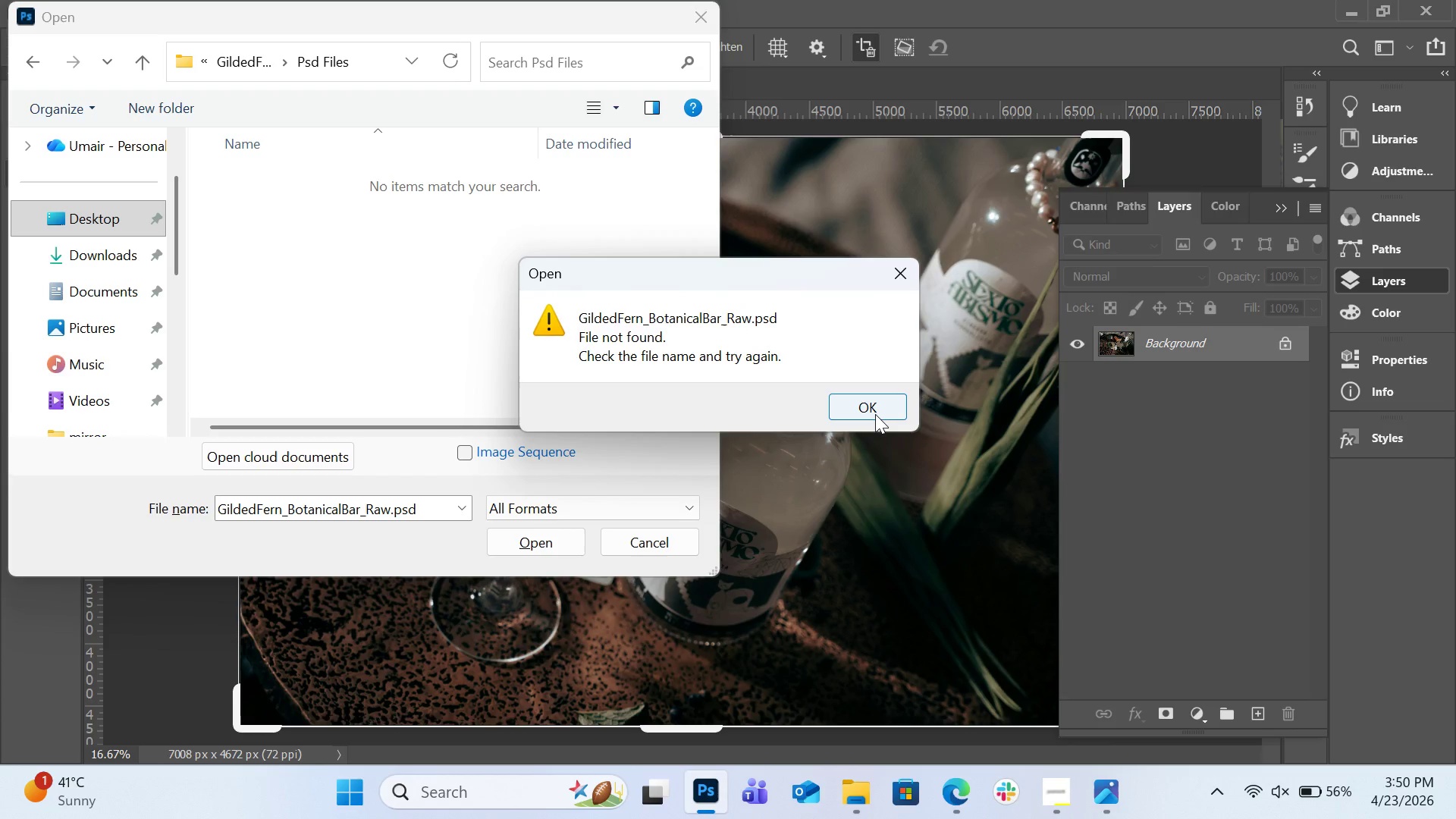 
left_click([875, 414])
 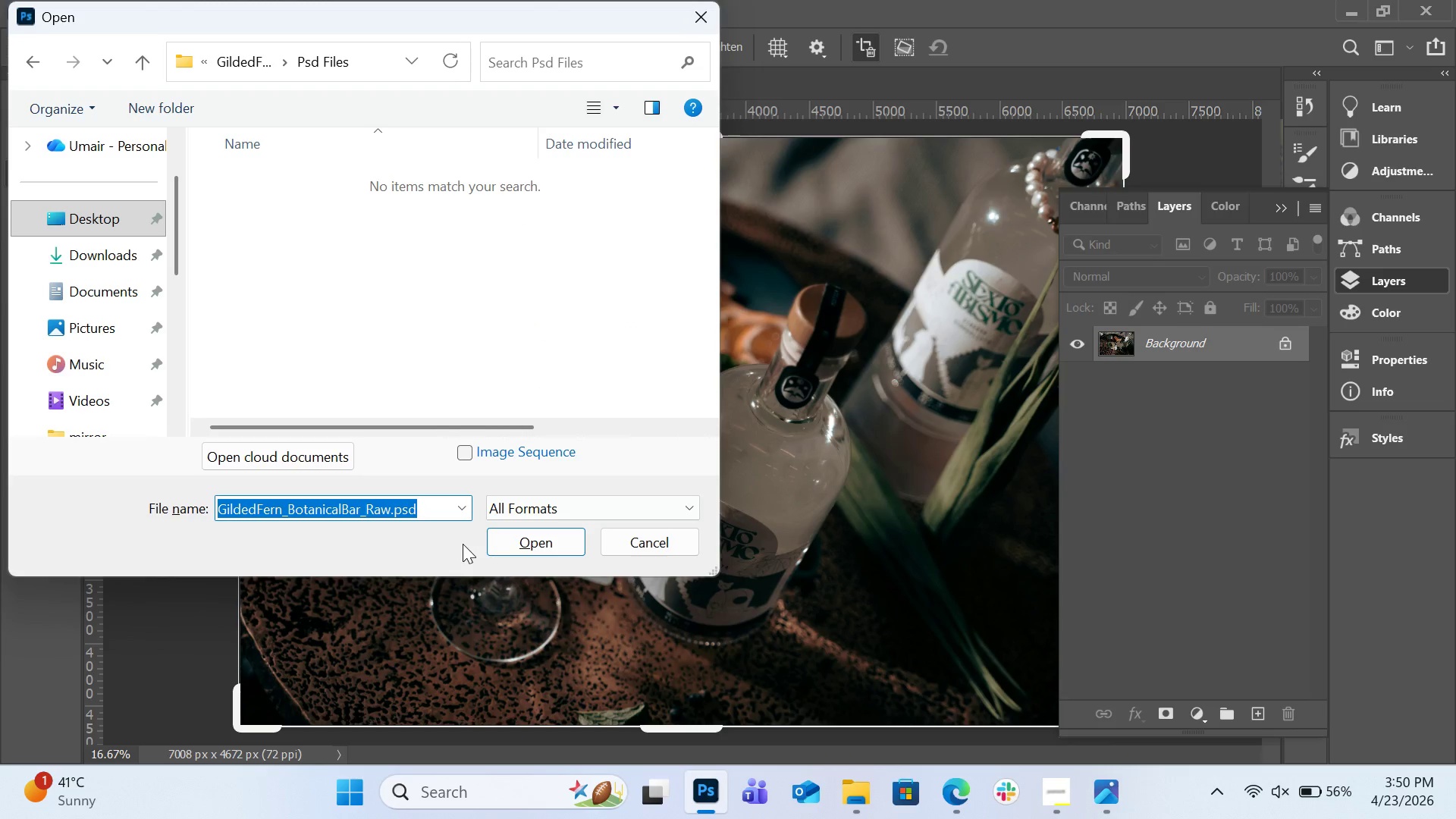 
key(Control+C)
 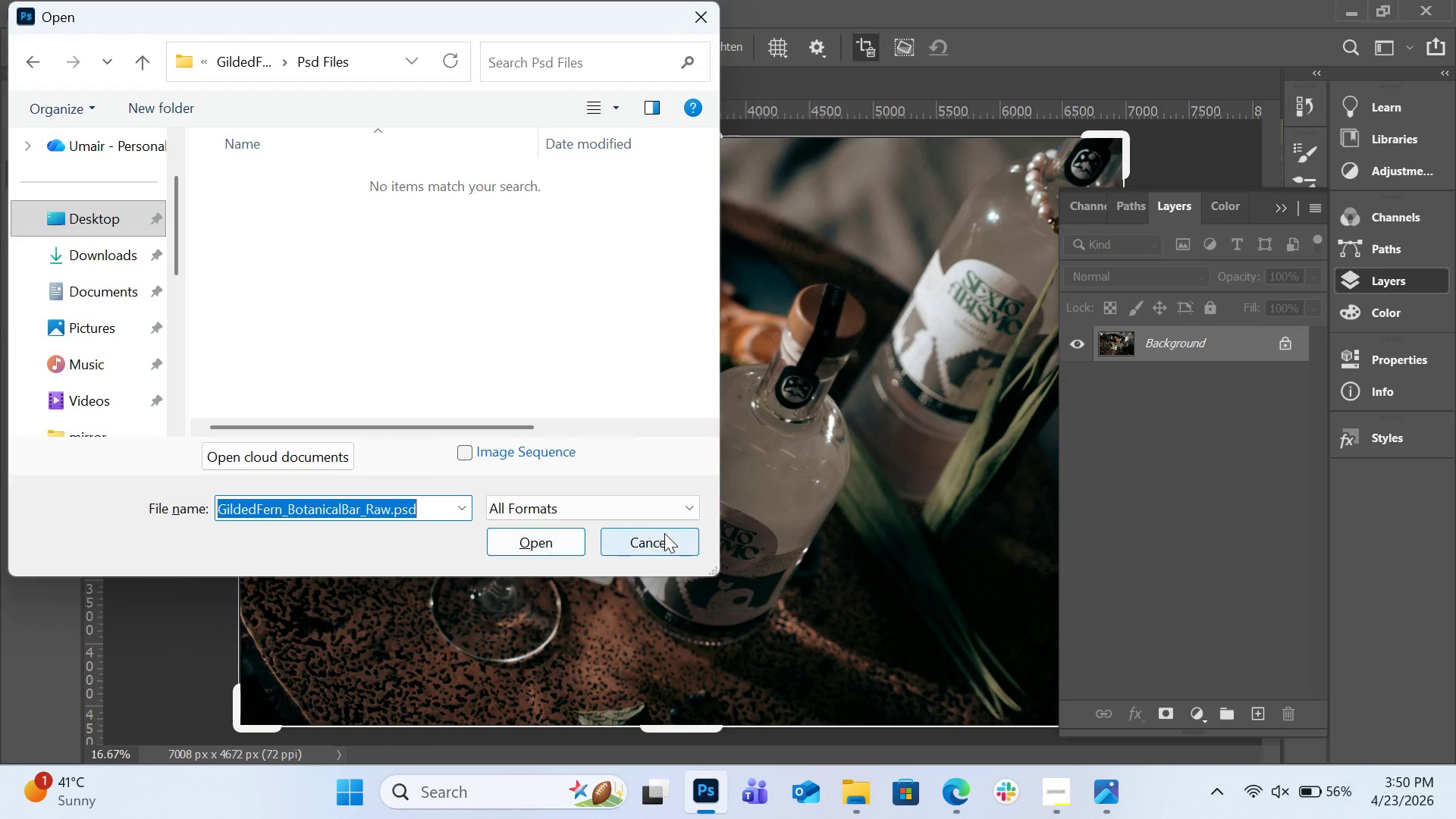 
left_click([664, 533])
 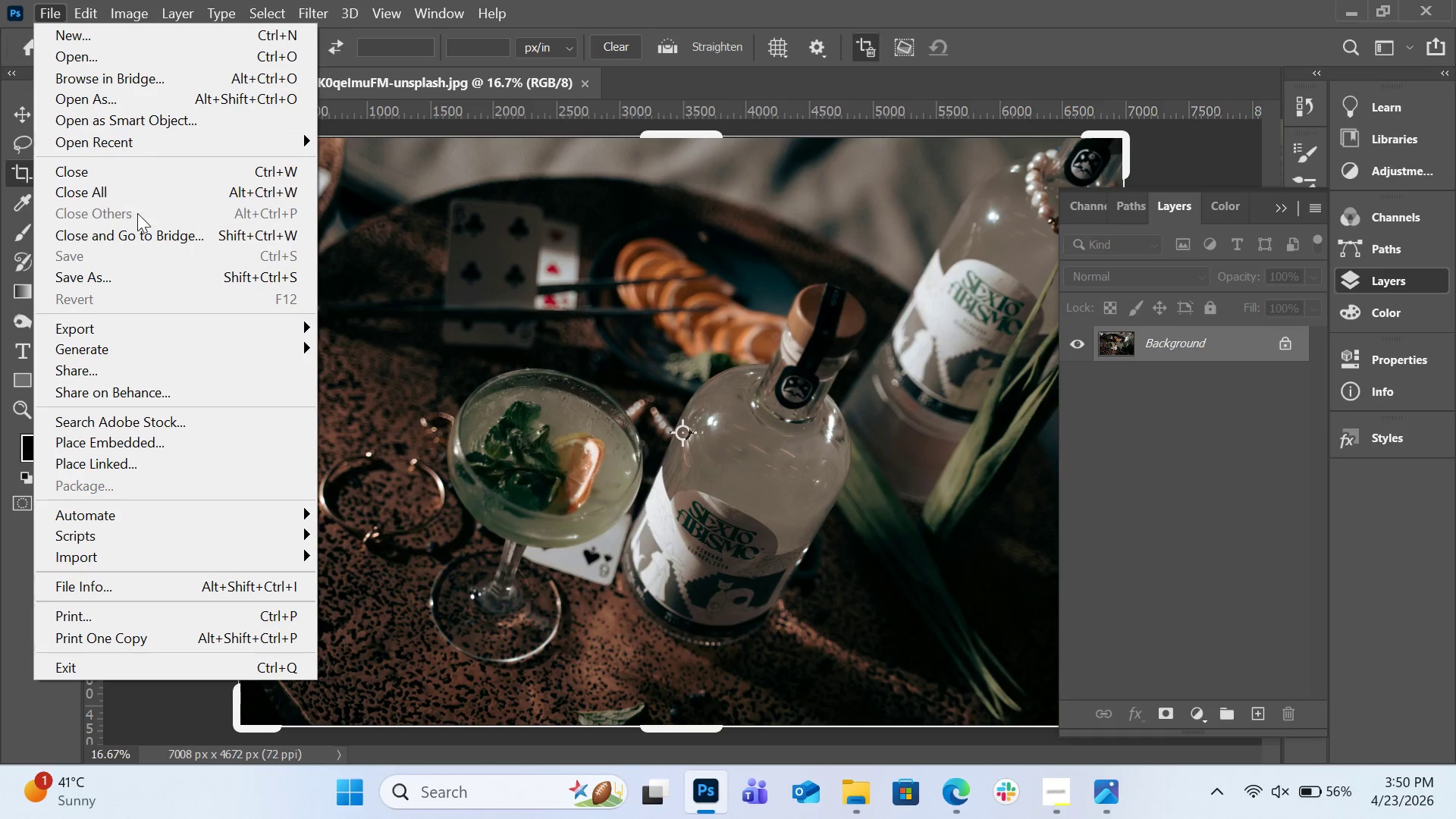 
left_click([133, 262])
 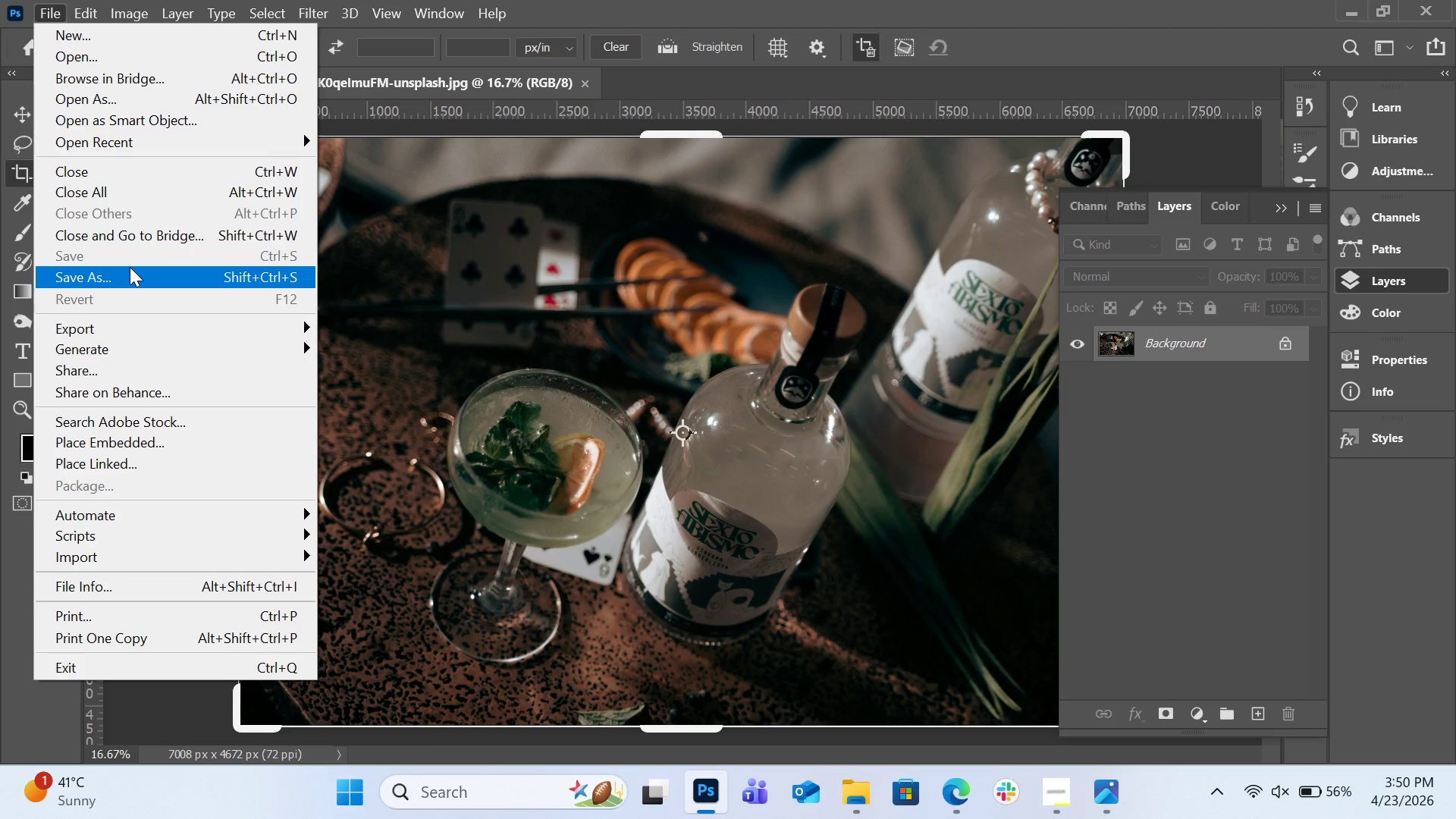 
left_click([130, 267])
 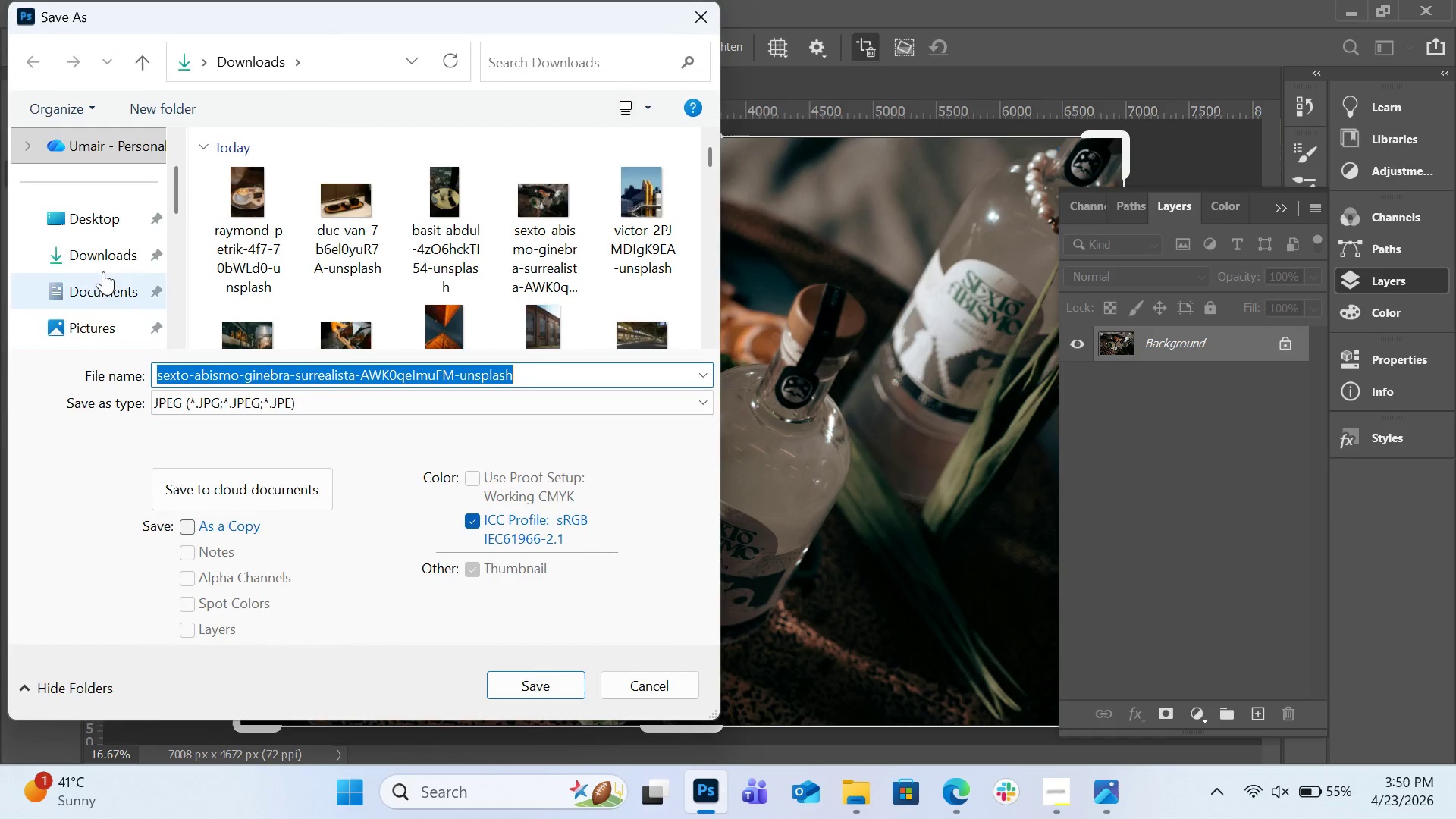 
wait(6.52)
 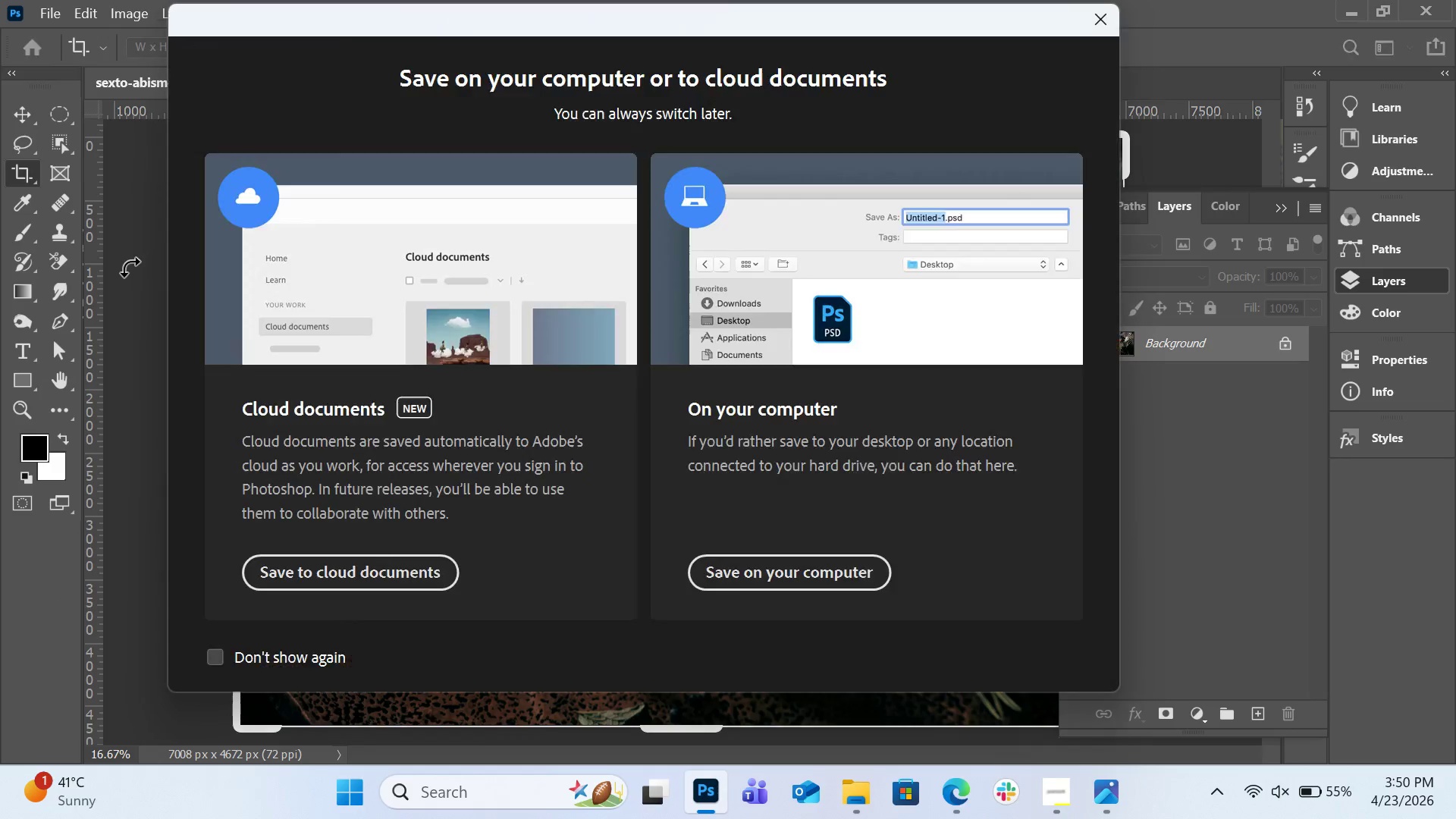 
left_click([101, 218])
 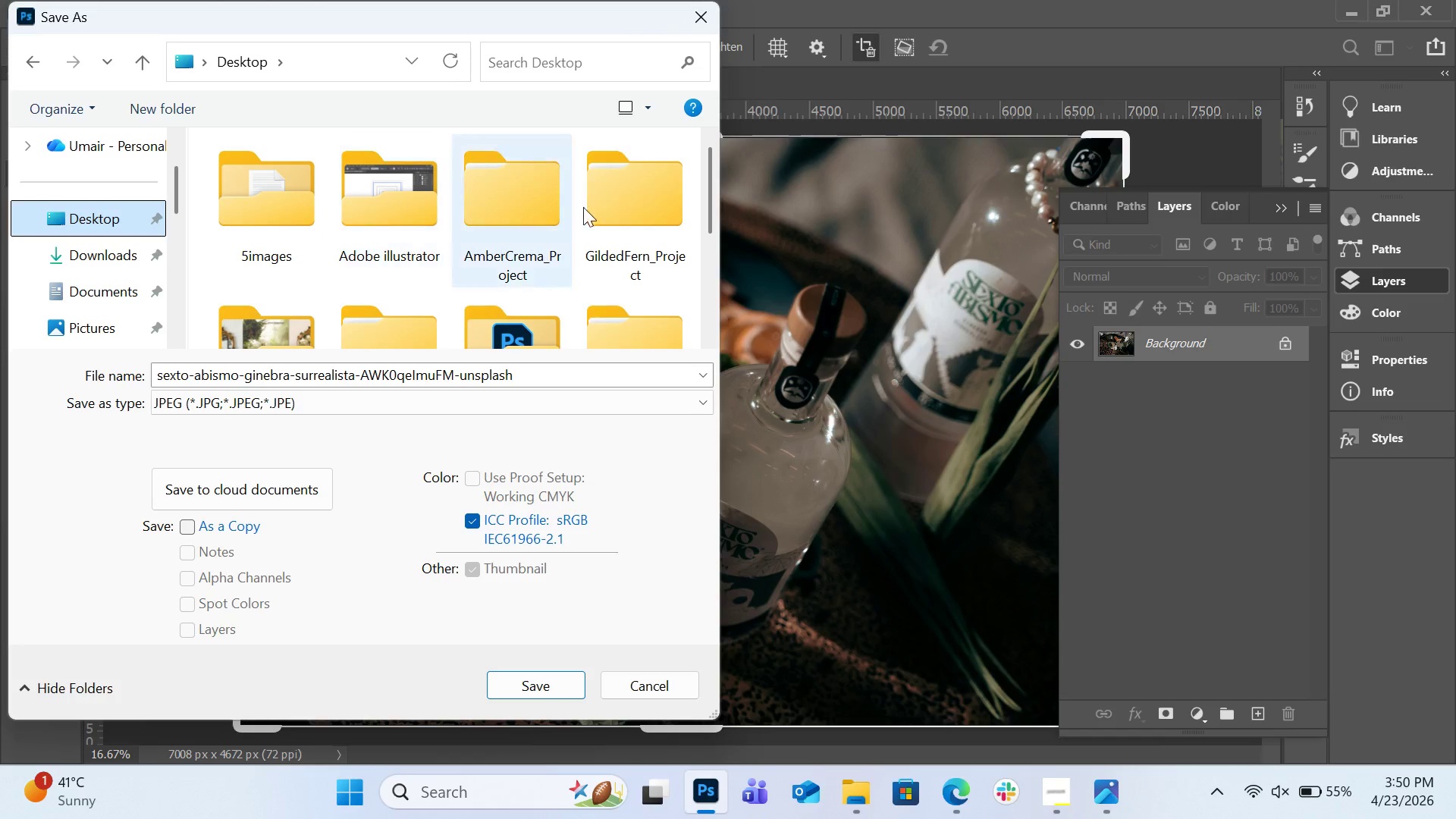 
double_click([648, 197])
 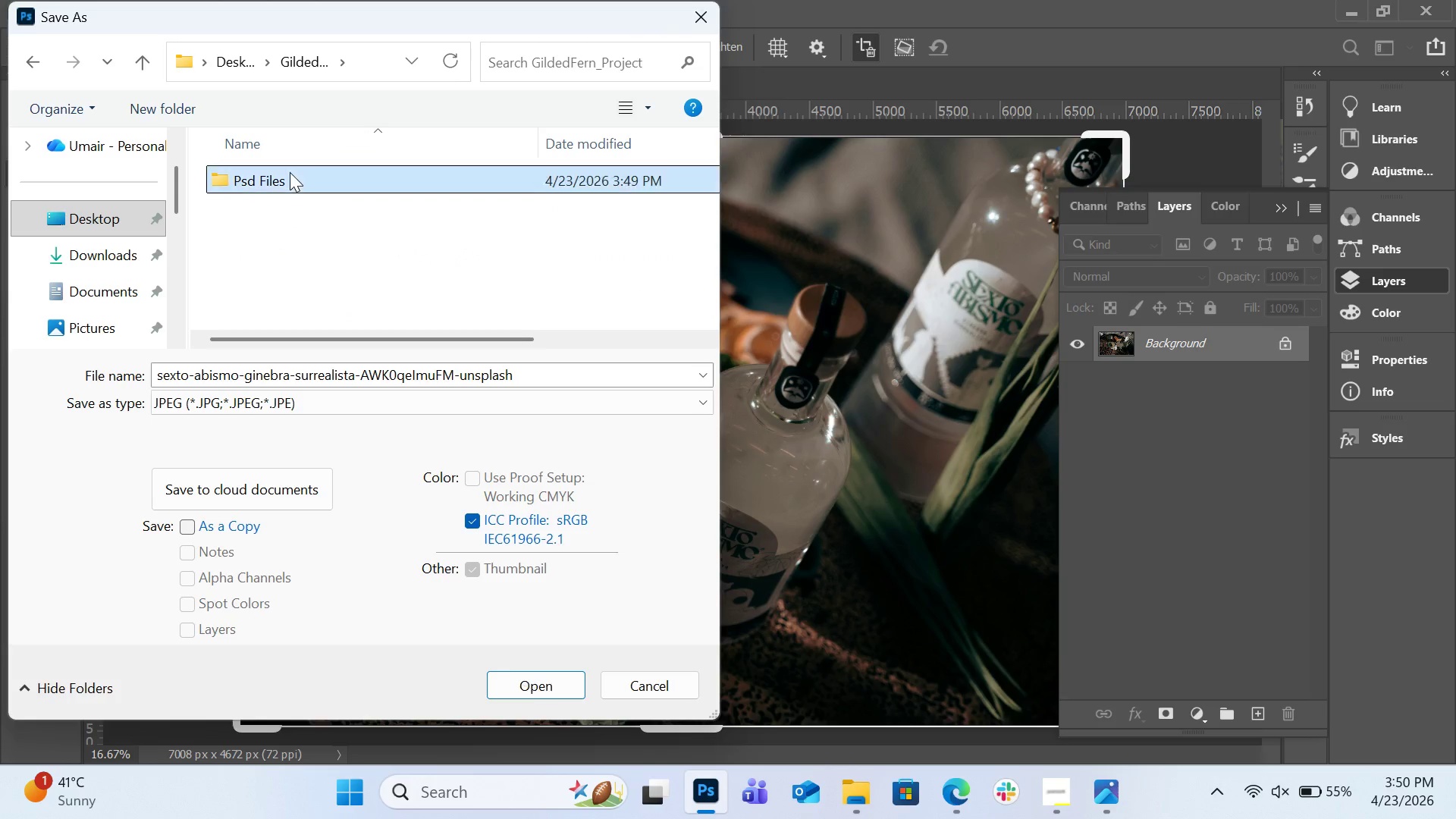 
double_click([290, 172])
 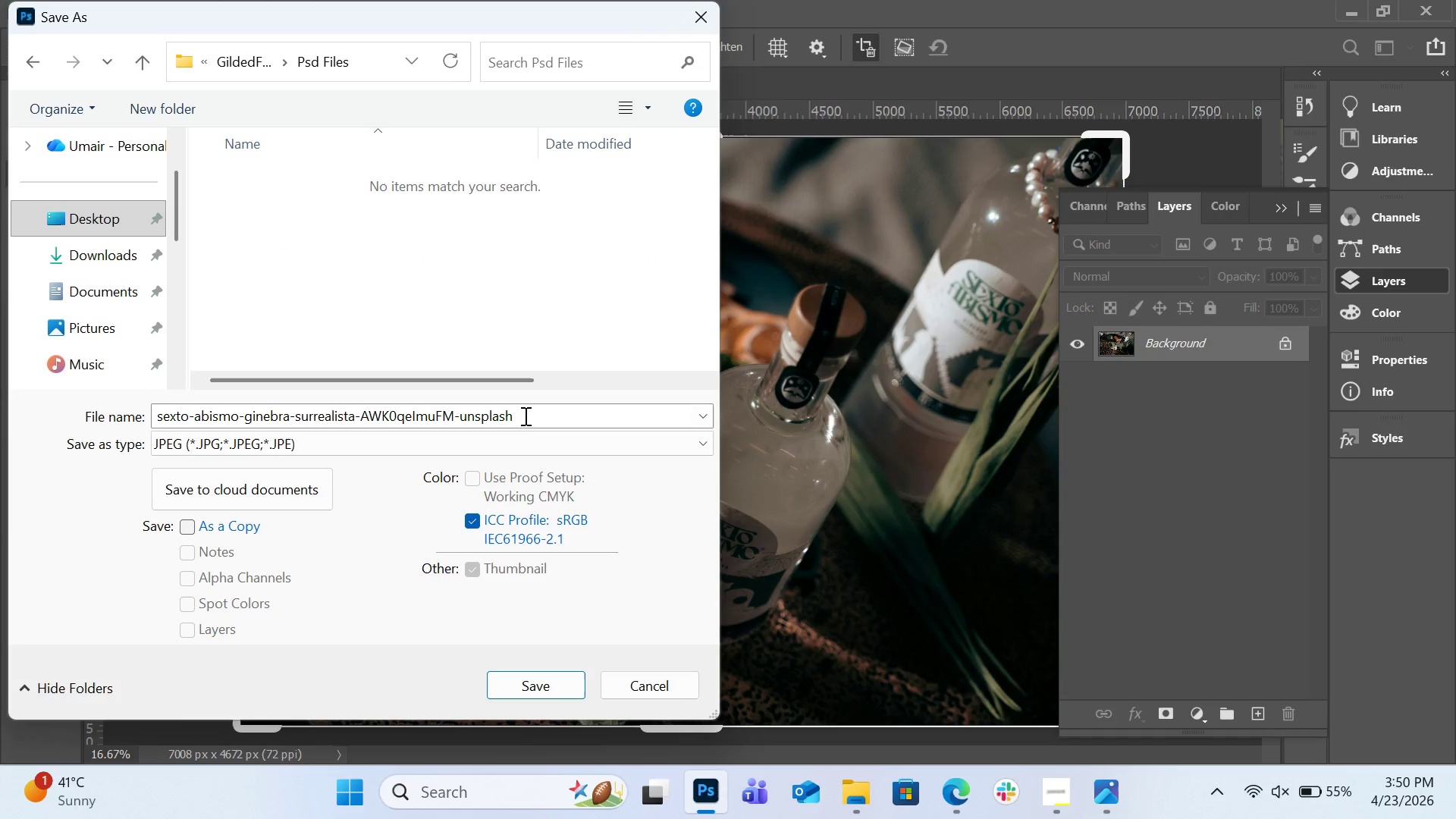 
left_click([535, 416])
 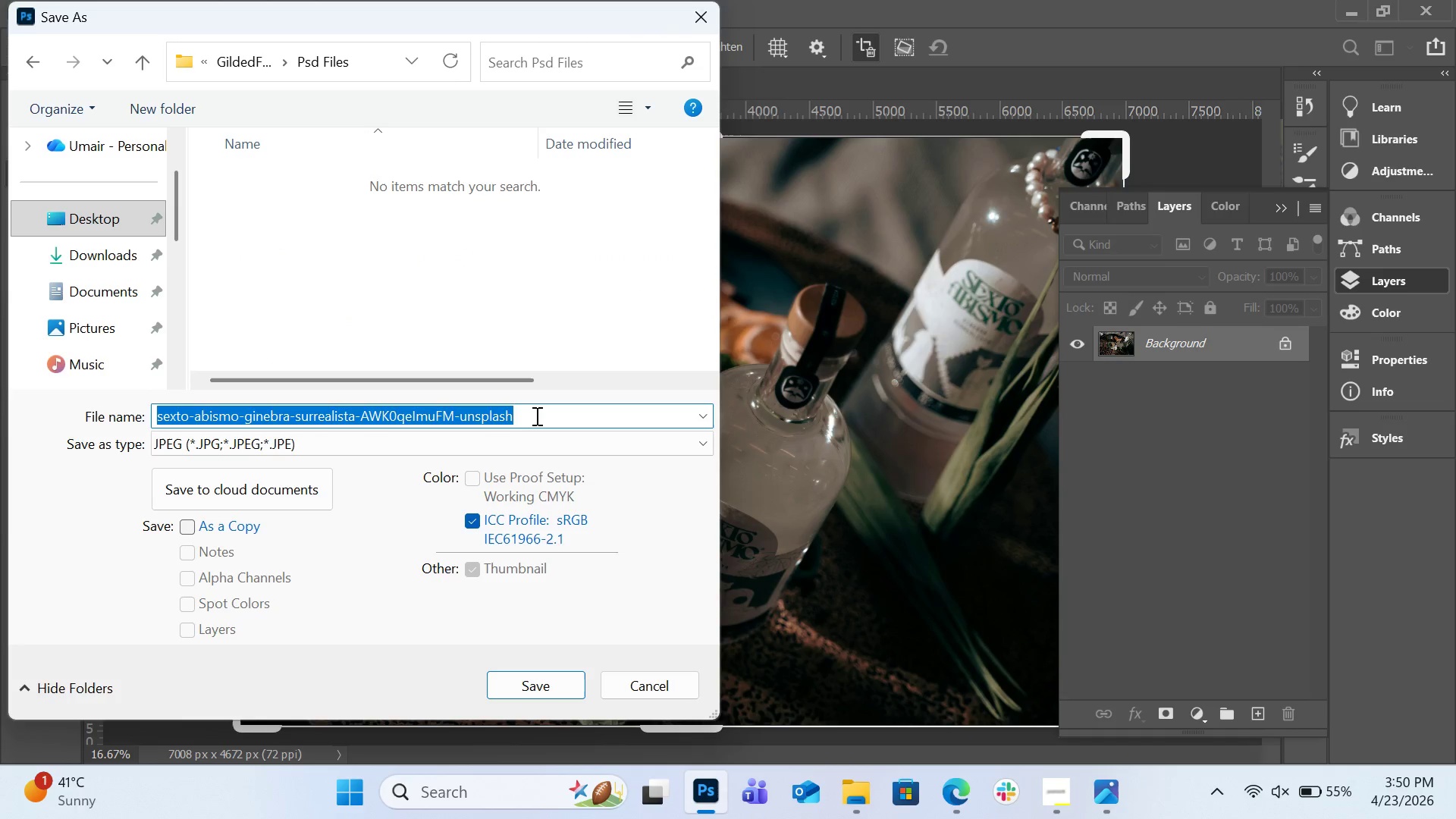 
key(Control+V)
 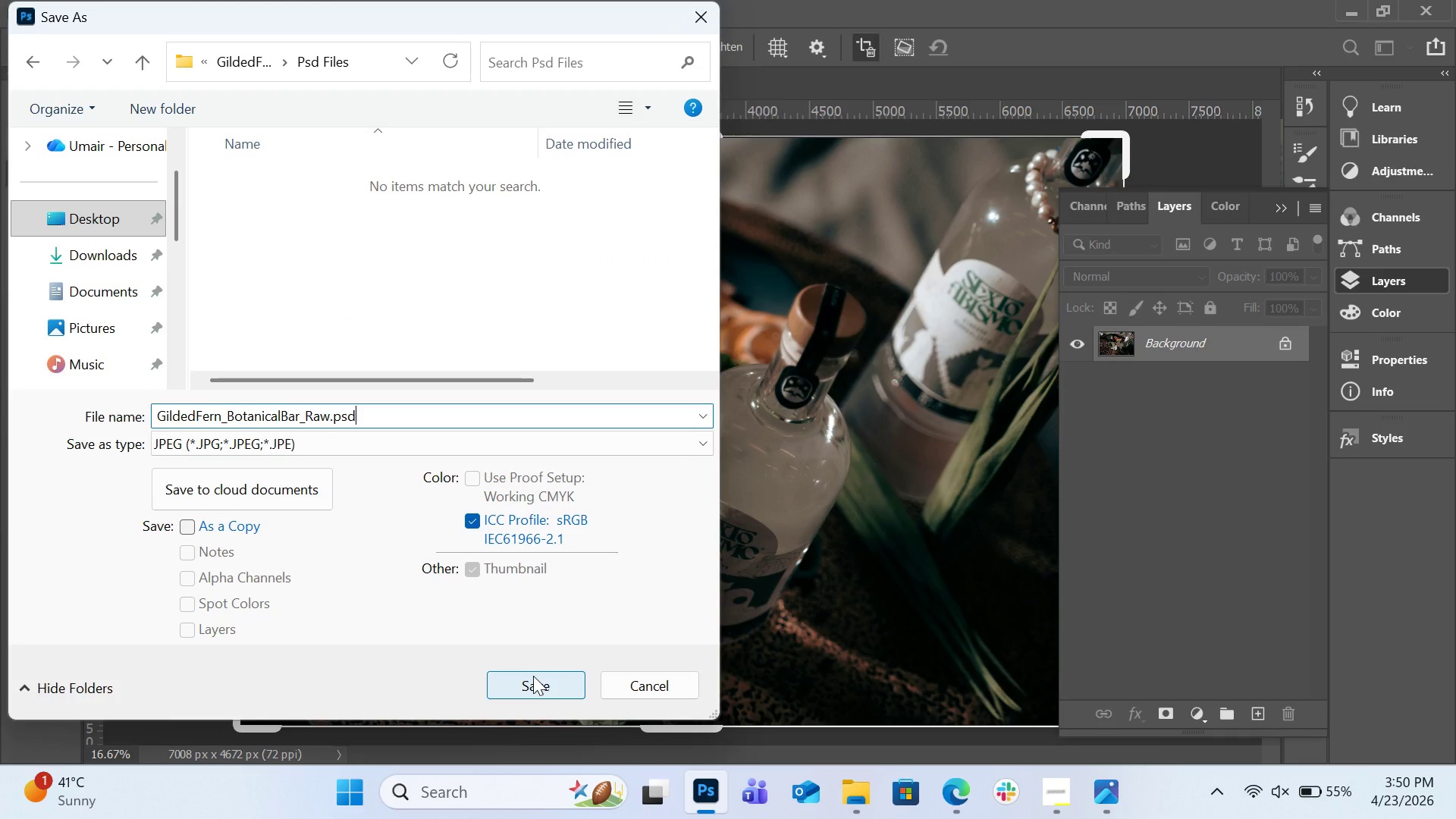 
left_click([533, 676])
 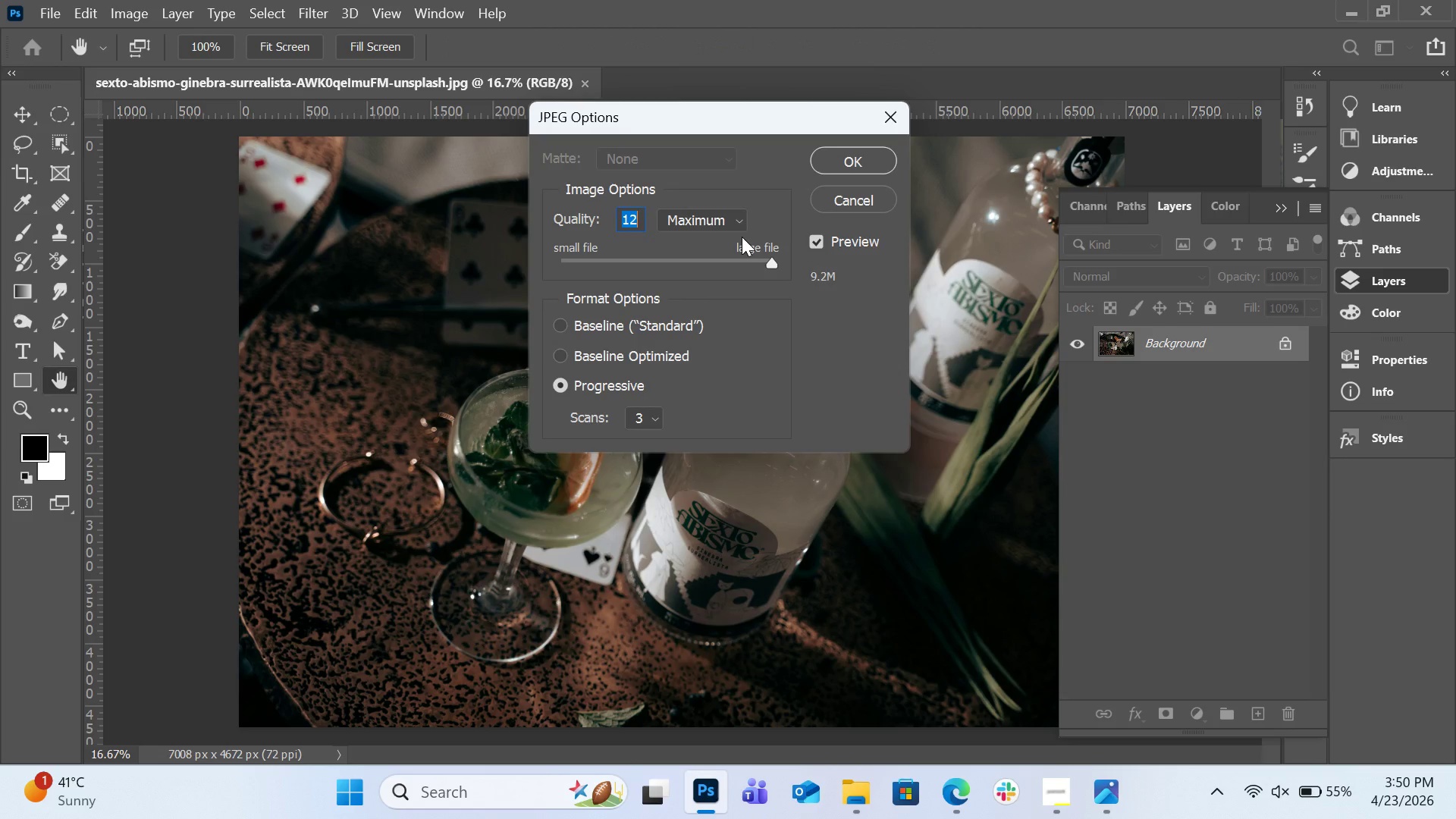 
wait(9.25)
 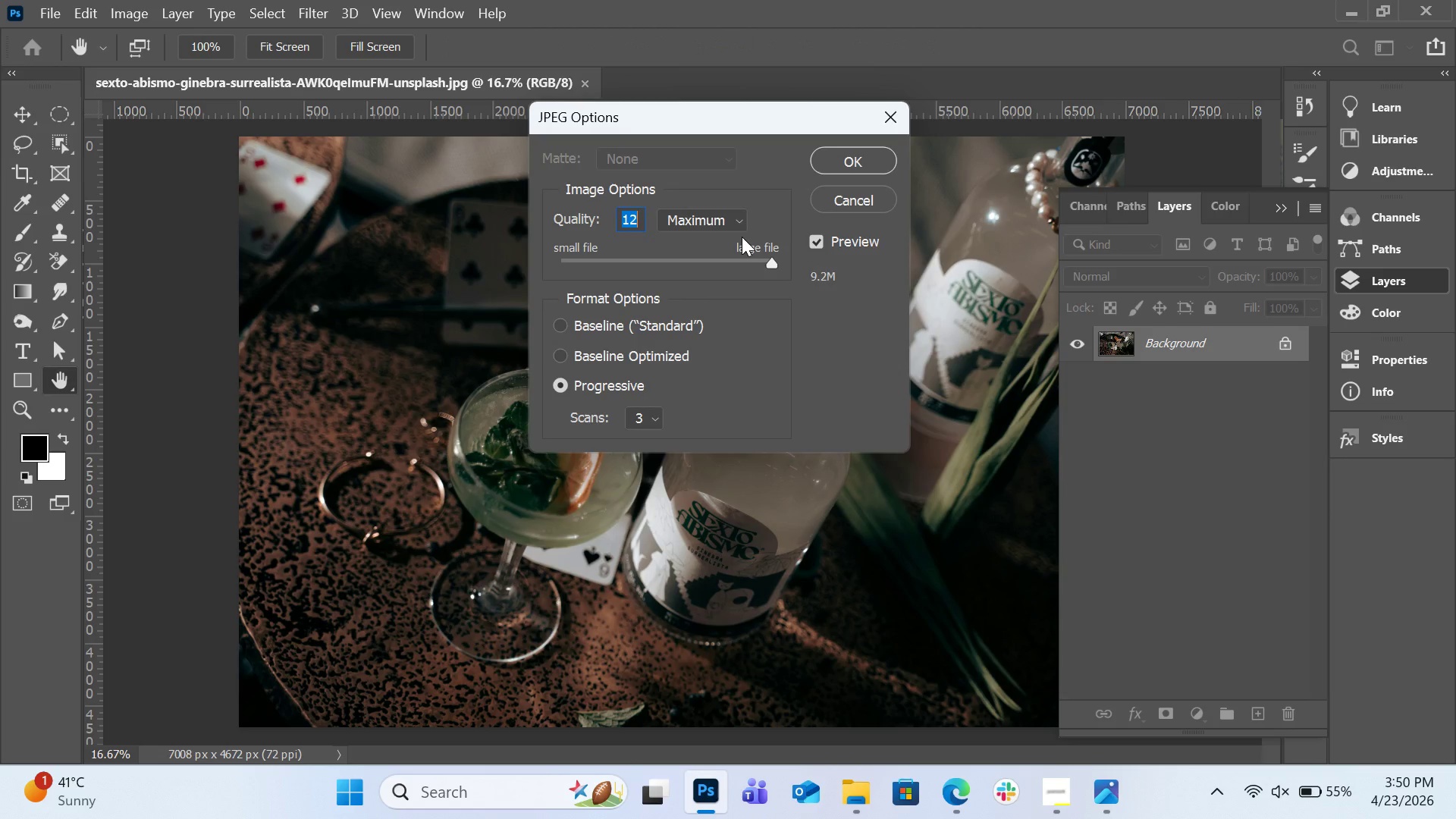 
left_click([682, 327])
 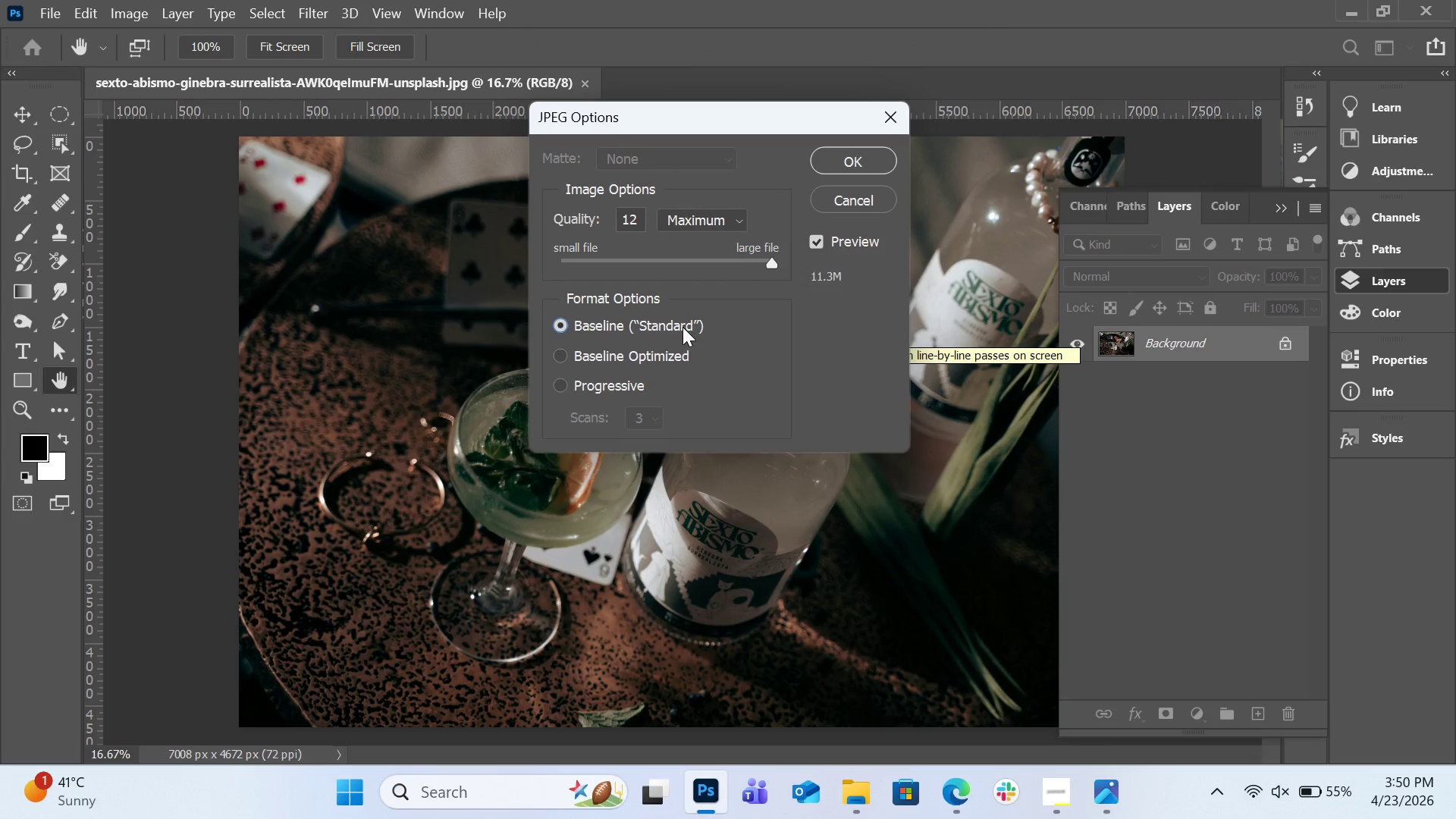 
left_click([858, 157])
 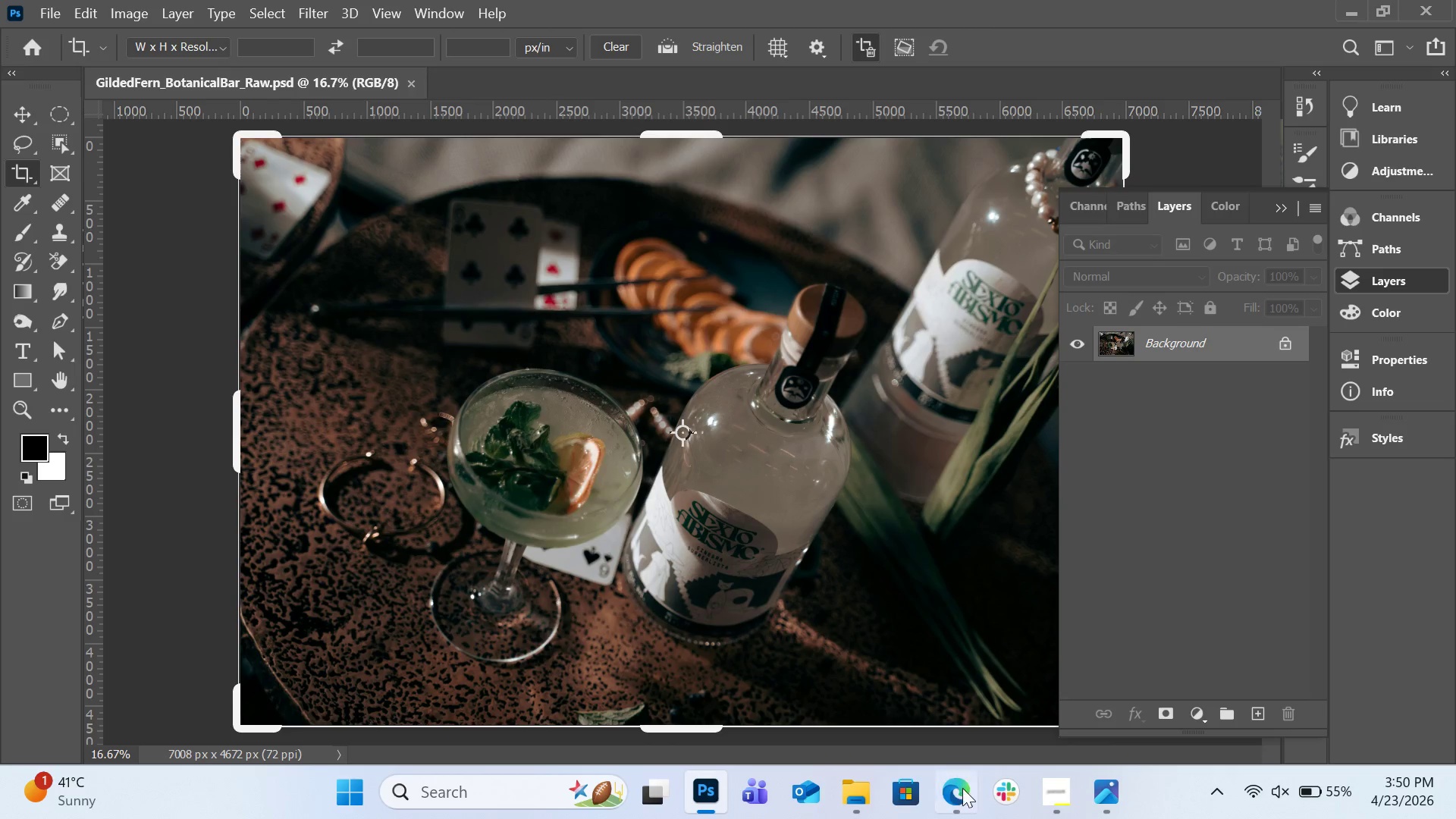 
left_click([843, 793])
 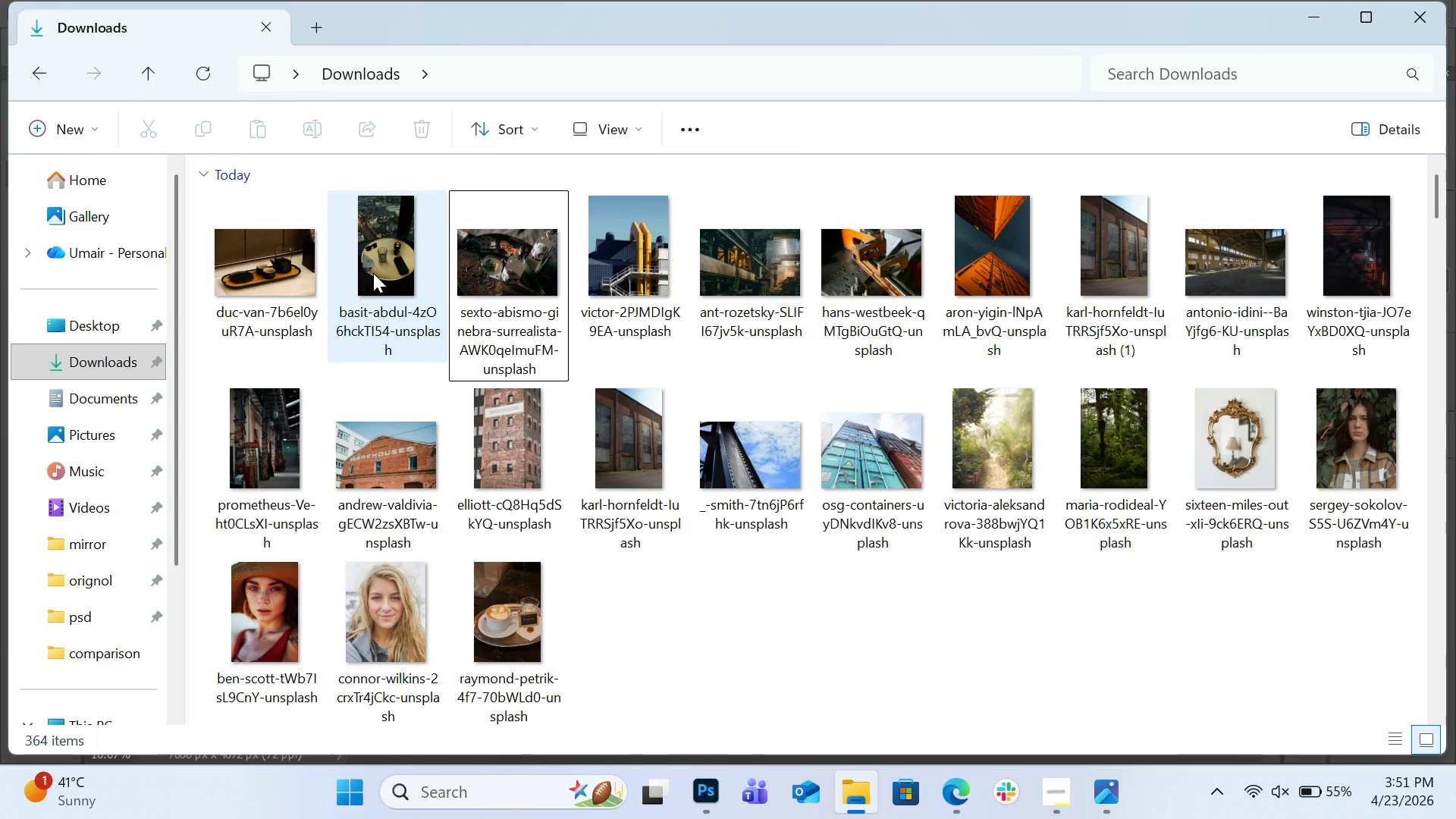 
left_click([373, 273])
 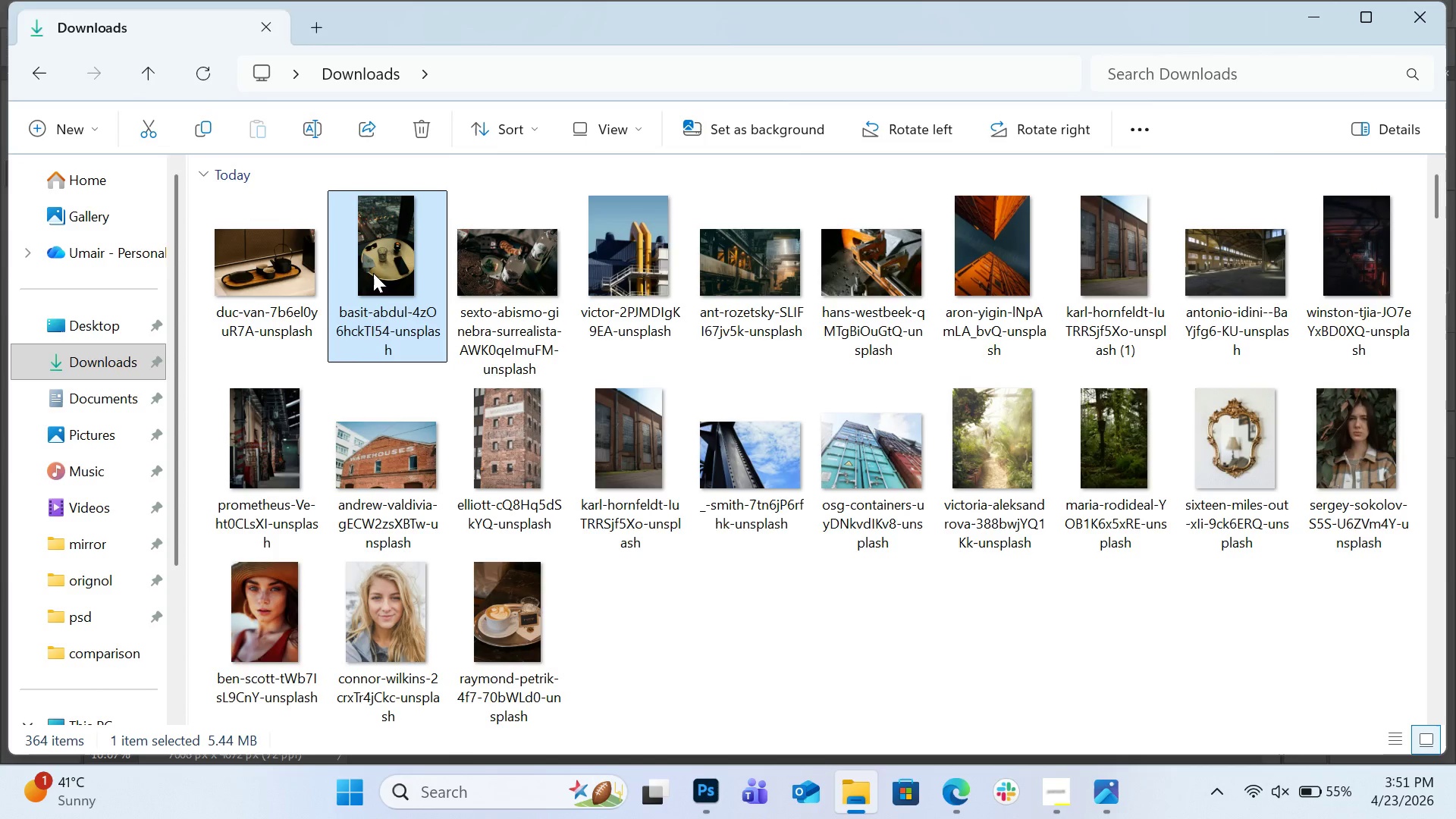 
double_click([373, 273])
 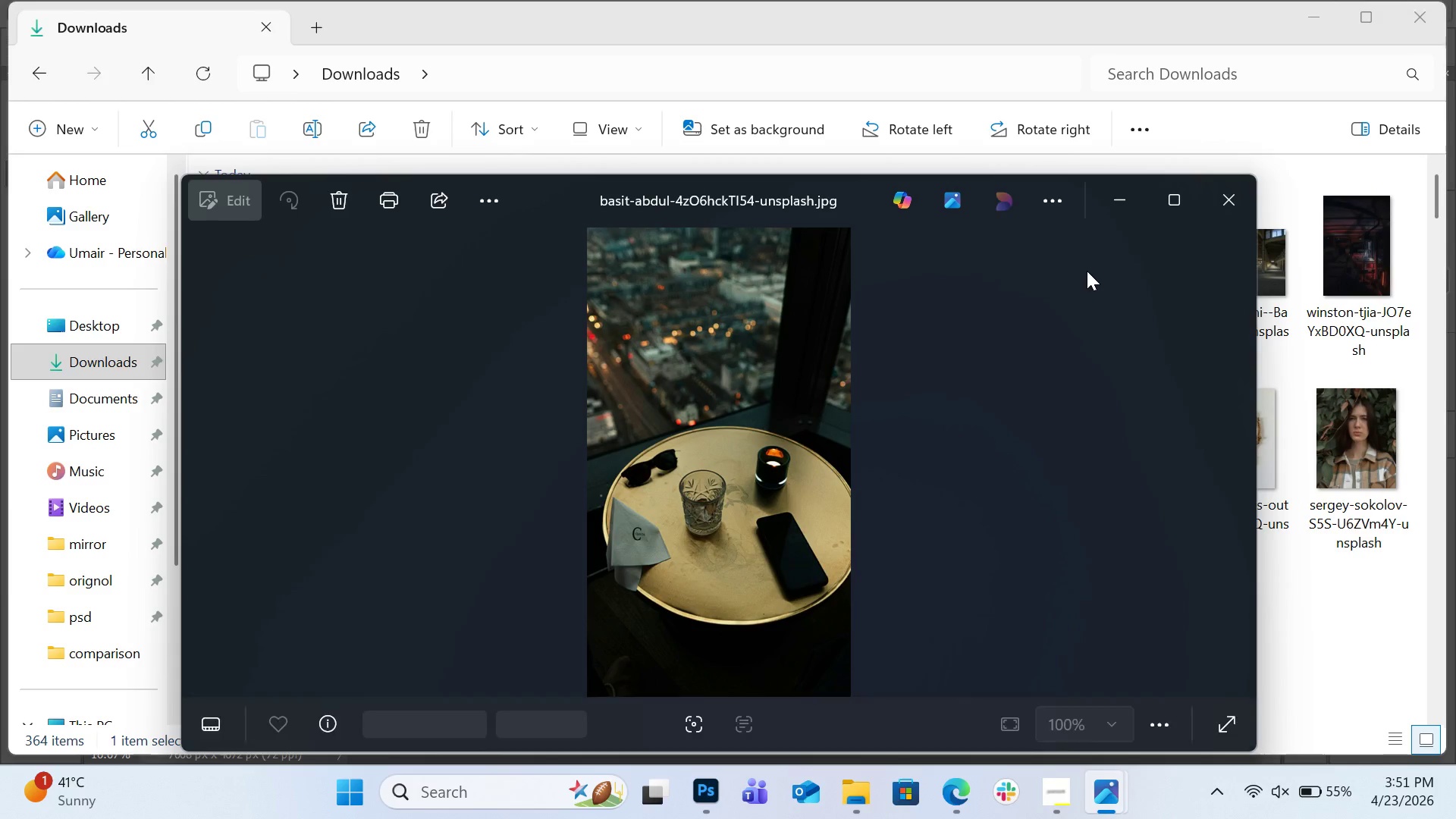 
mouse_move([1194, 215])
 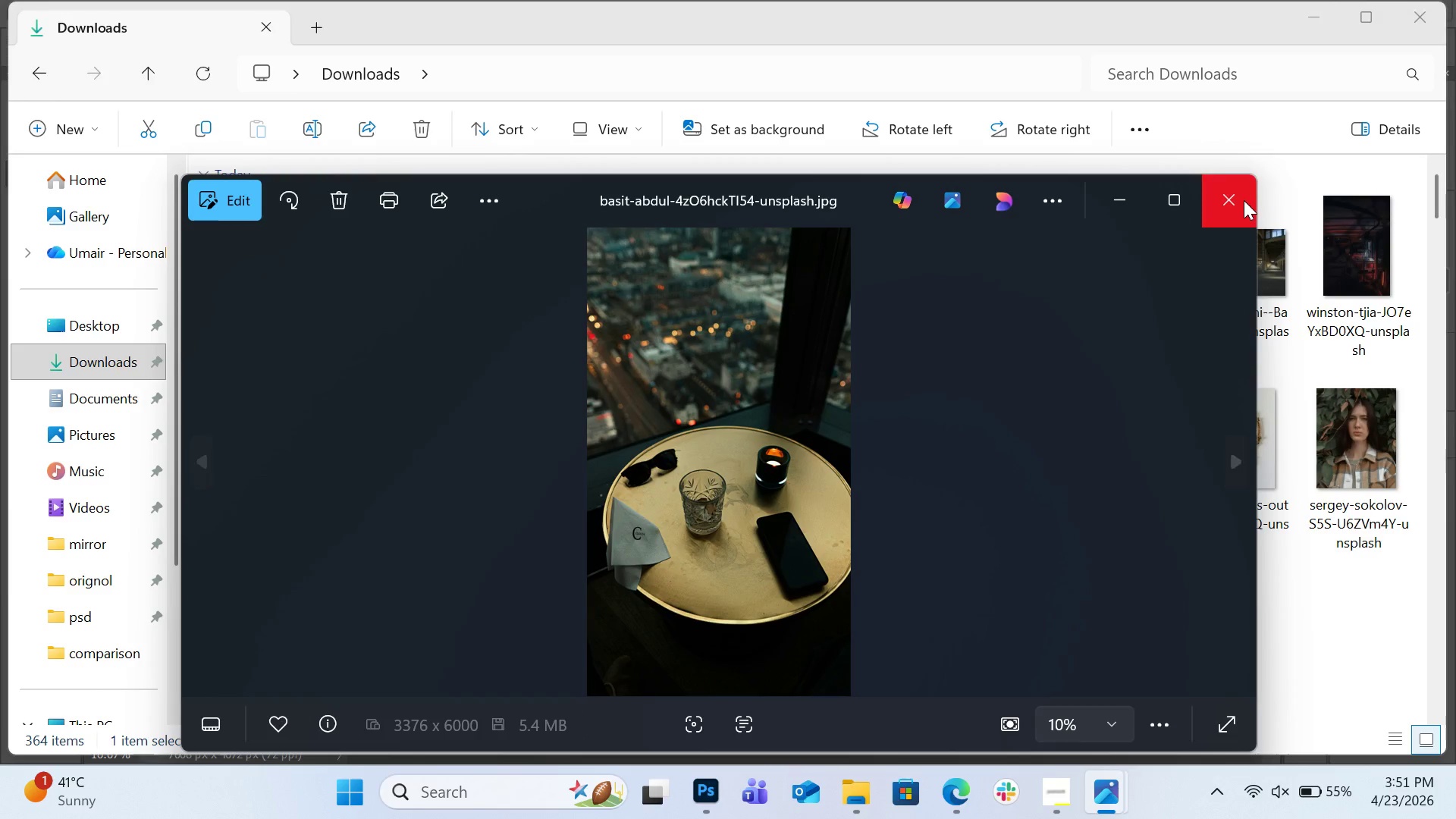 
left_click([1244, 200])
 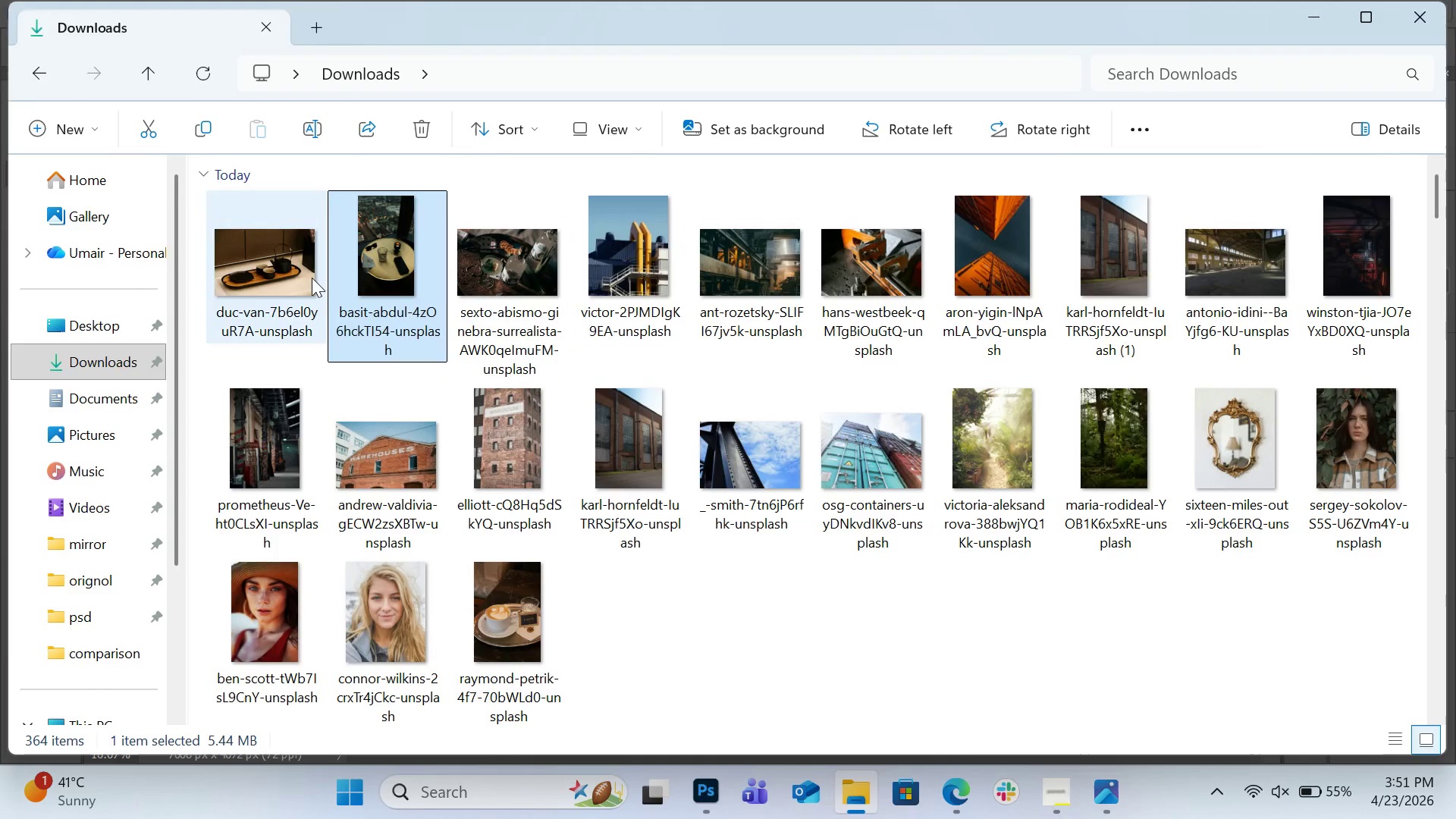 
double_click([312, 278])
 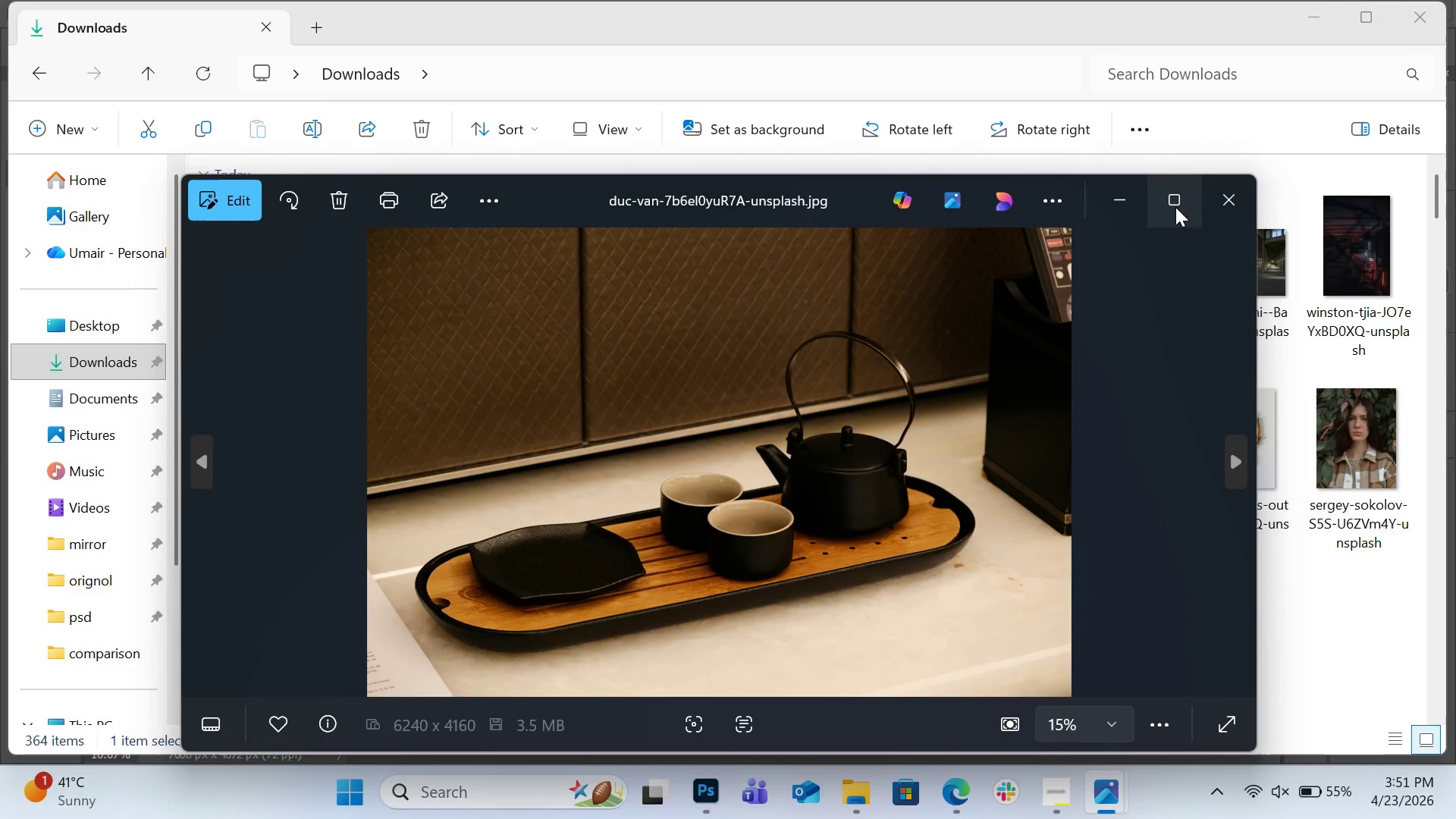 
wait(5.67)
 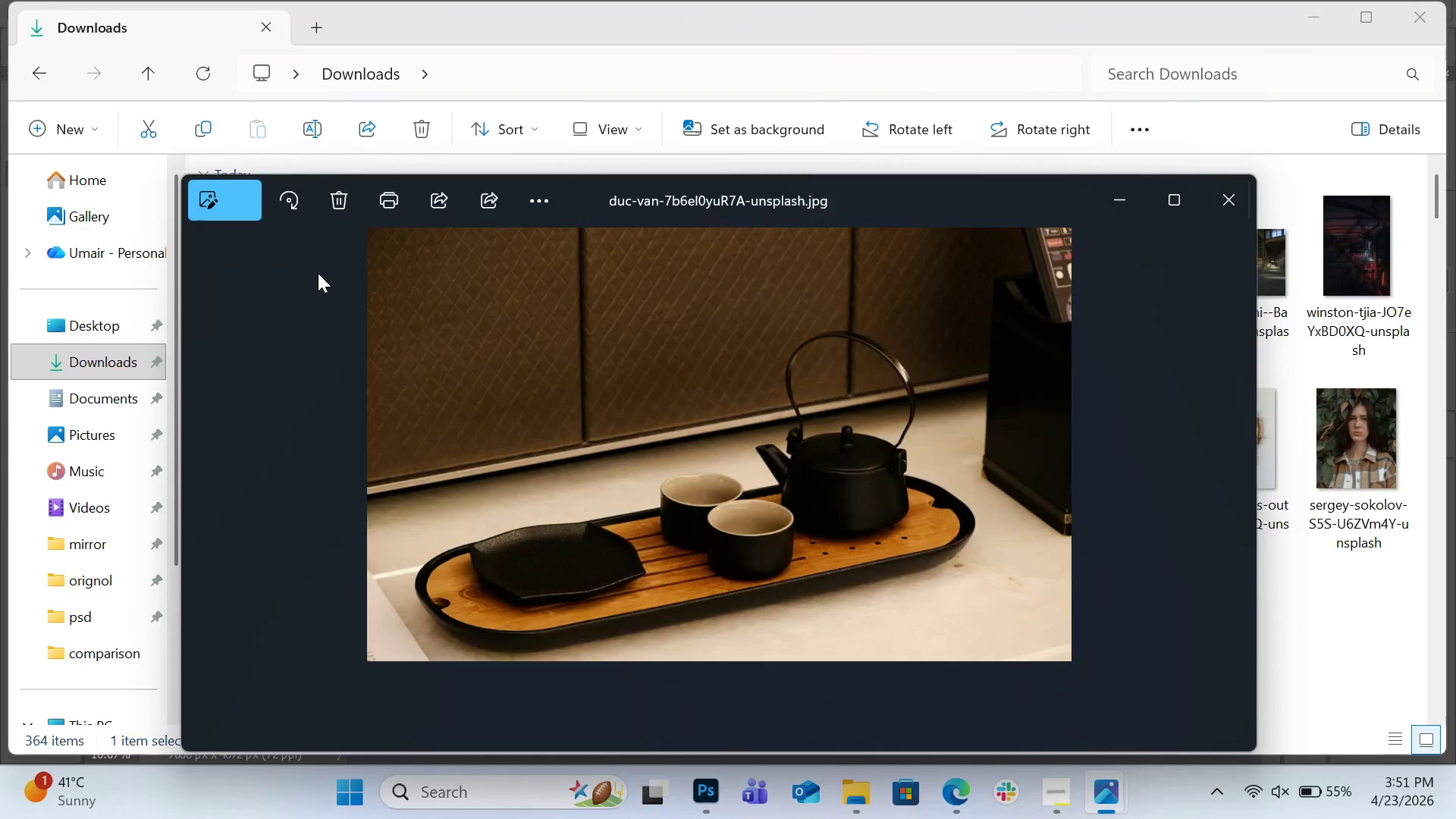 
left_click([1209, 200])
 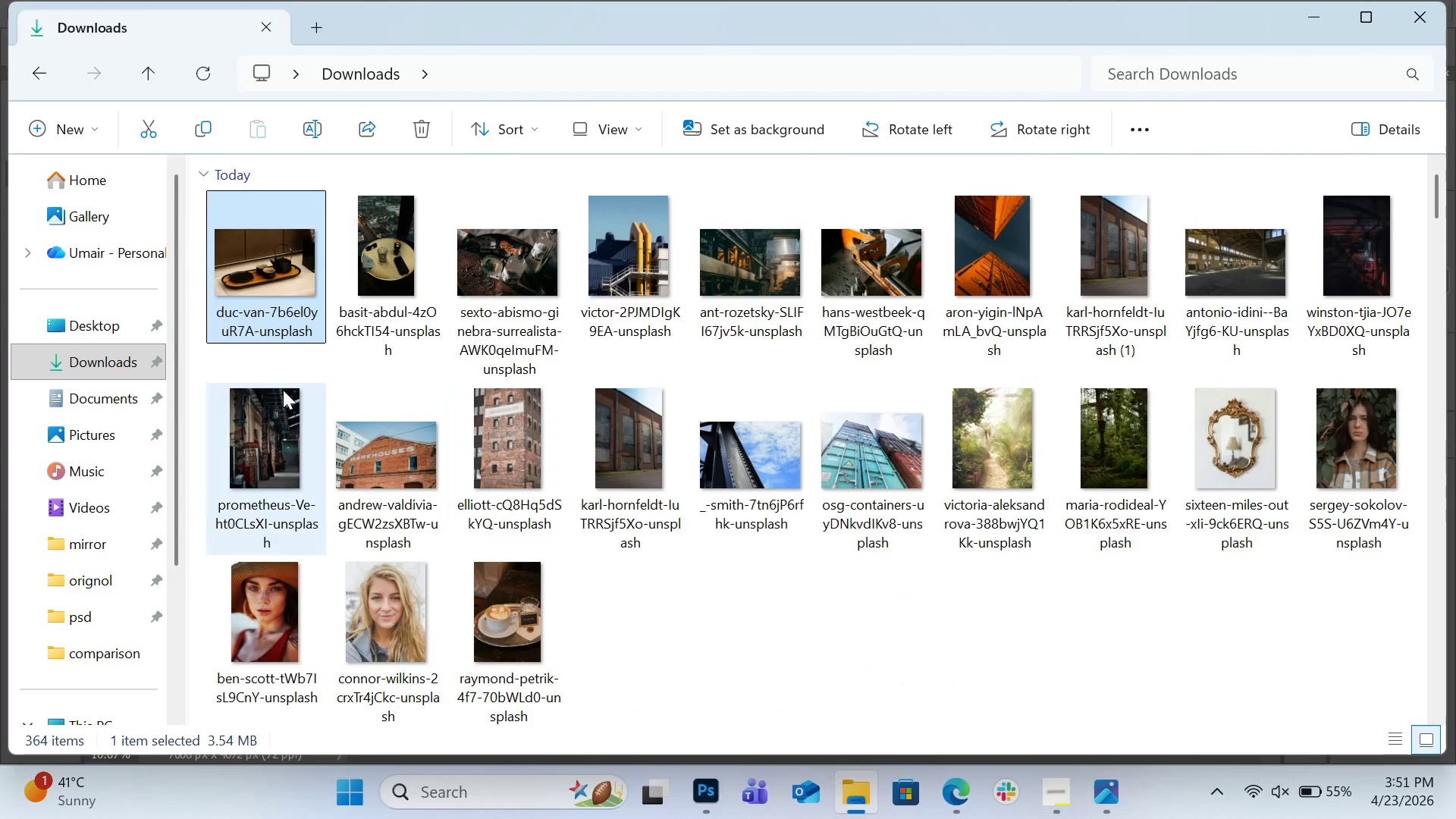 
left_click_drag(start_coordinate=[253, 244], to_coordinate=[485, 80])
 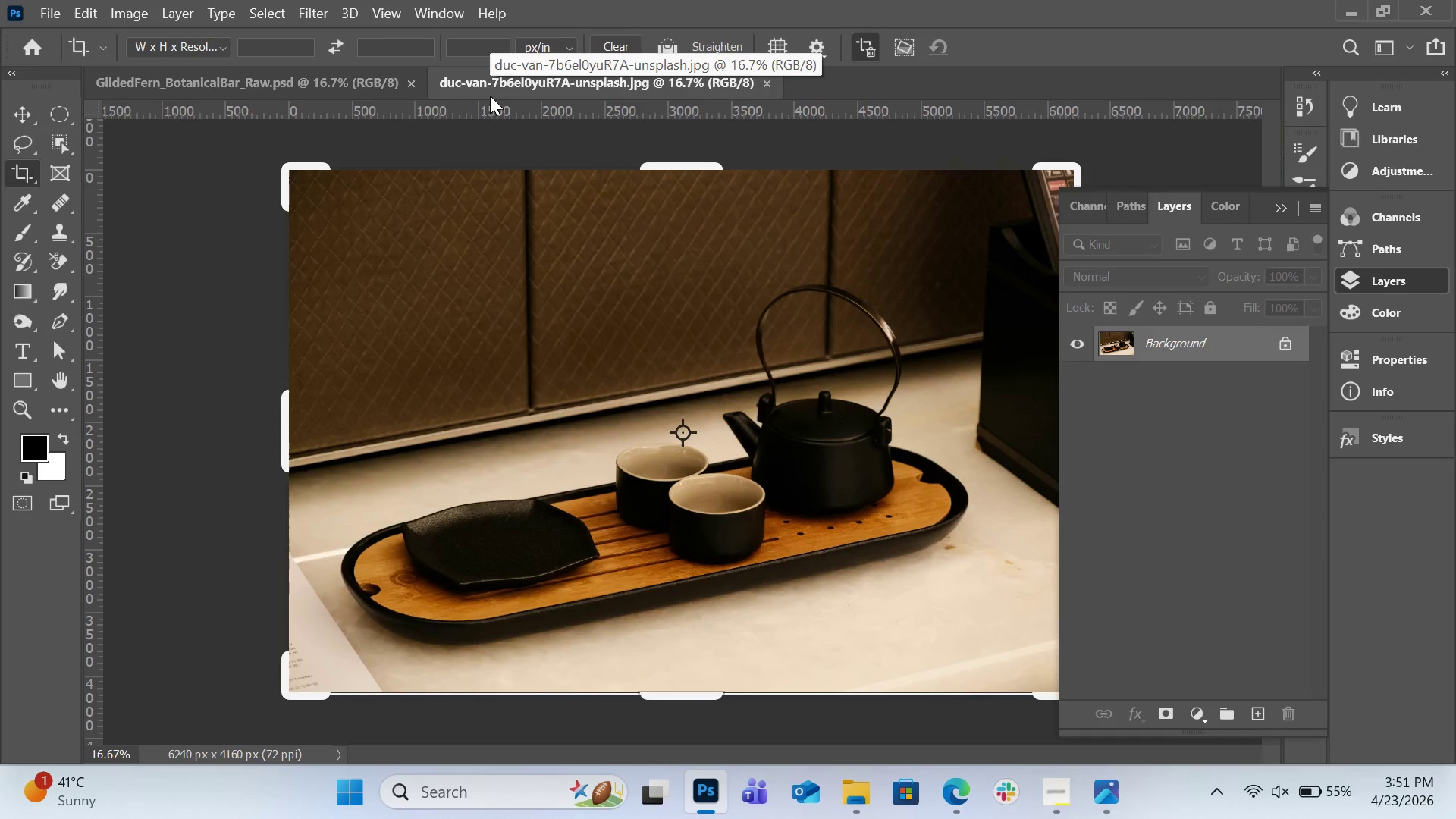 
wait(13.61)
 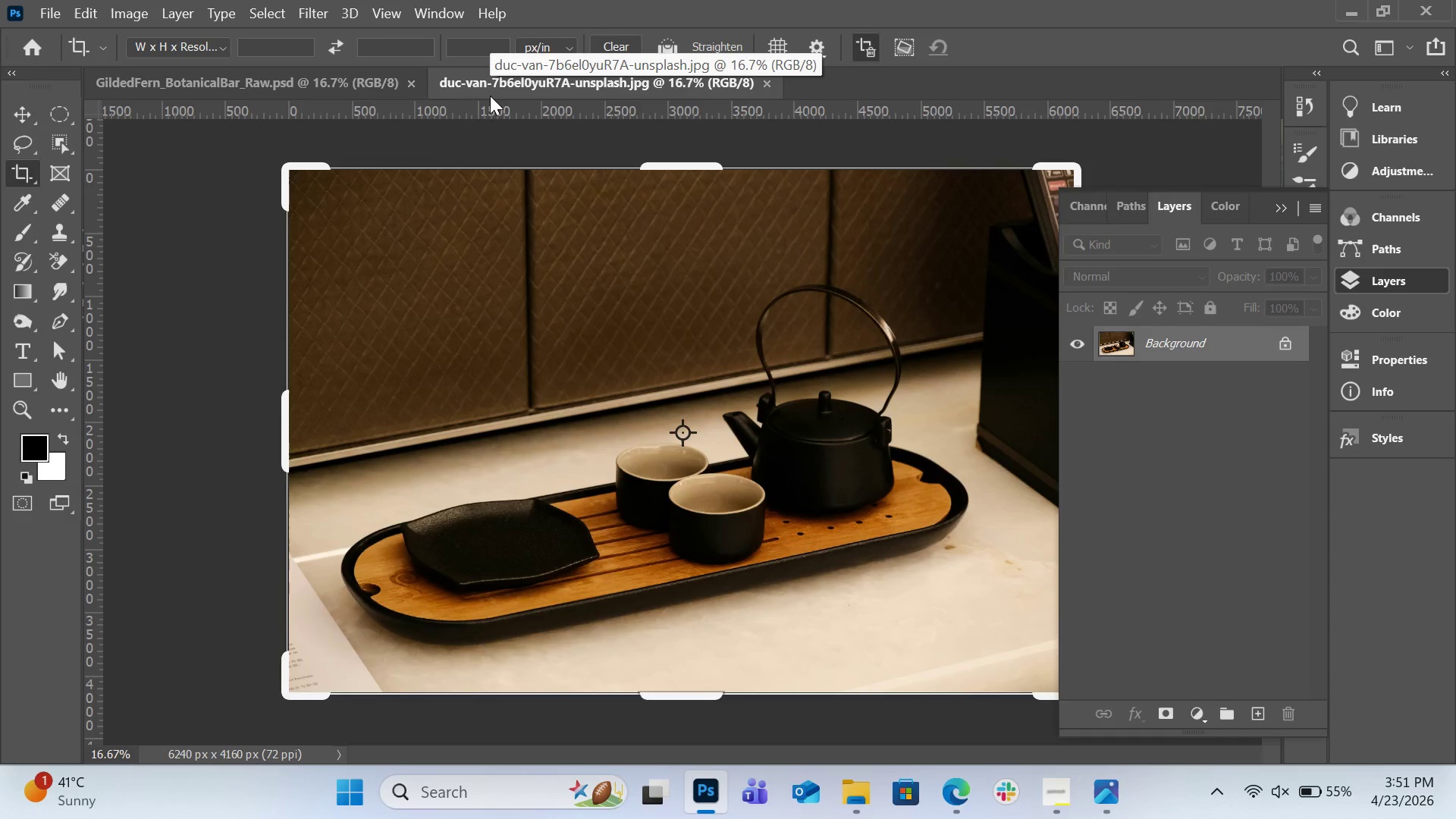 
left_click([46, 14])
 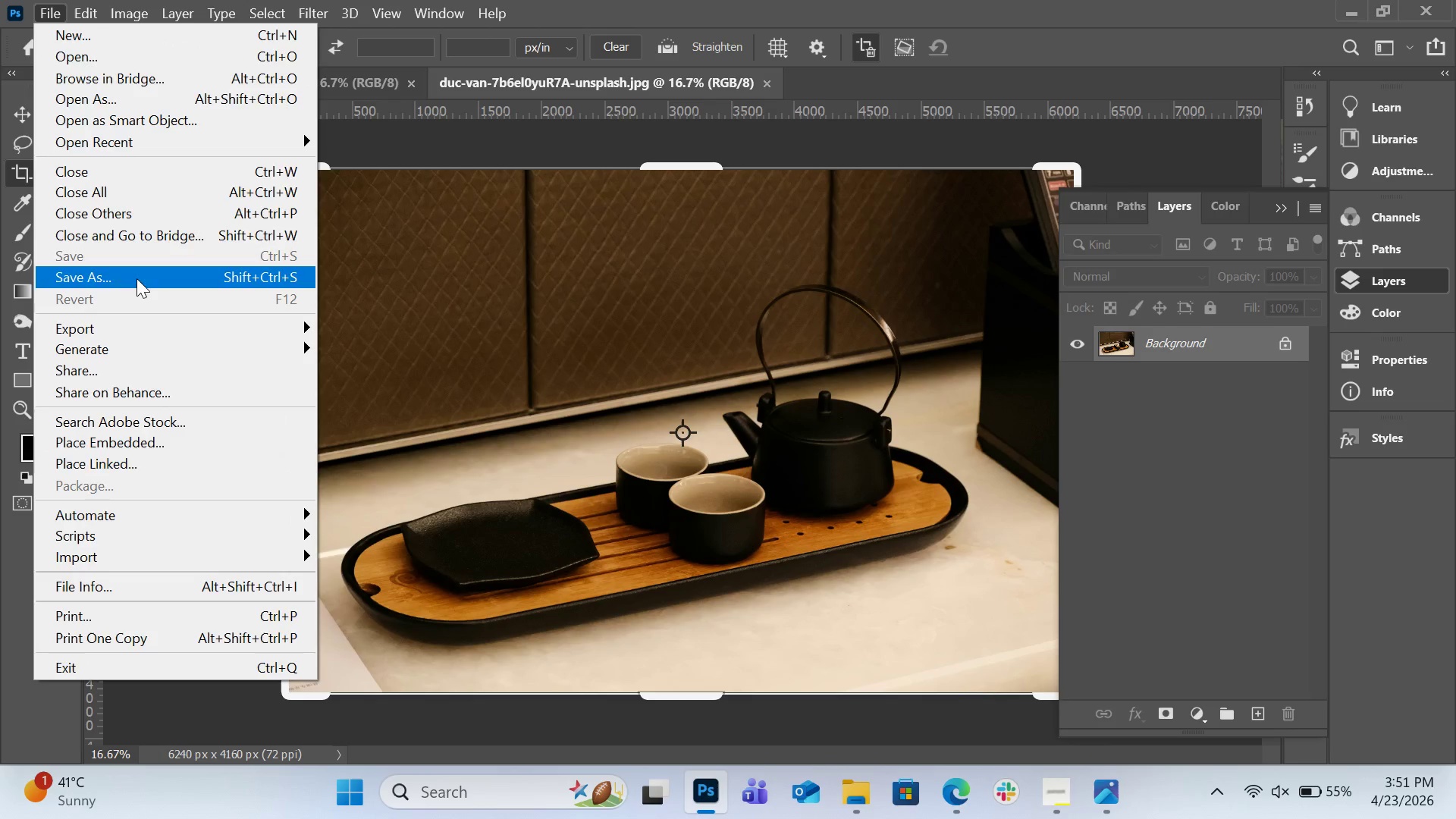 
left_click([136, 278])
 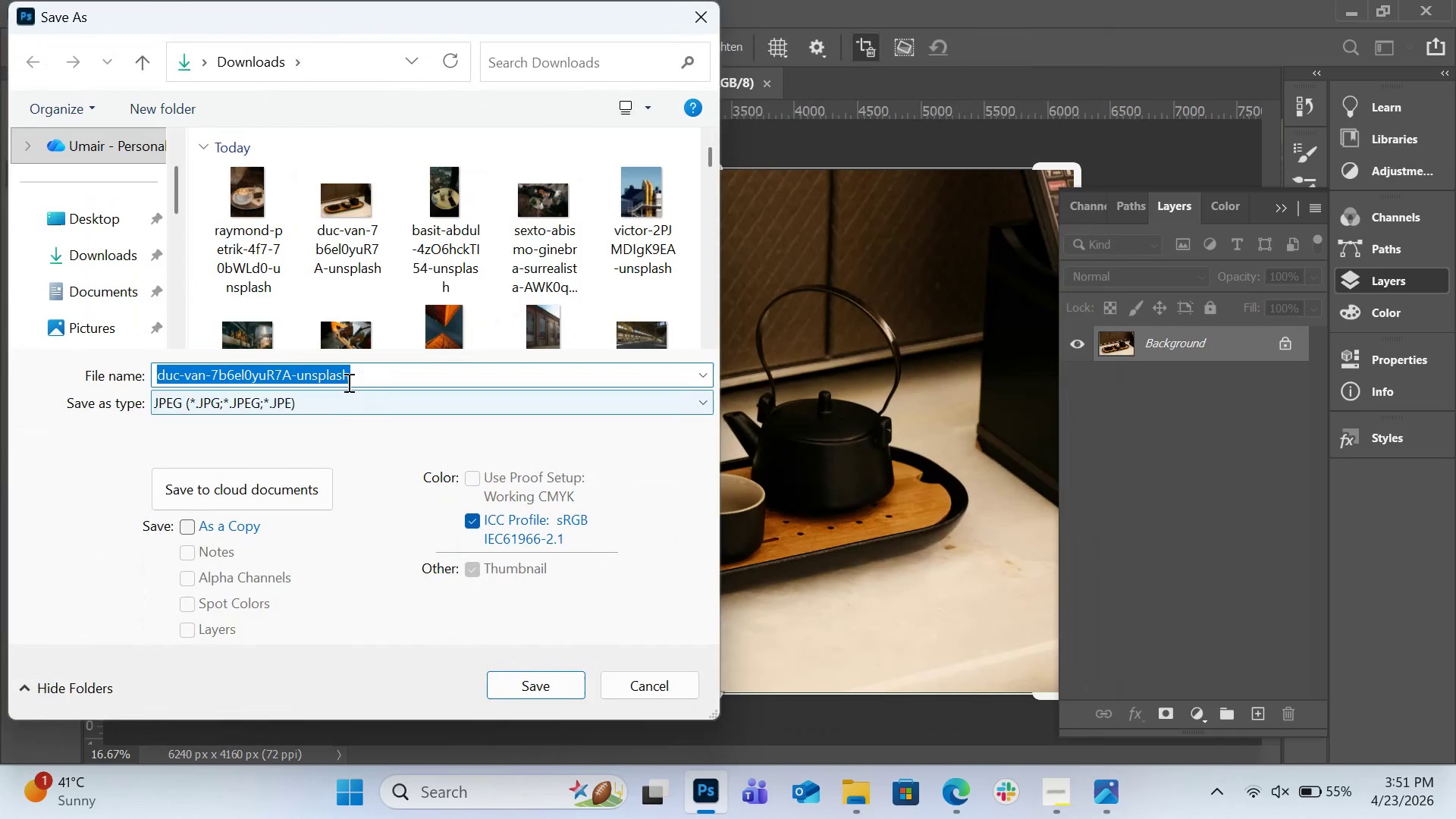 
left_click([105, 218])
 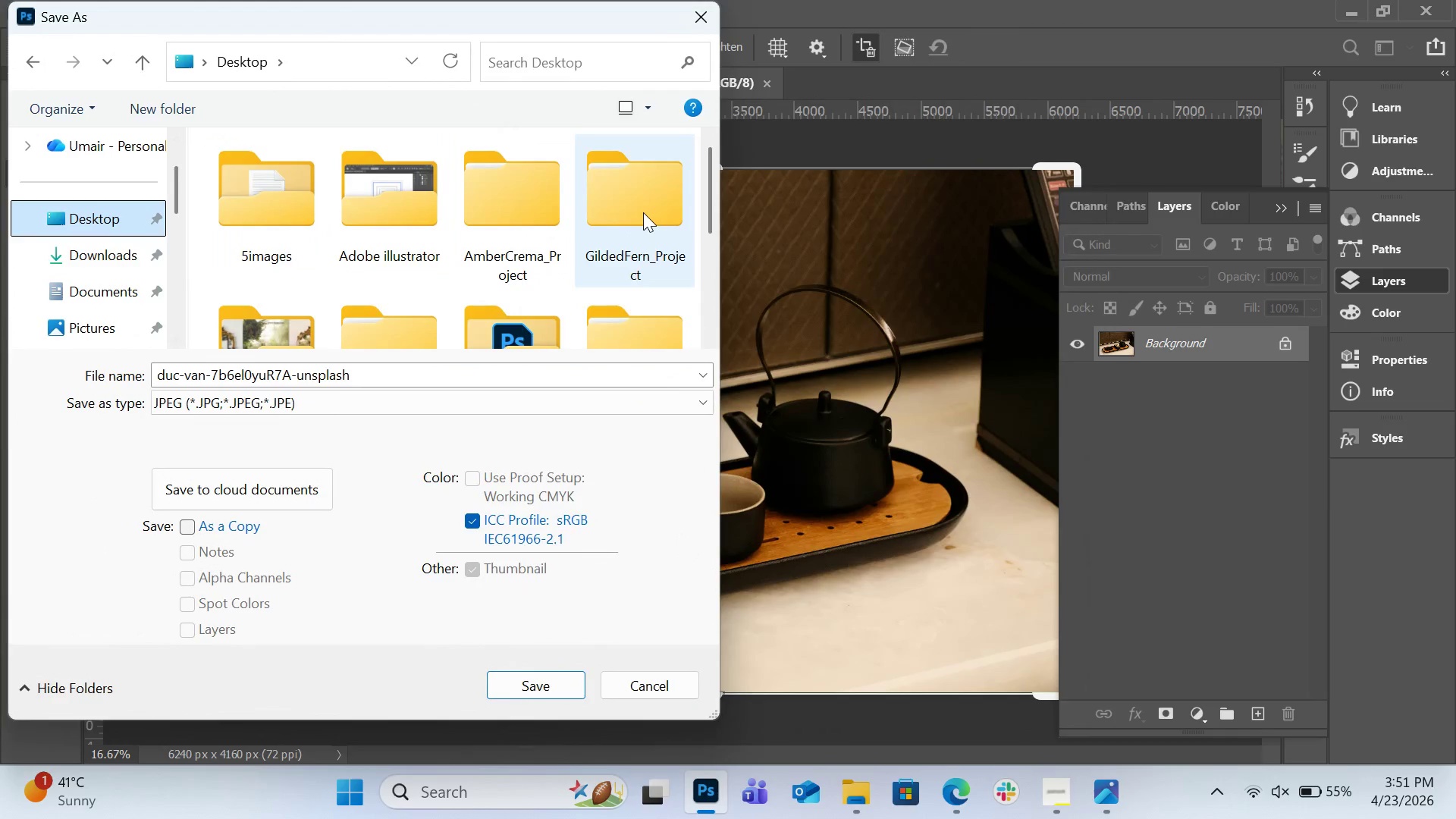 
double_click([643, 212])
 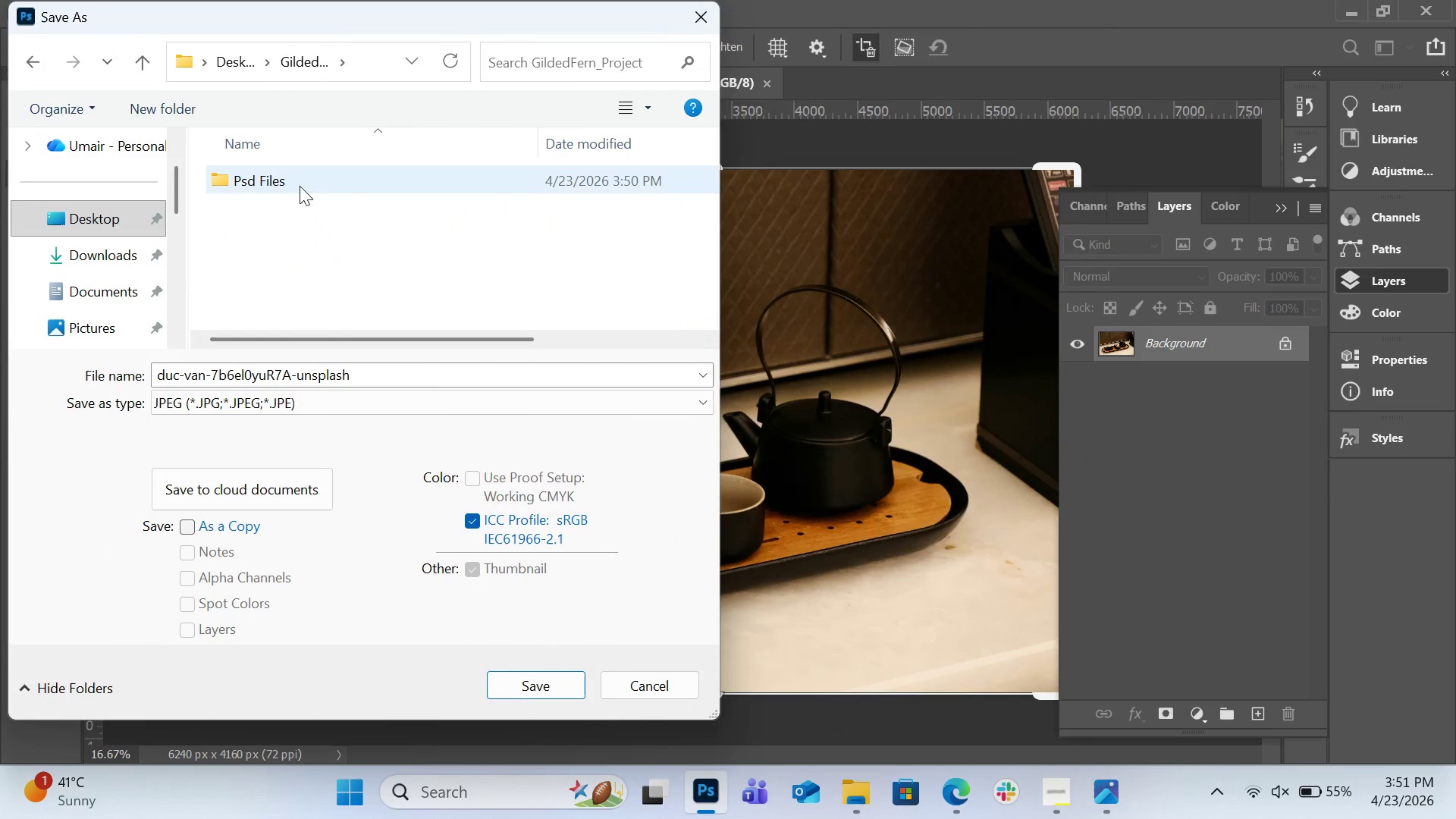 
double_click([297, 180])
 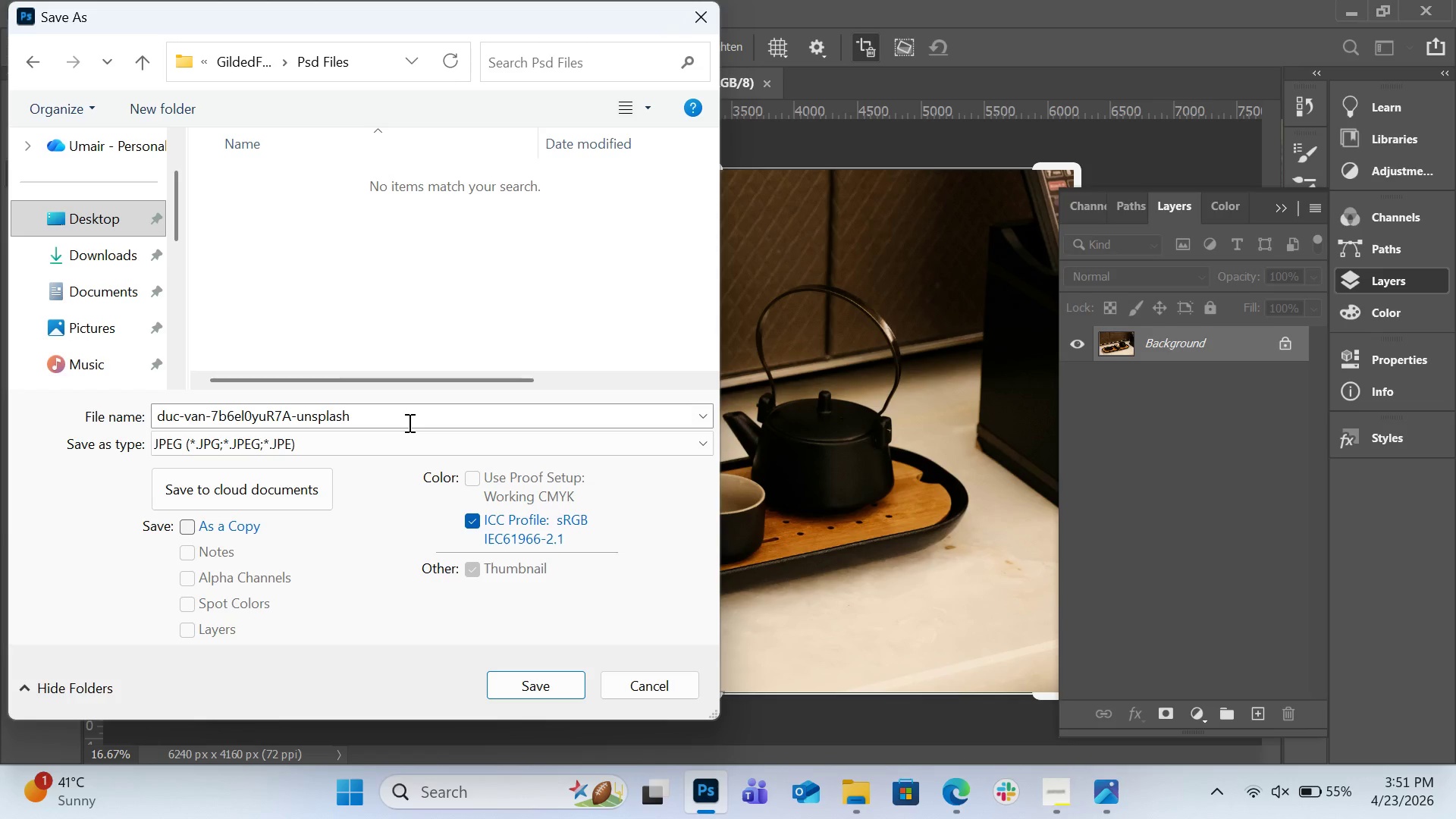 
left_click([409, 450])
 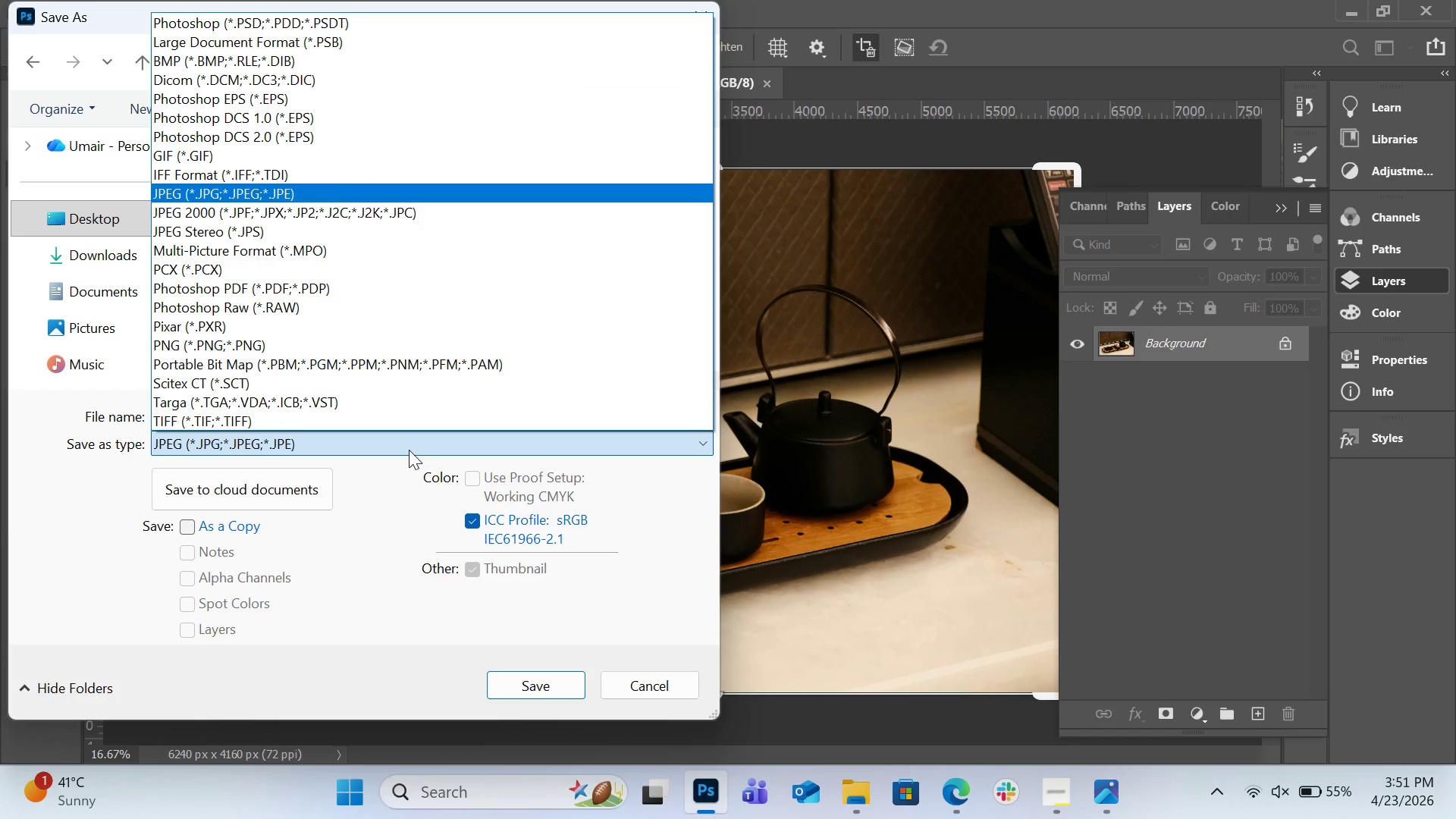 
left_click([409, 450])
 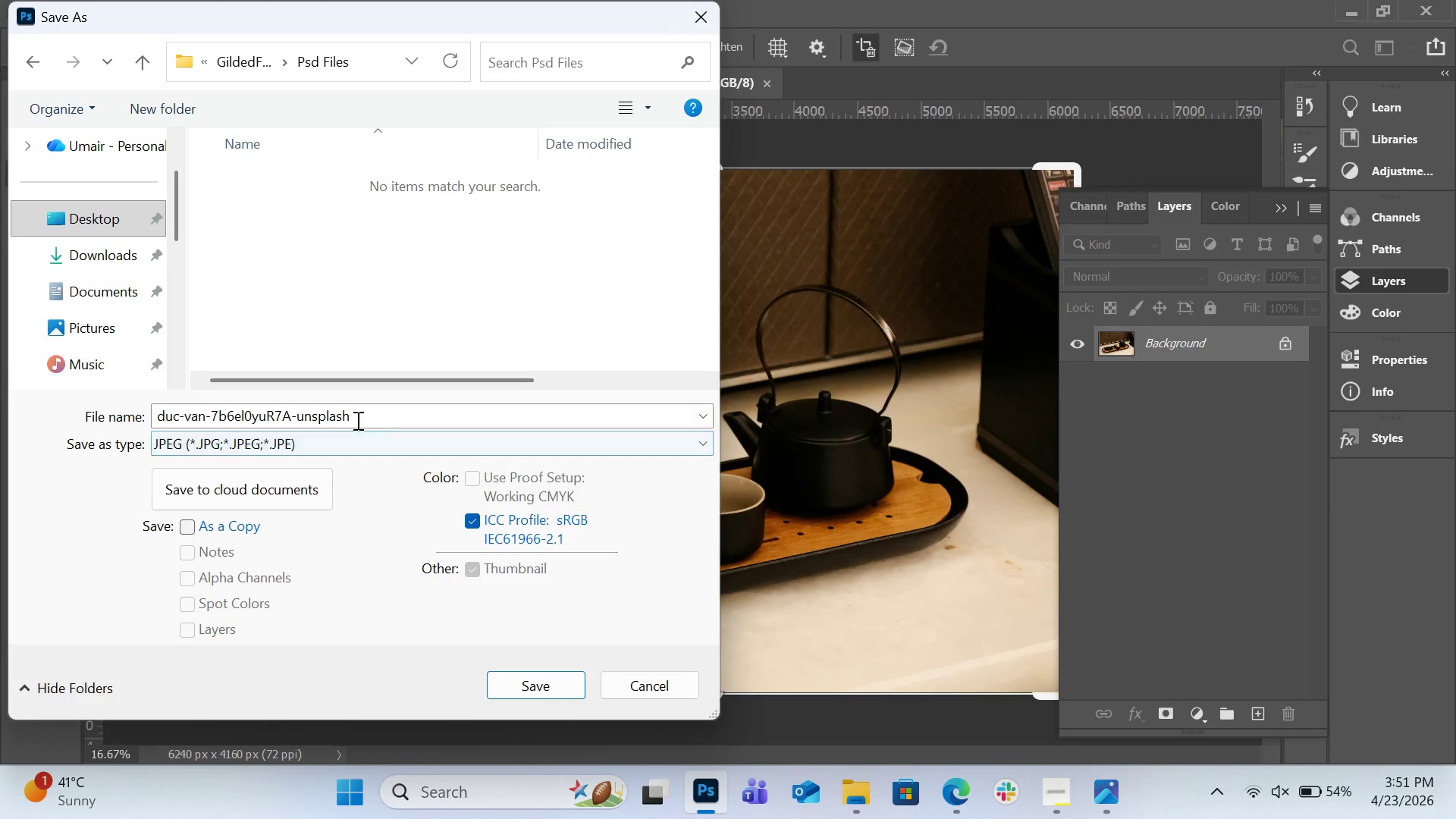 
left_click([359, 441])
 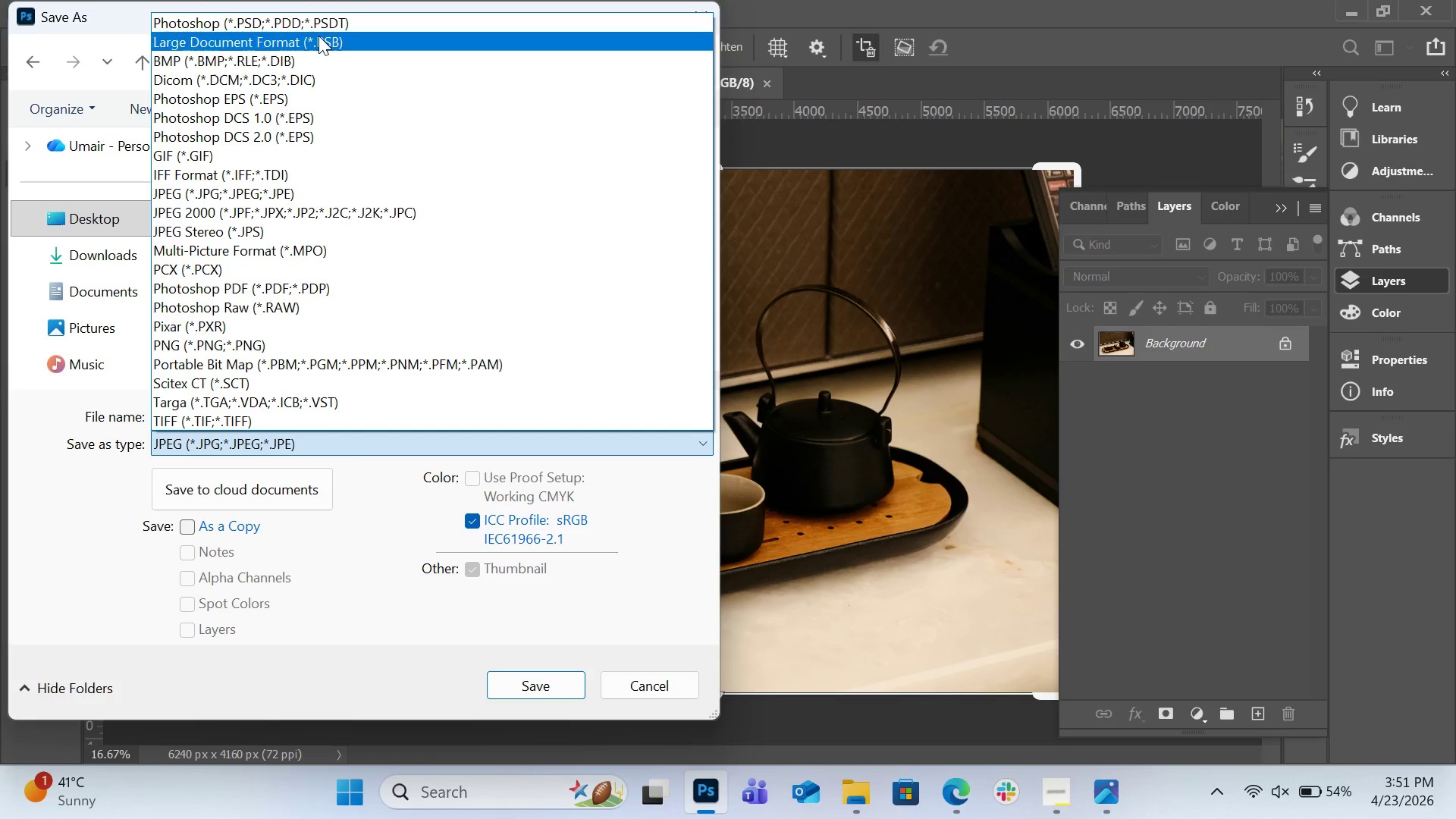 
left_click([319, 27])
 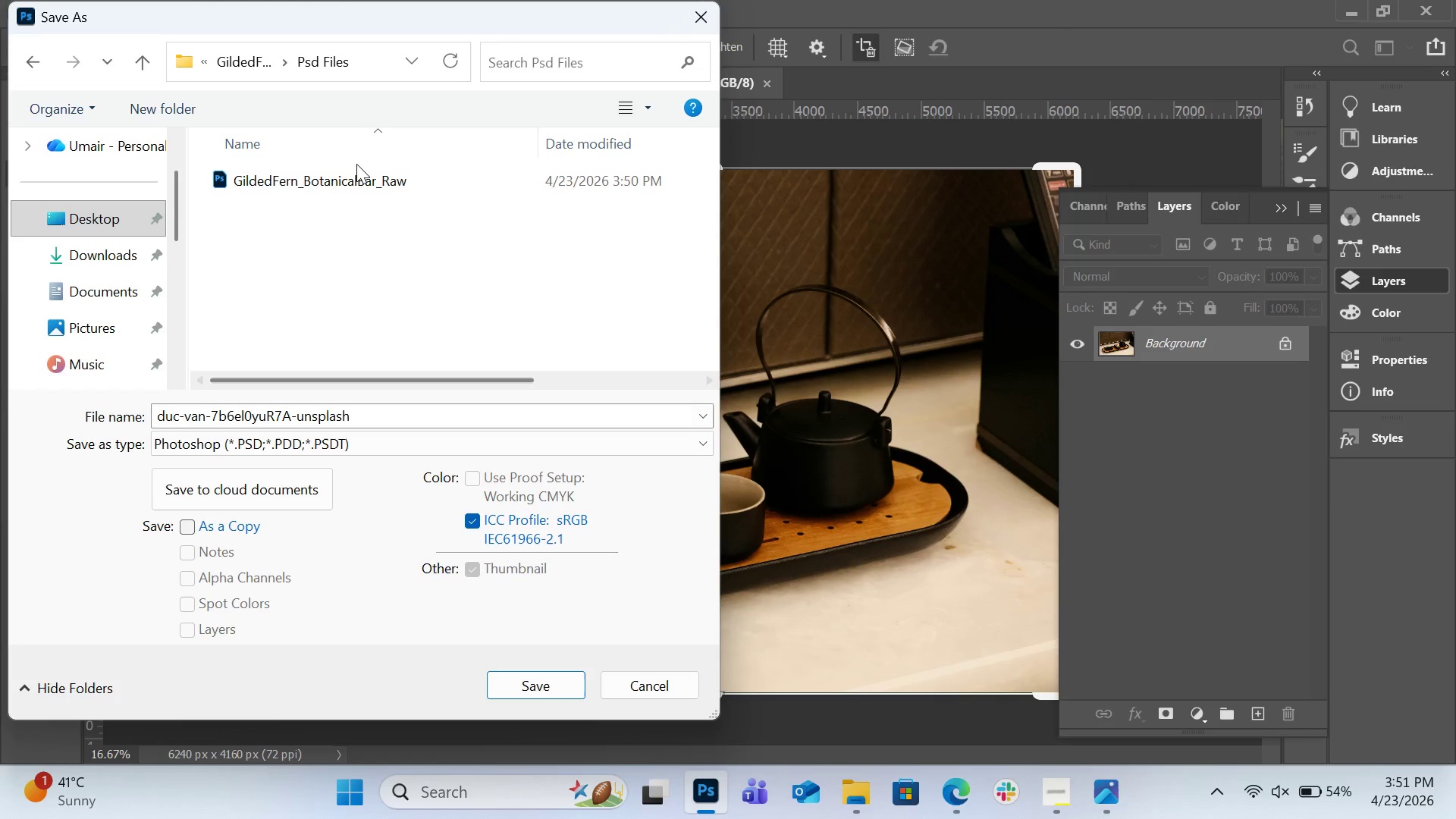 
double_click([354, 172])
 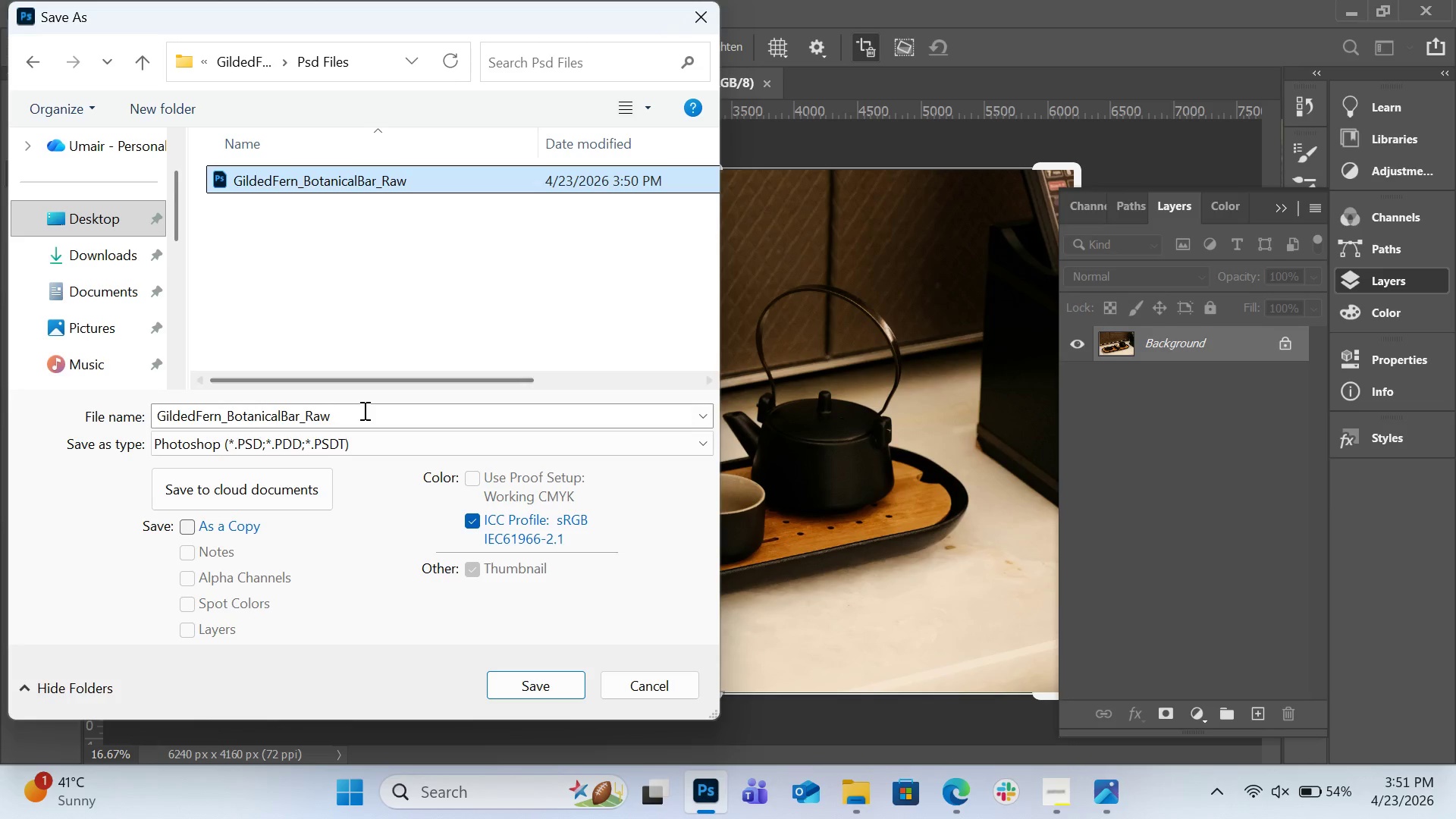 
left_click([363, 410])
 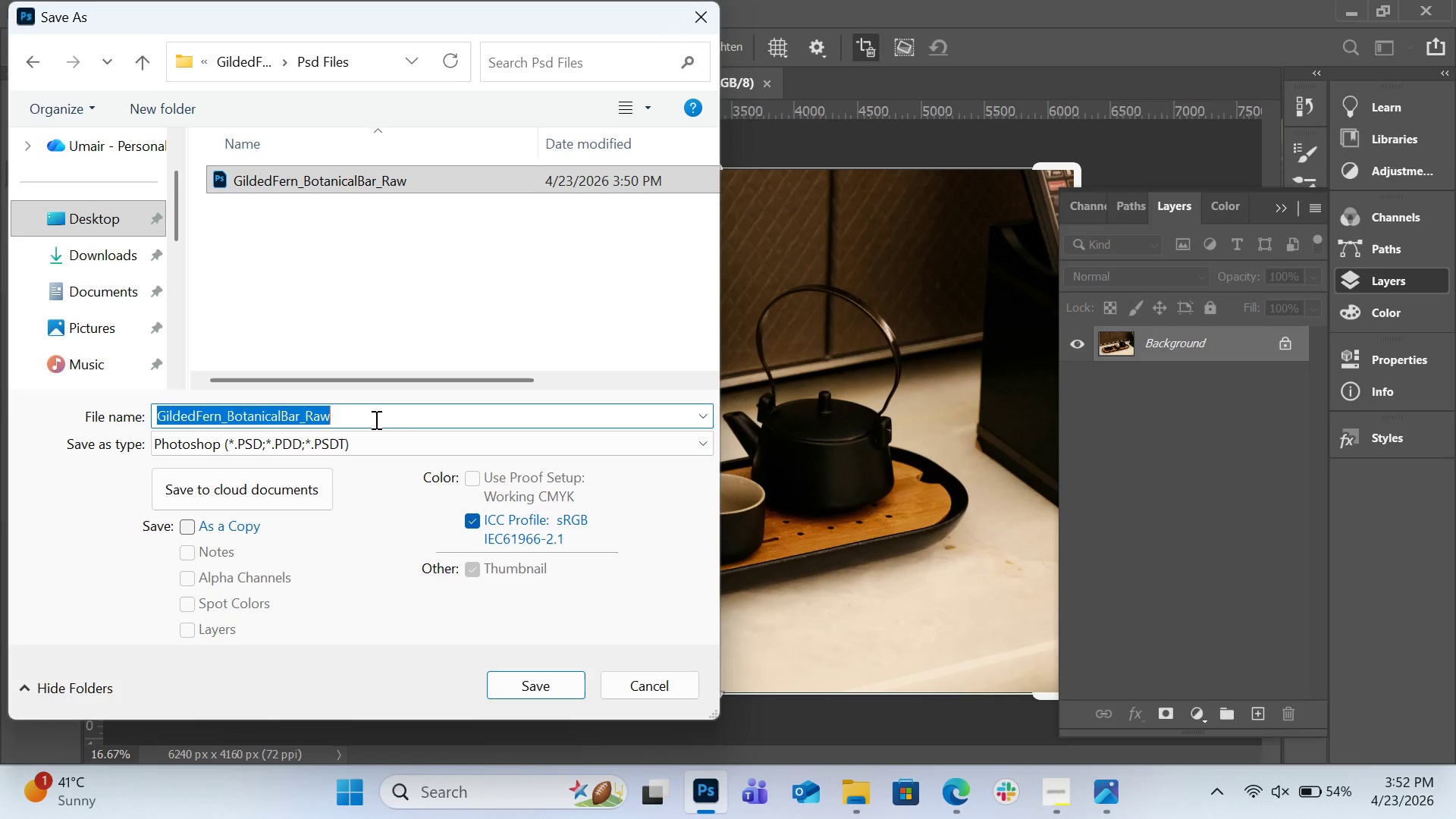 
left_click([375, 419])
 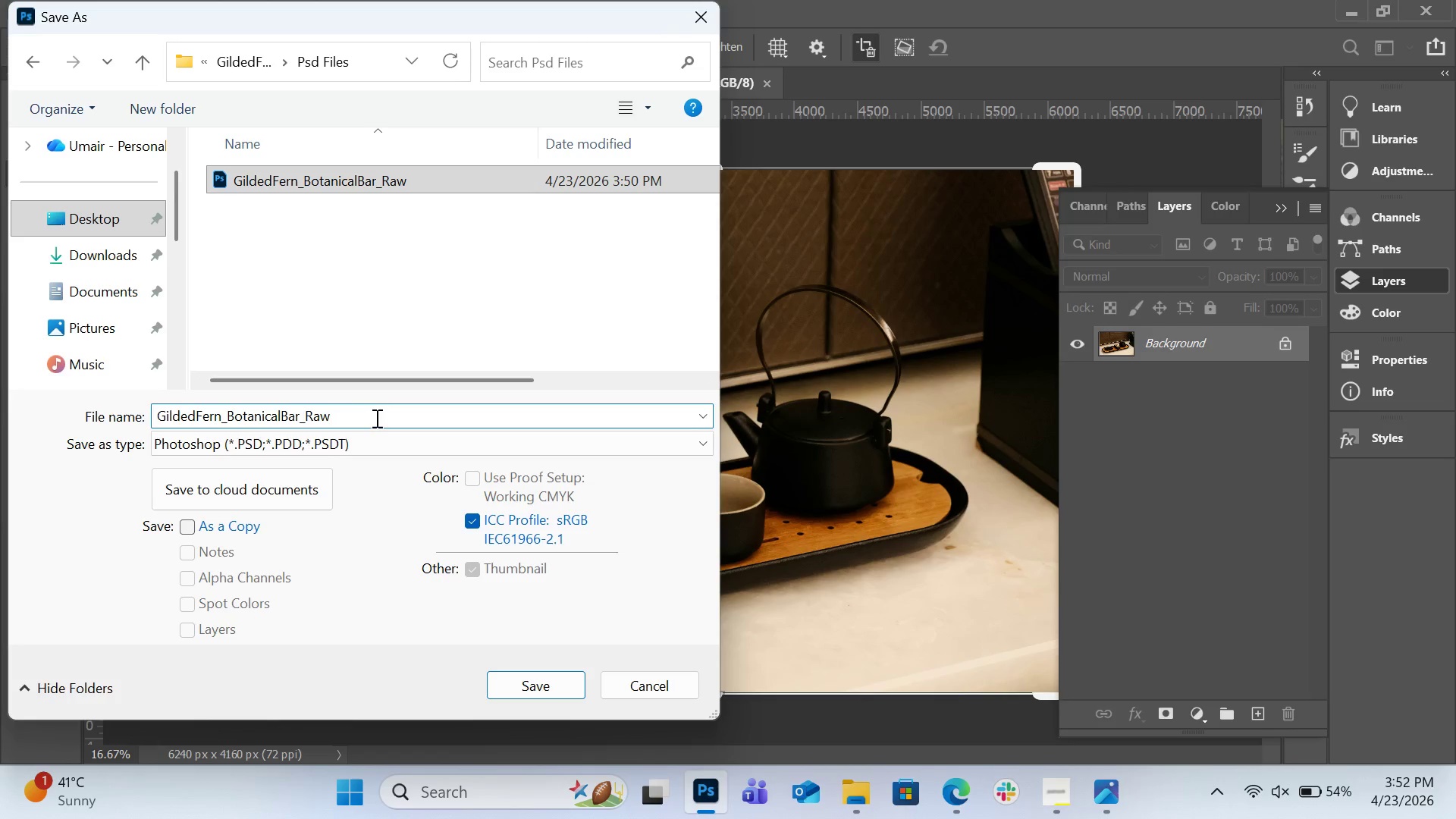 
key(Shift+Minus)
 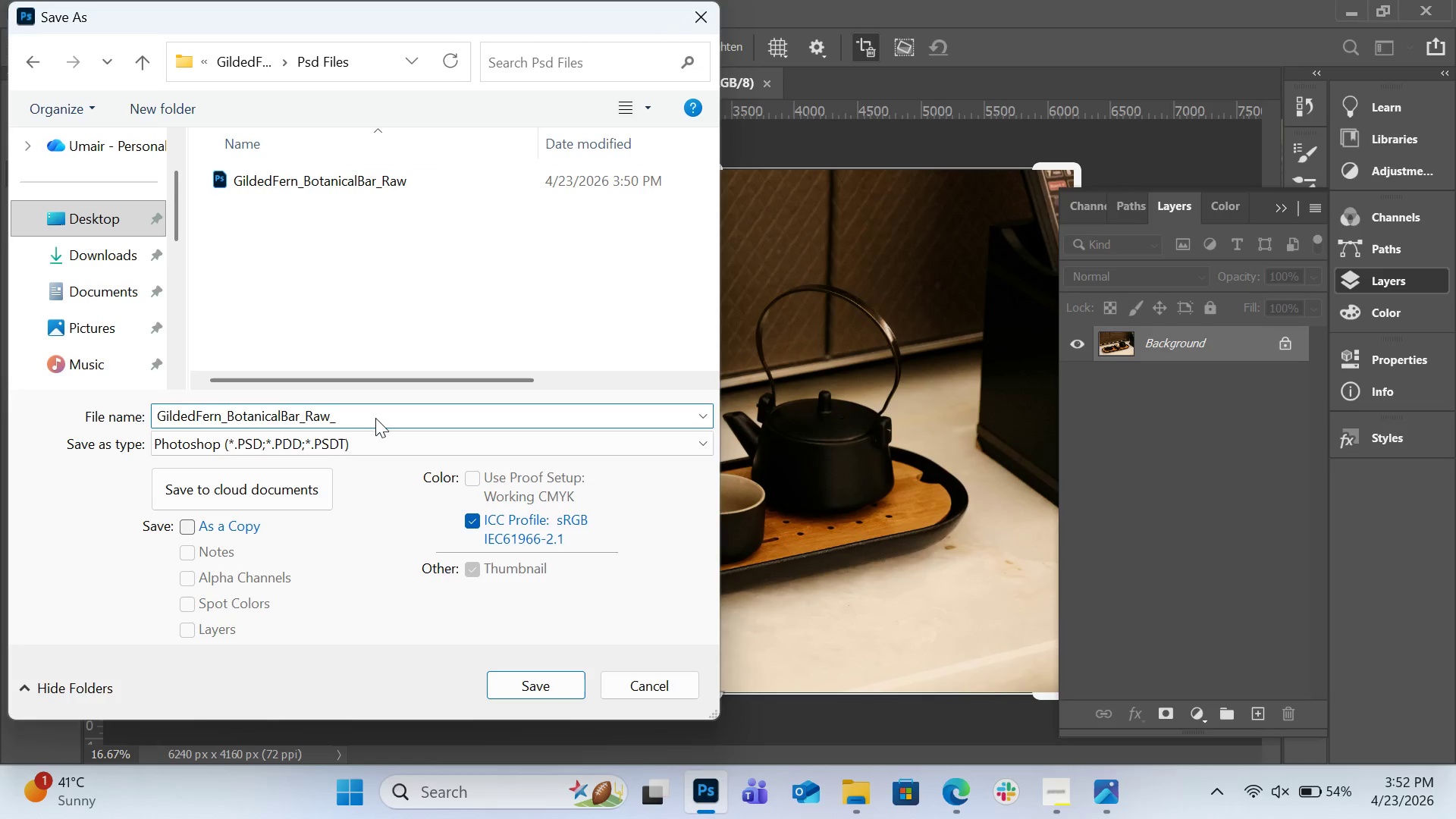 
key(2)
 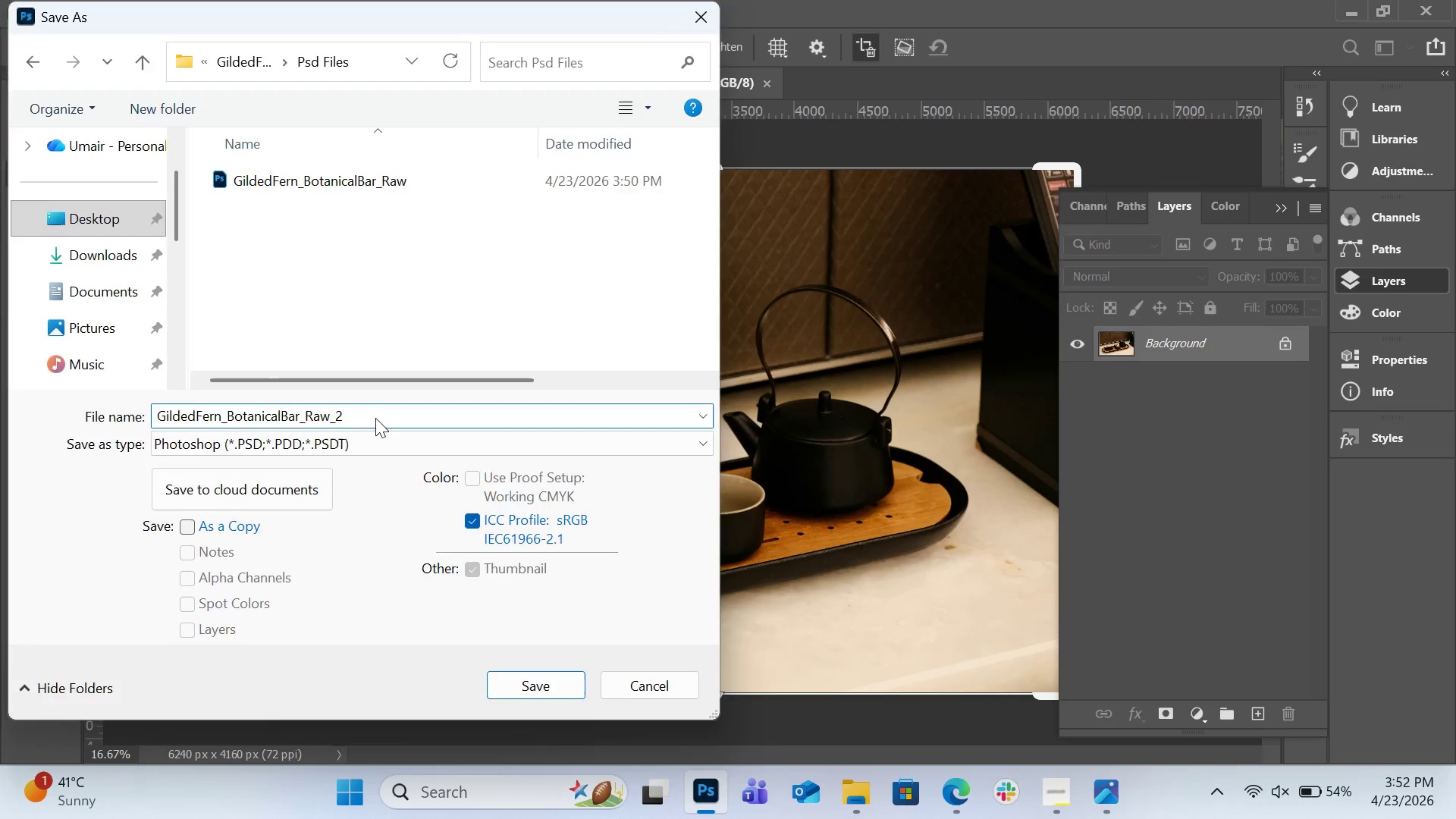 
key(Enter)
 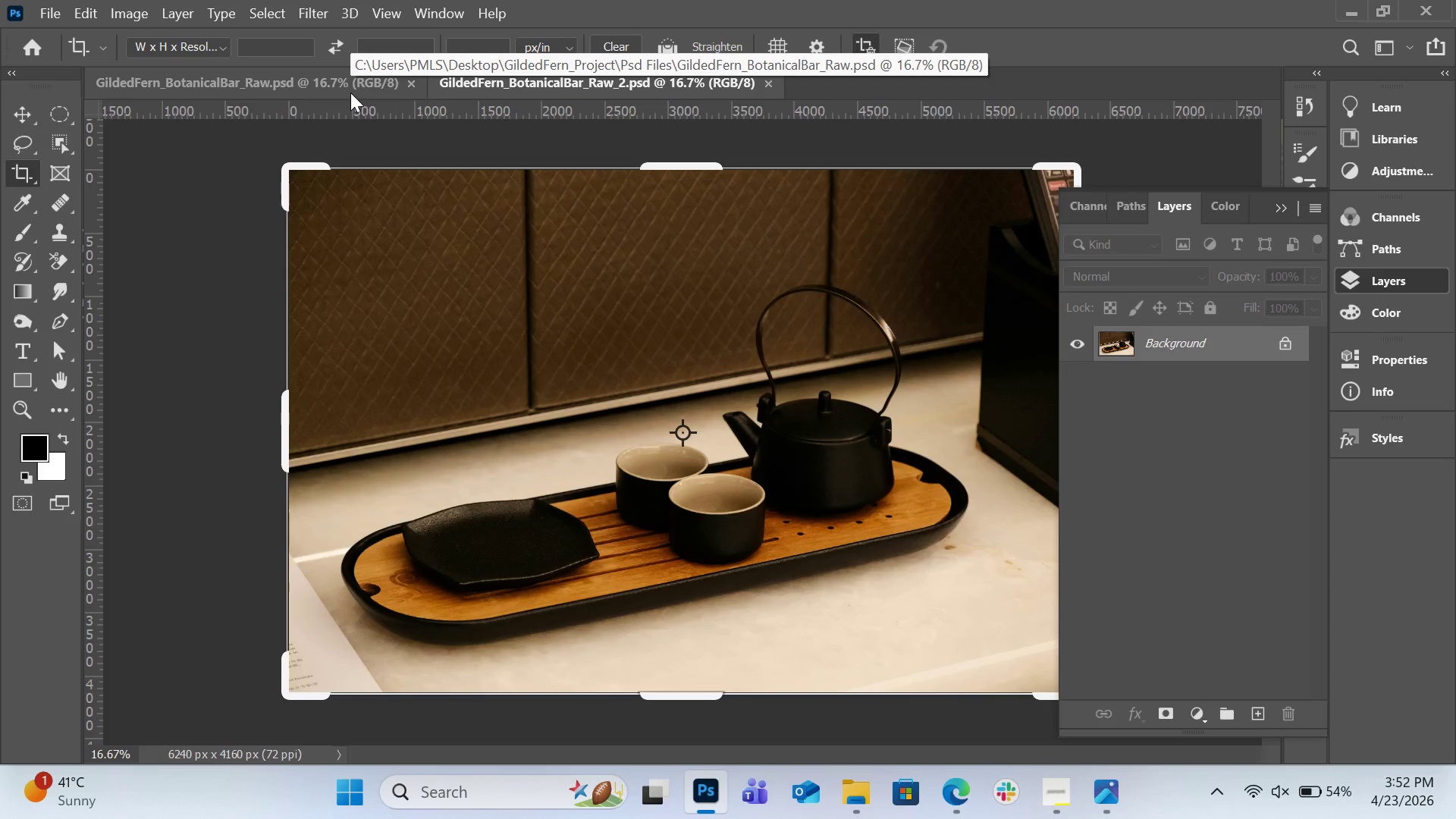 
wait(8.72)
 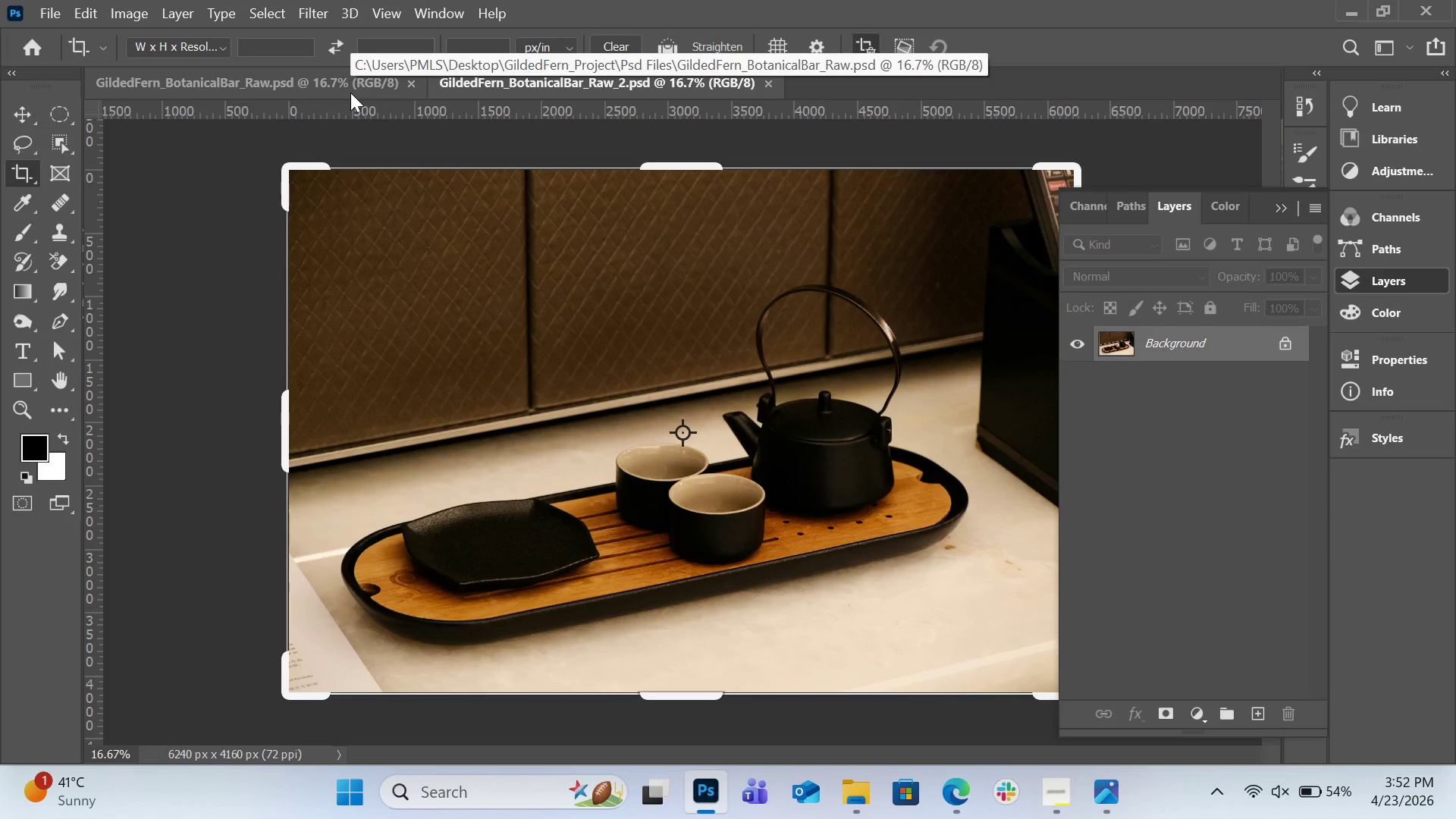 
left_click([350, 93])
 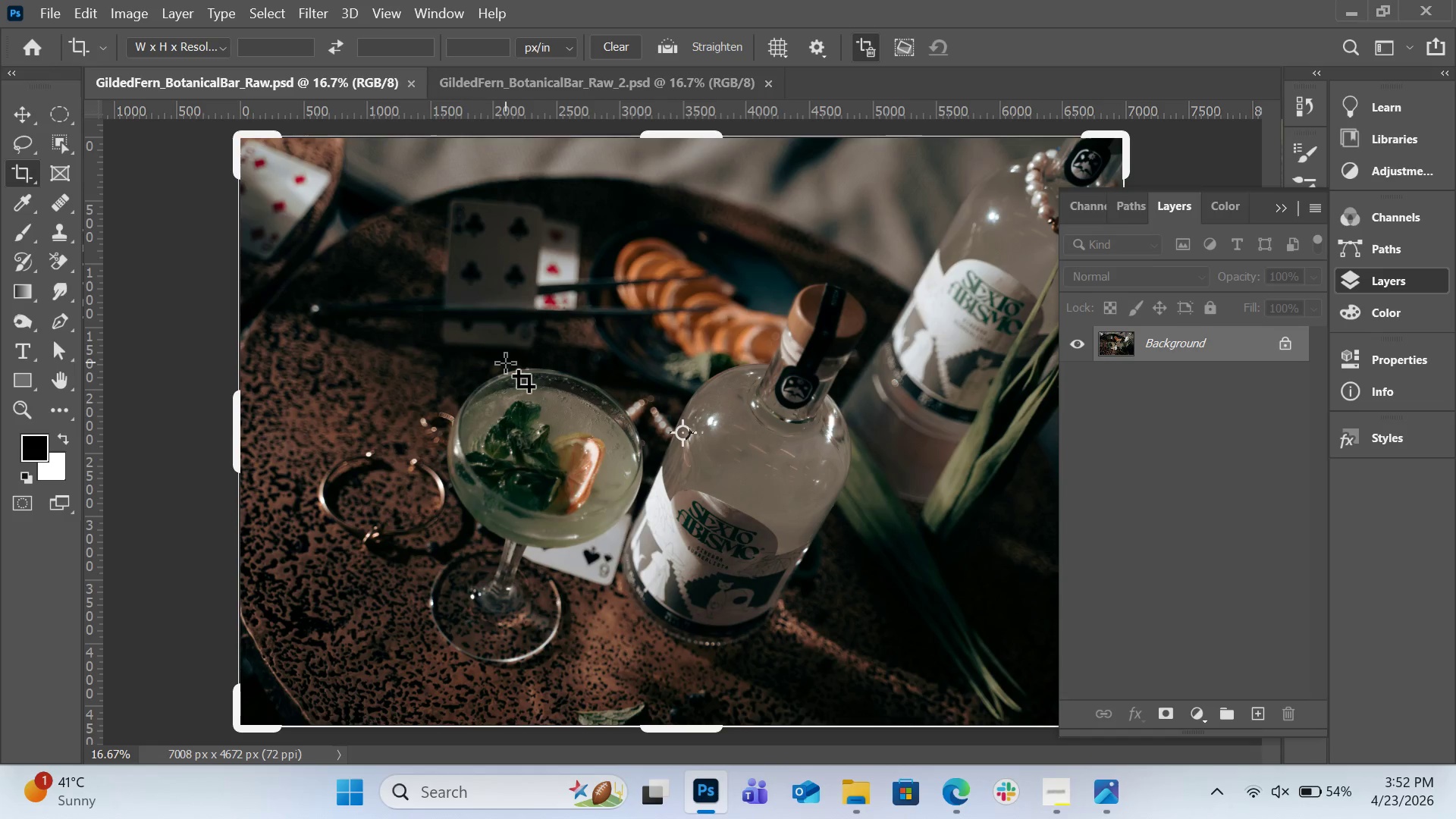 
wait(51.86)
 